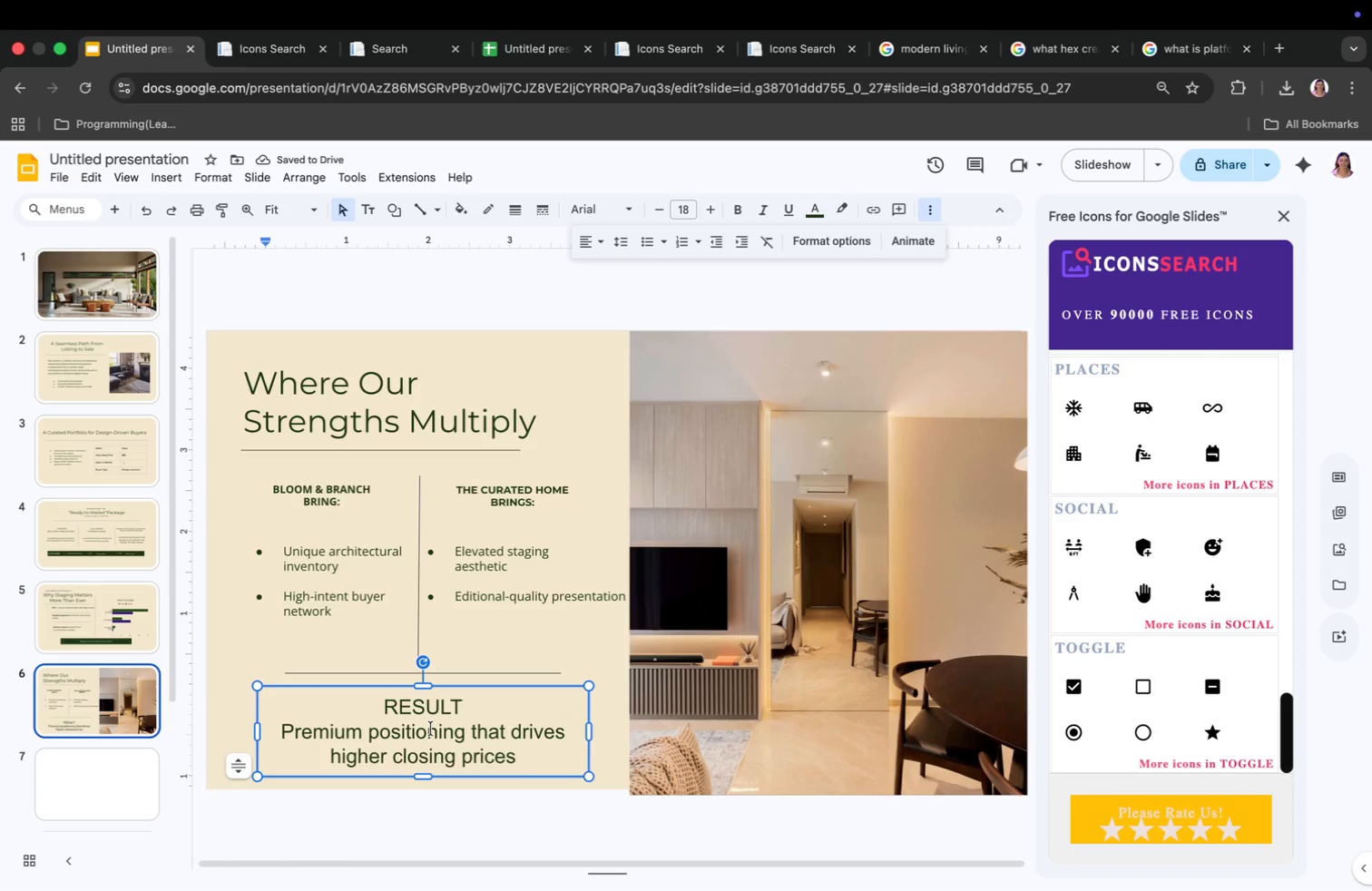 
key(Meta+CommandLeft)
 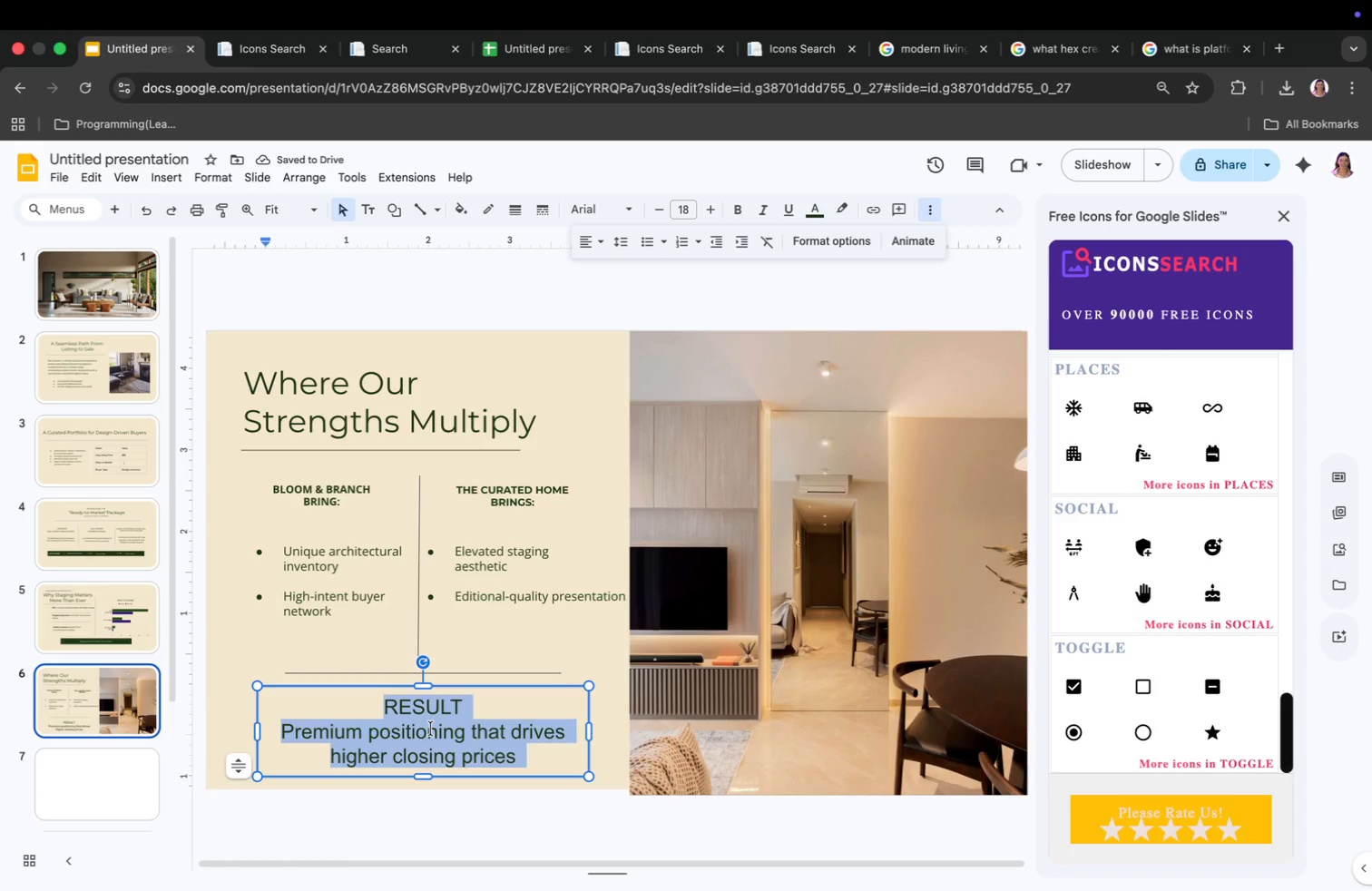 
key(Meta+A)
 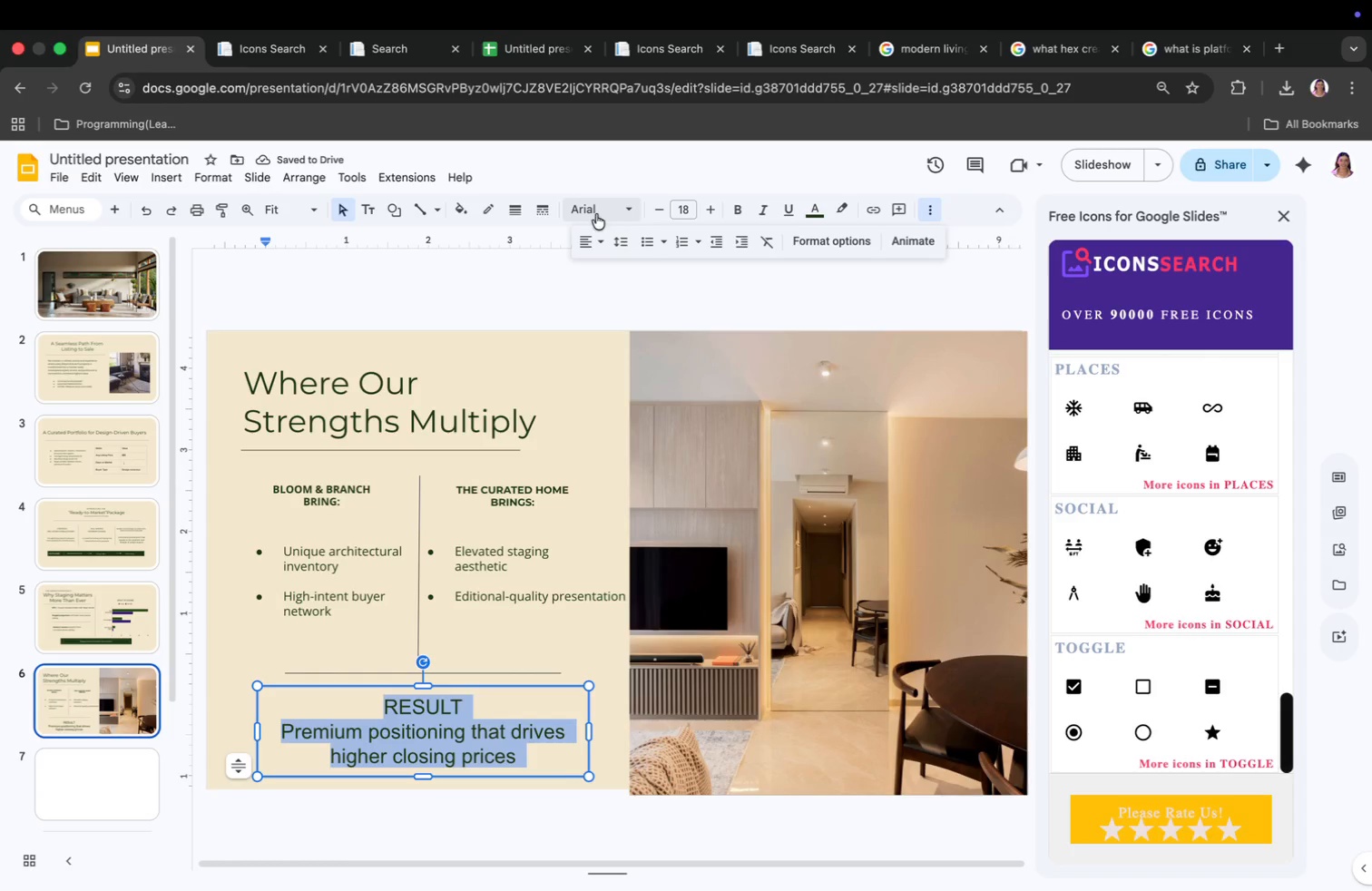 
left_click([593, 211])
 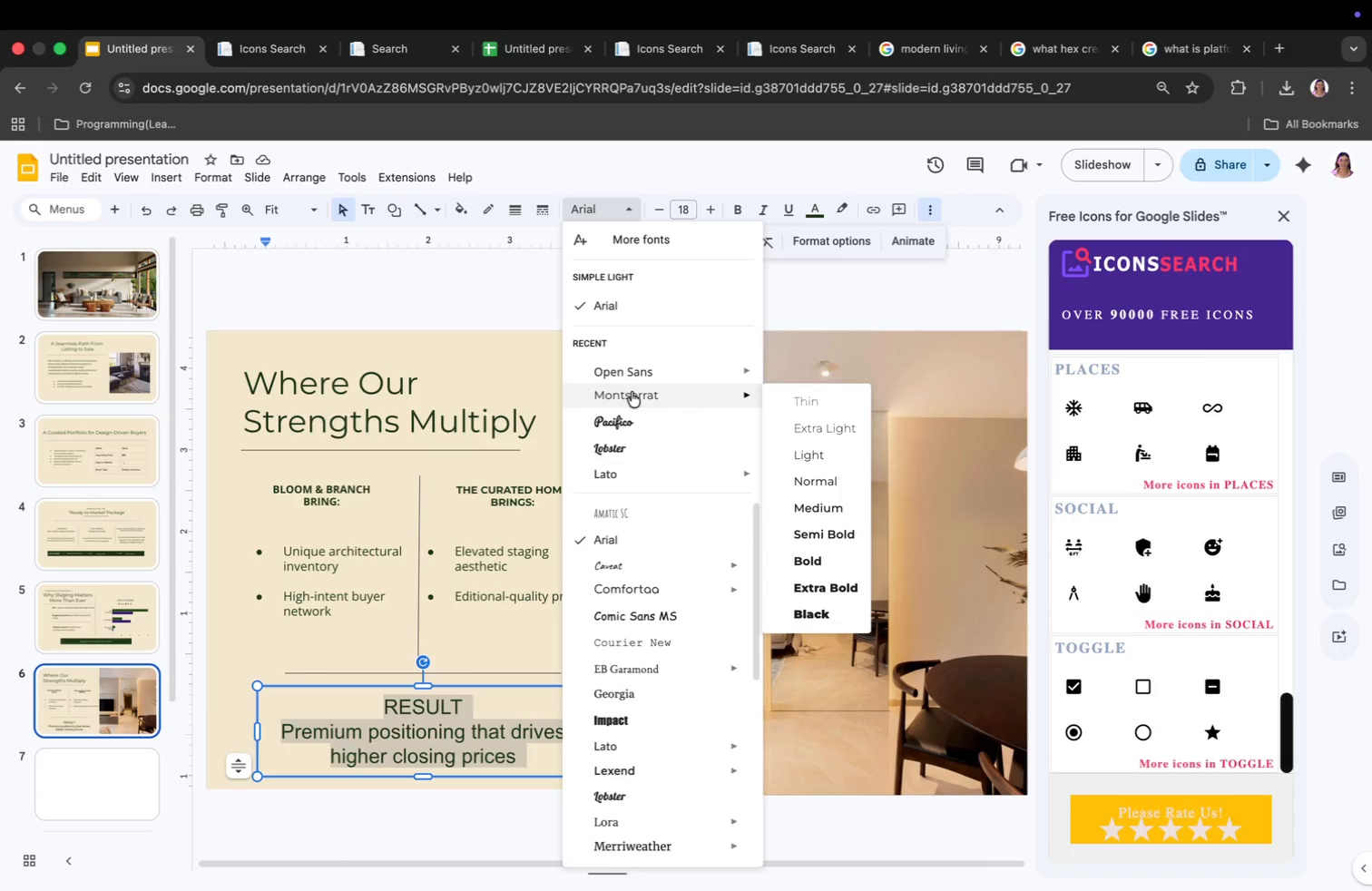 
left_click([631, 377])
 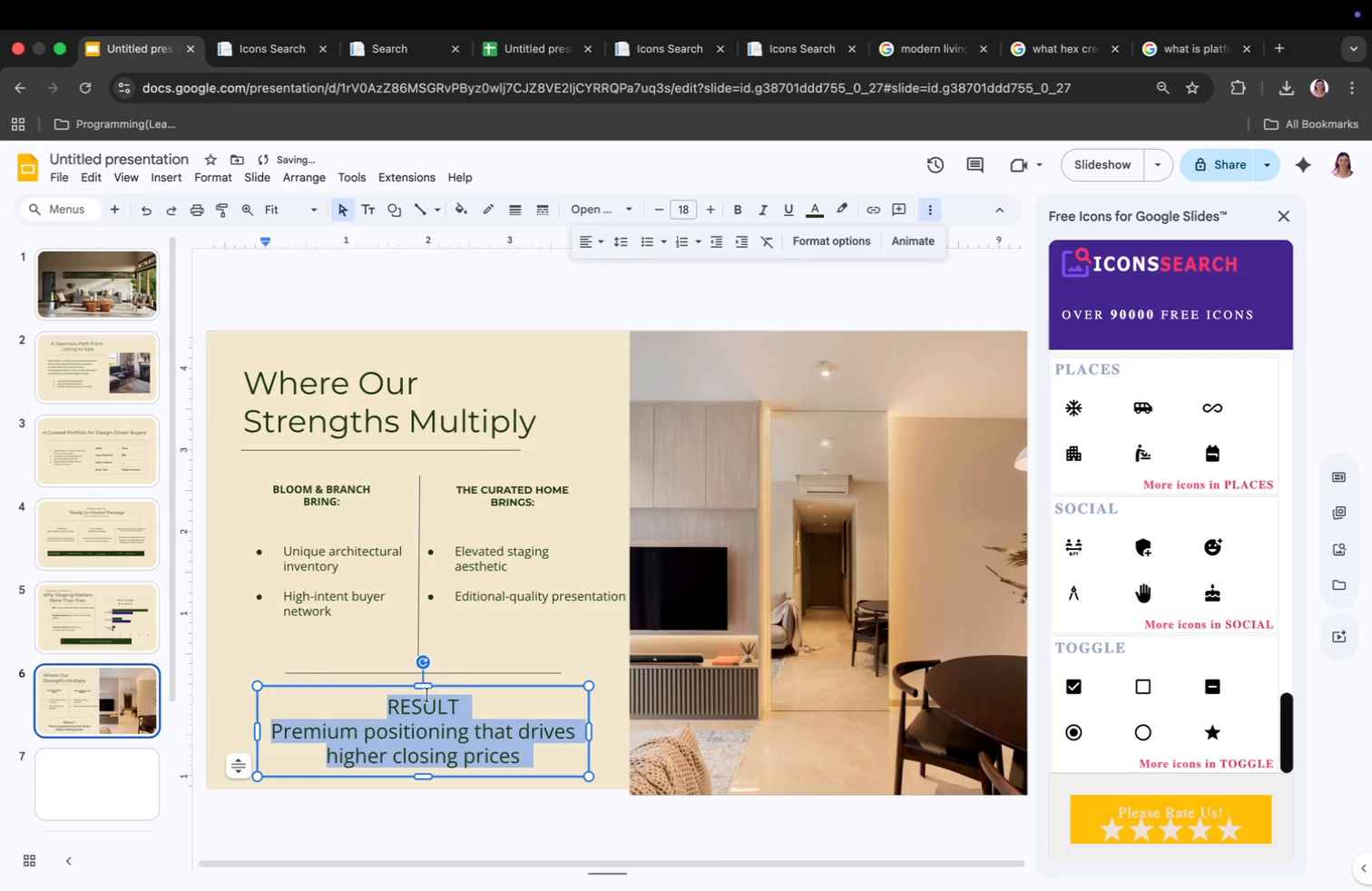 
left_click([427, 700])
 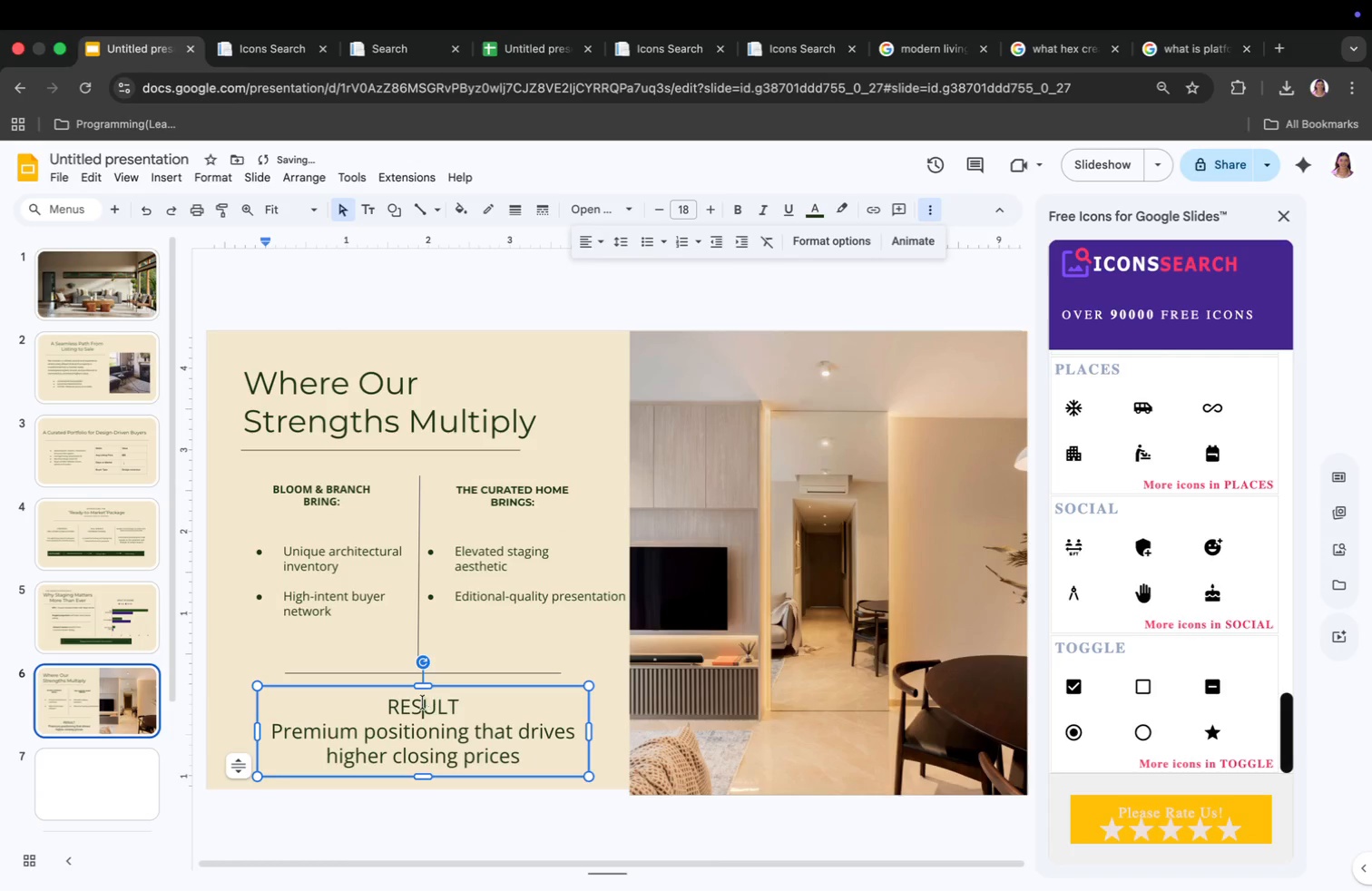 
left_click_drag(start_coordinate=[386, 711], to_coordinate=[471, 710])
 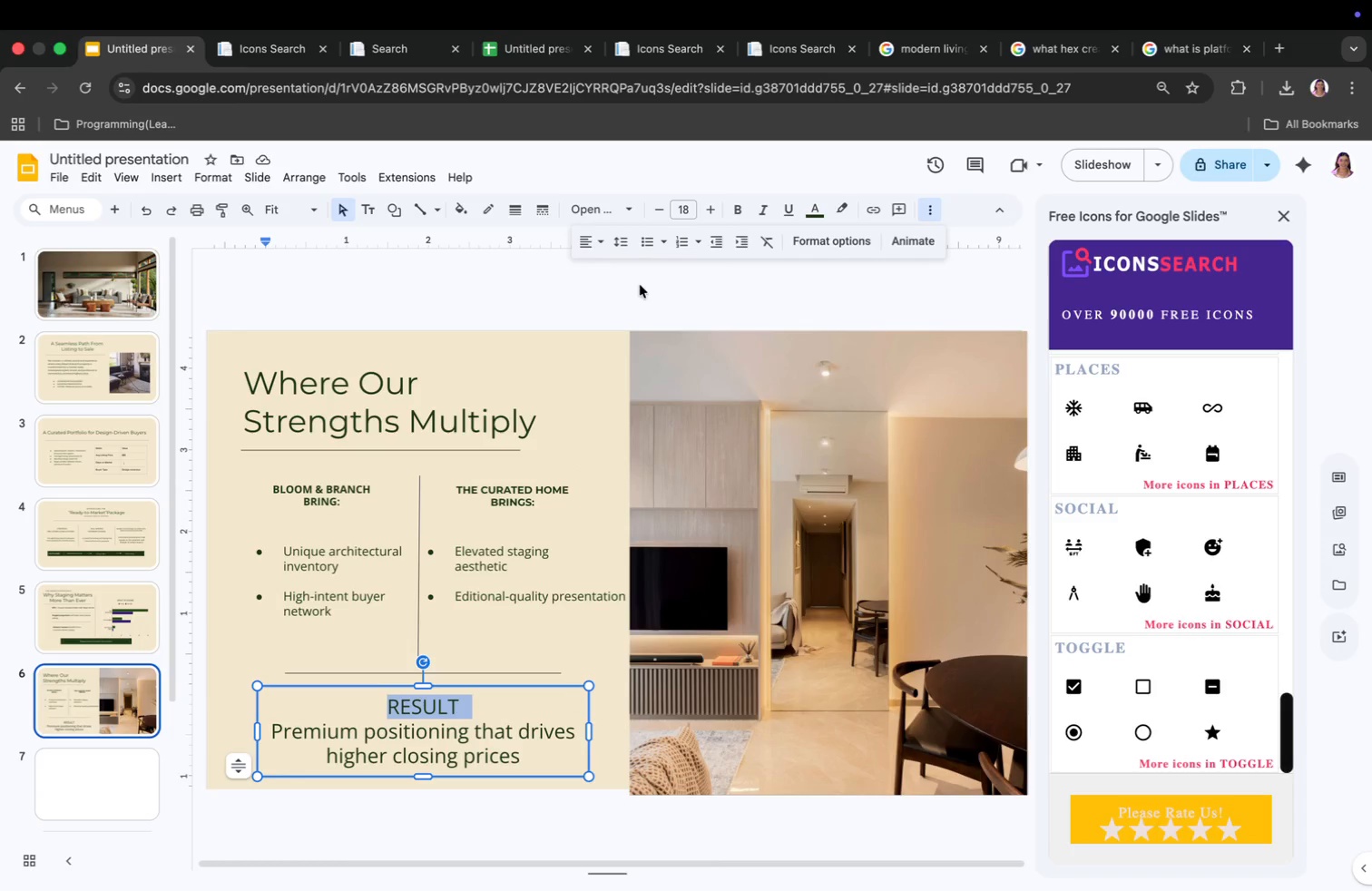 
double_click([655, 205])
 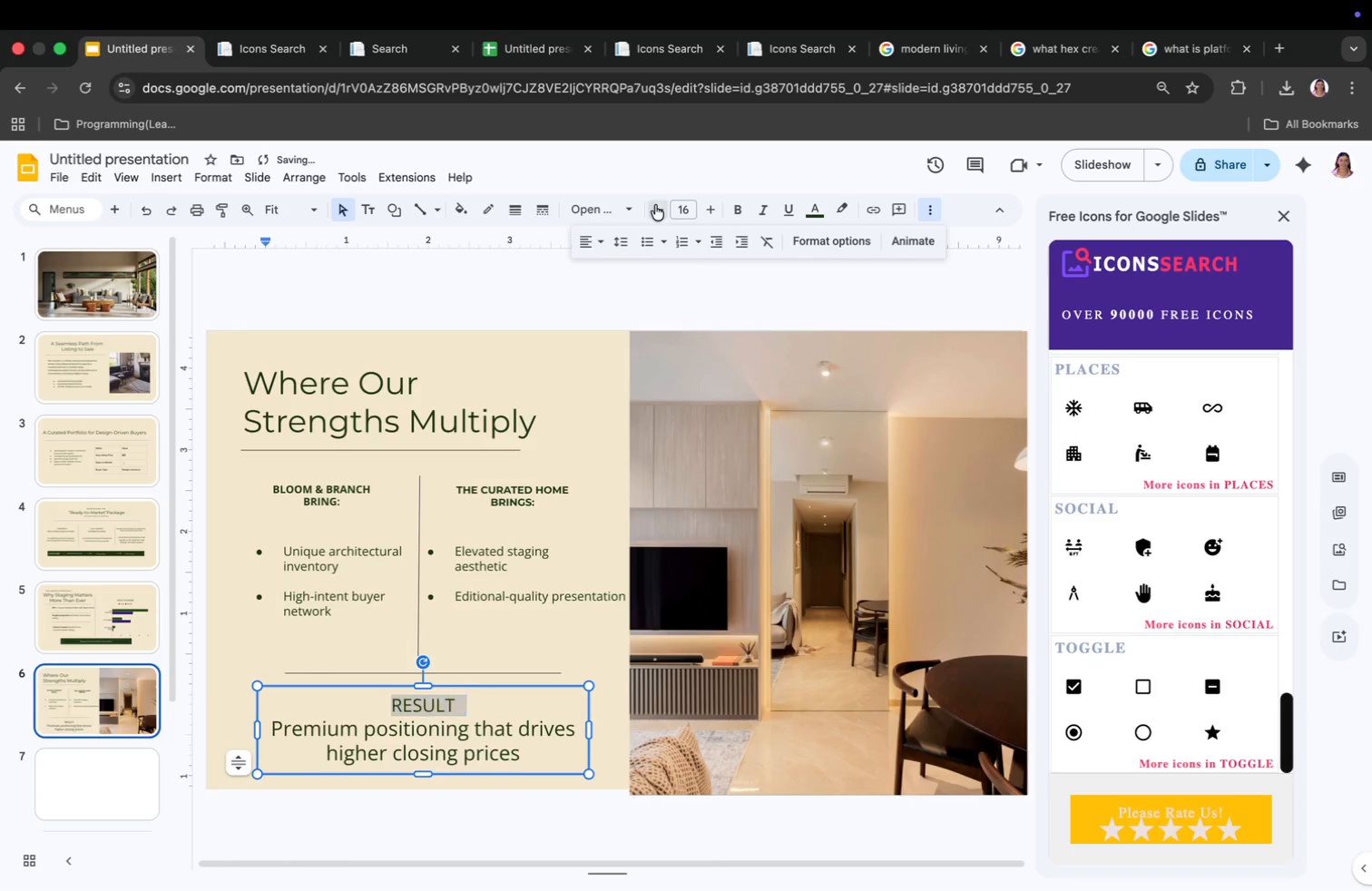 
triple_click([655, 205])
 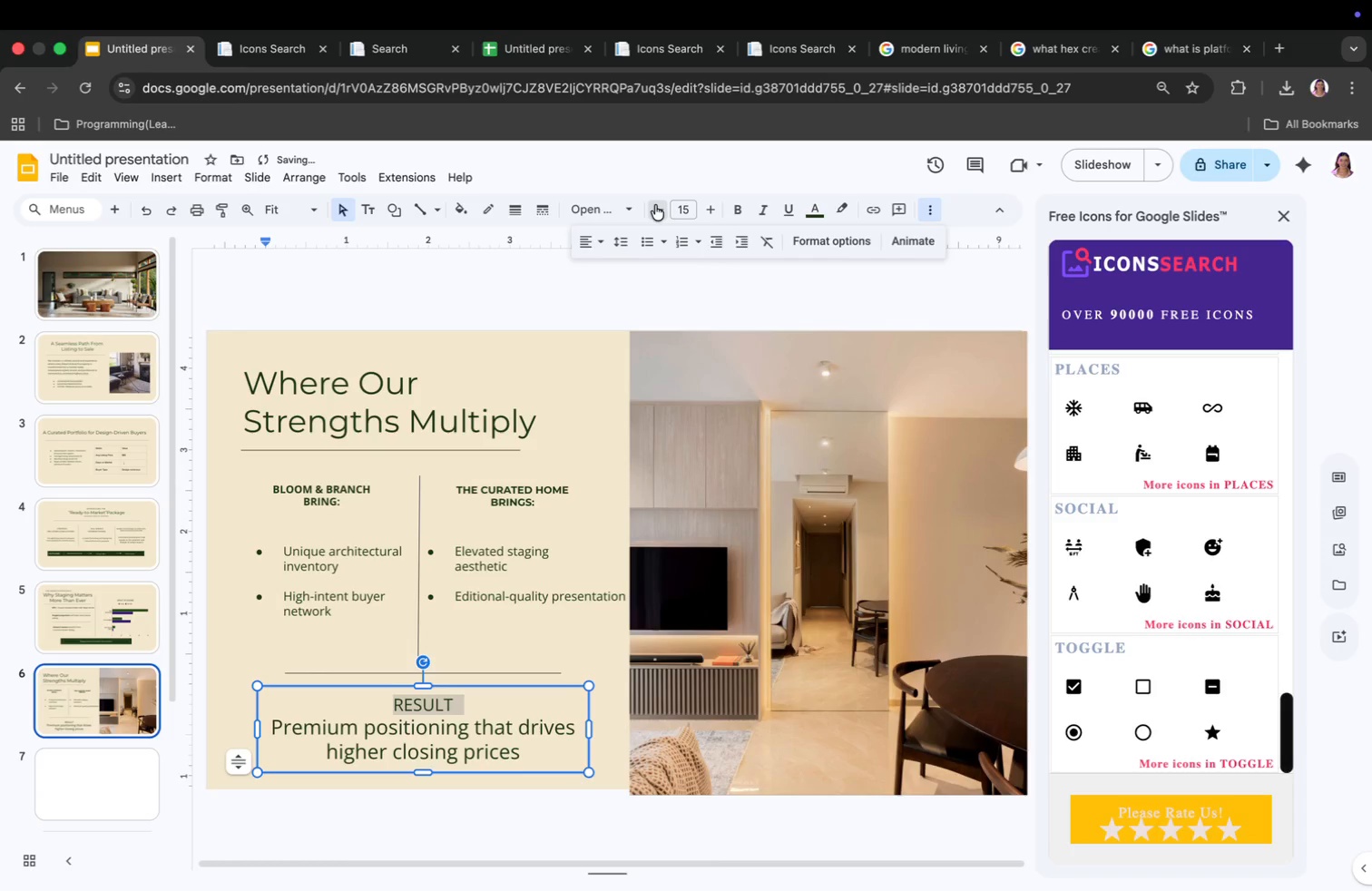 
triple_click([655, 205])
 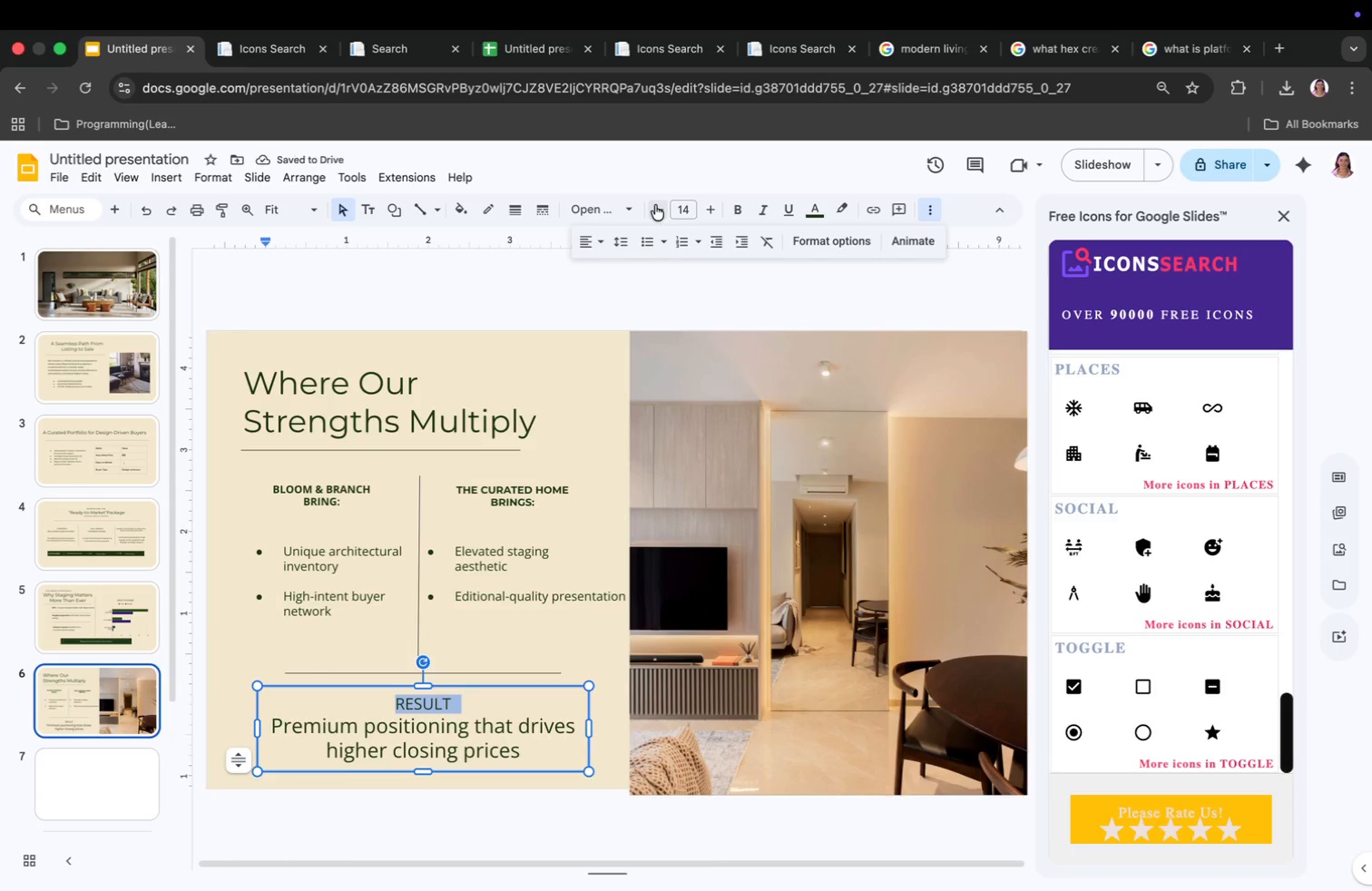 
left_click([450, 747])
 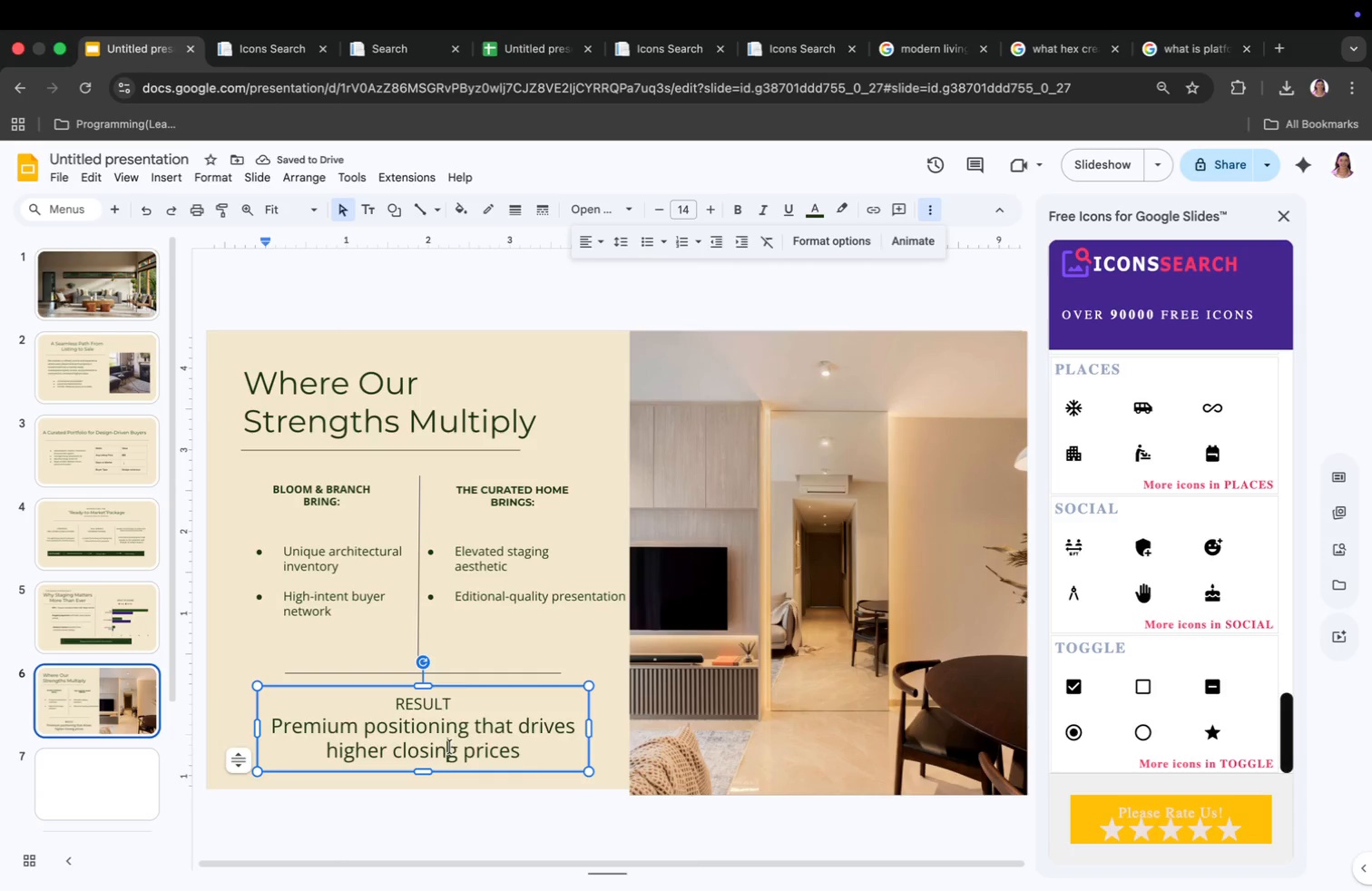 
key(Meta+CommandLeft)
 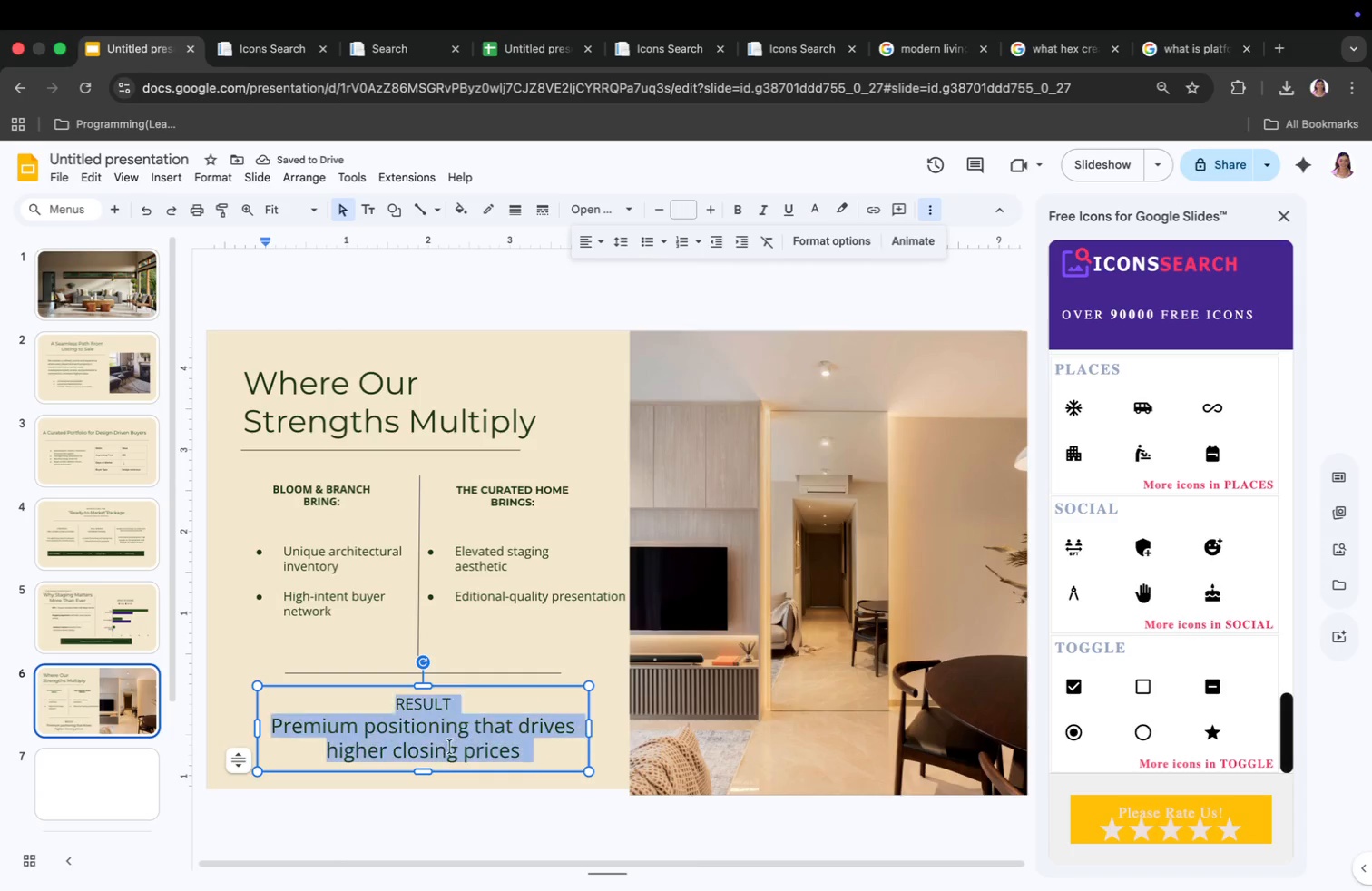 
key(Meta+A)
 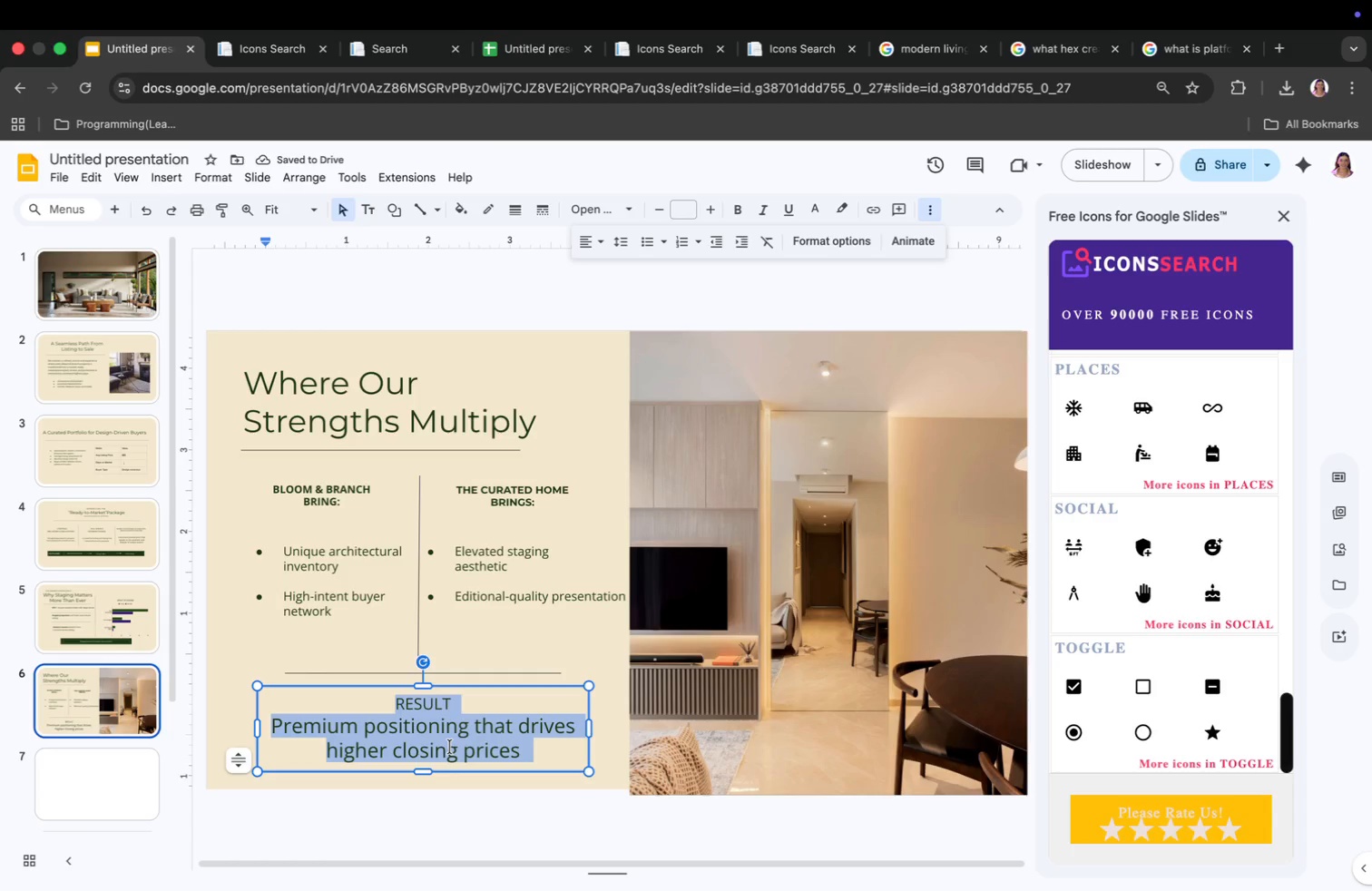 
left_click([443, 763])
 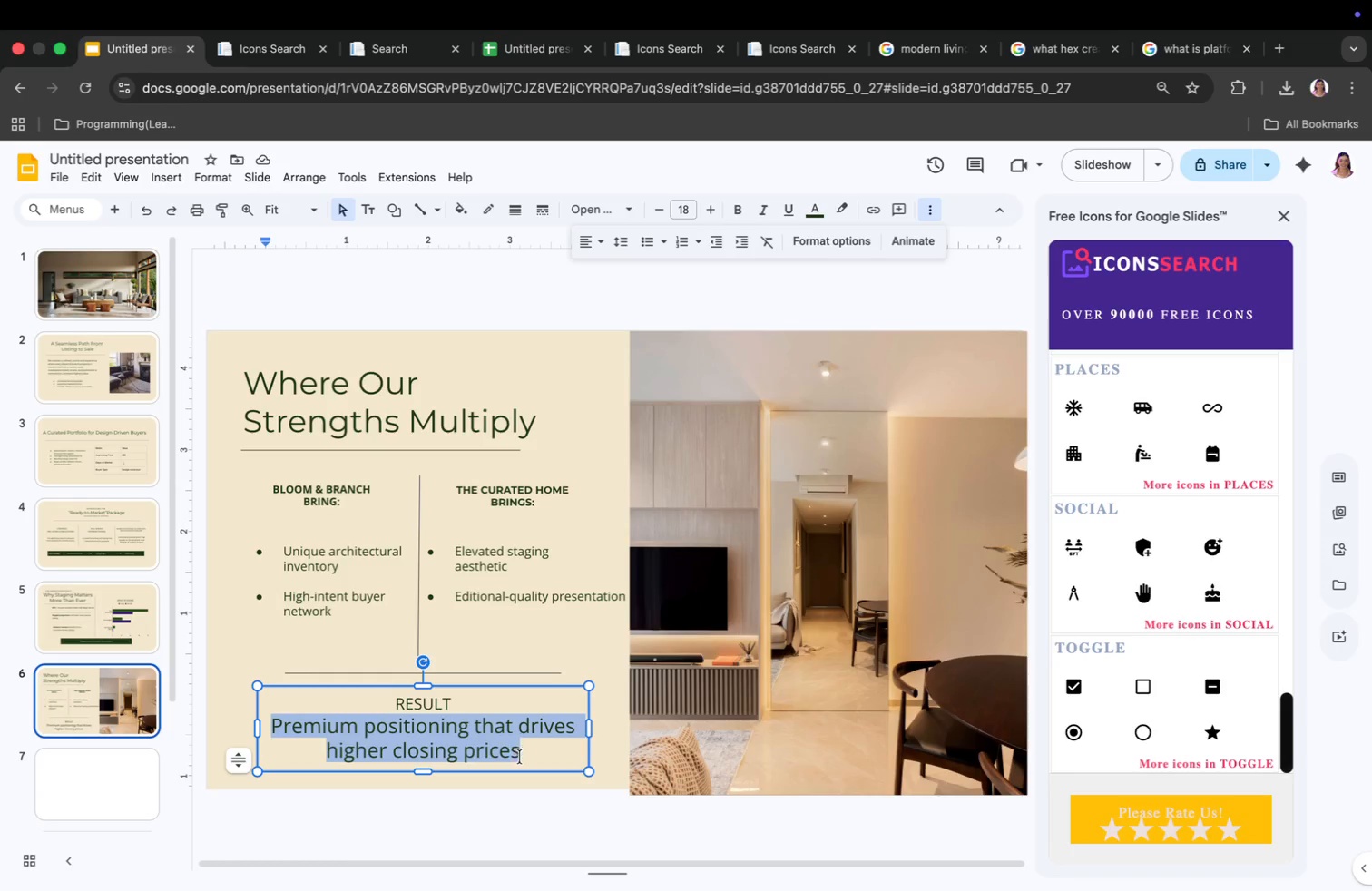 
left_click_drag(start_coordinate=[271, 731], to_coordinate=[520, 757])
 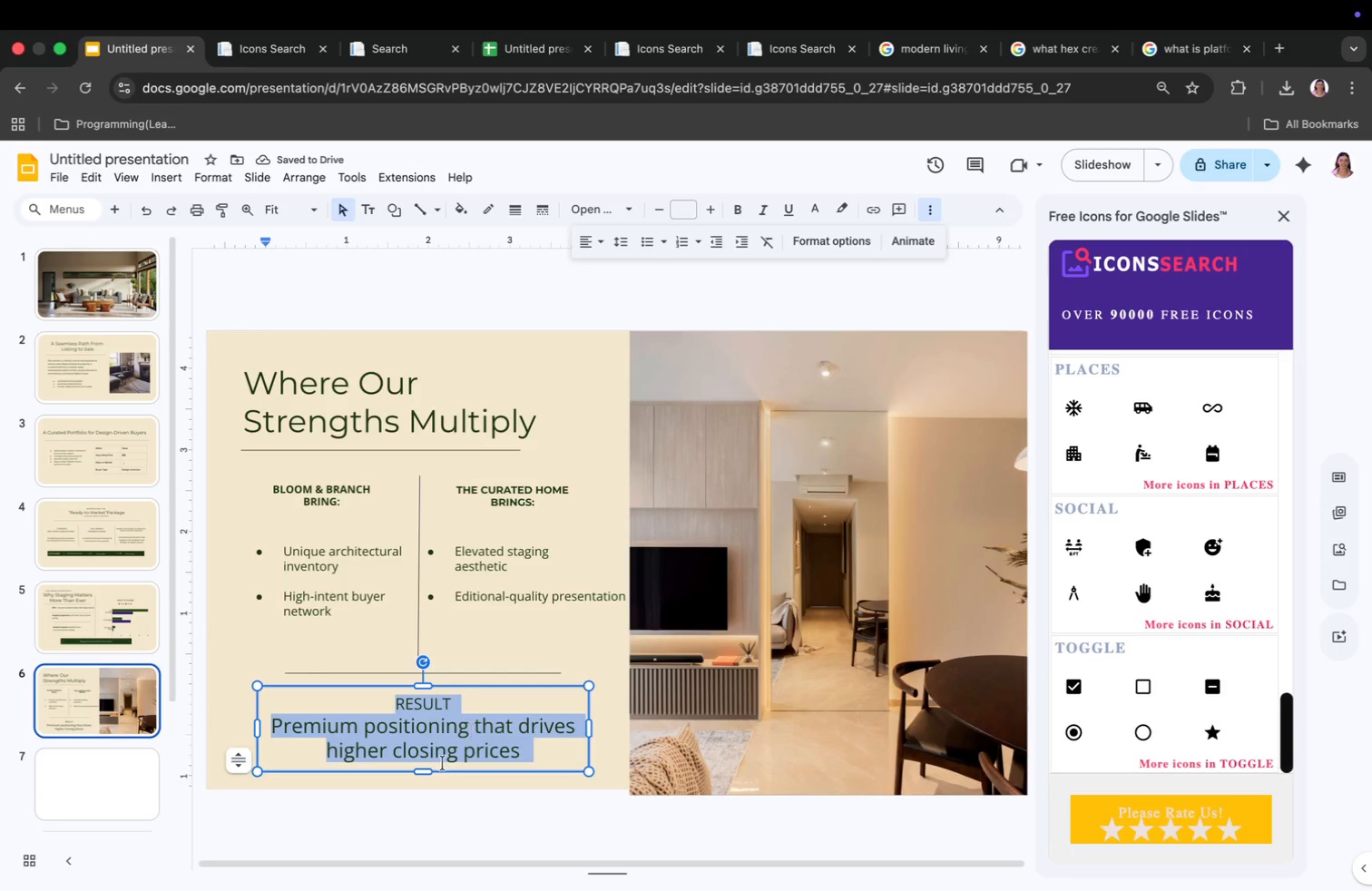 
left_click([683, 213])
 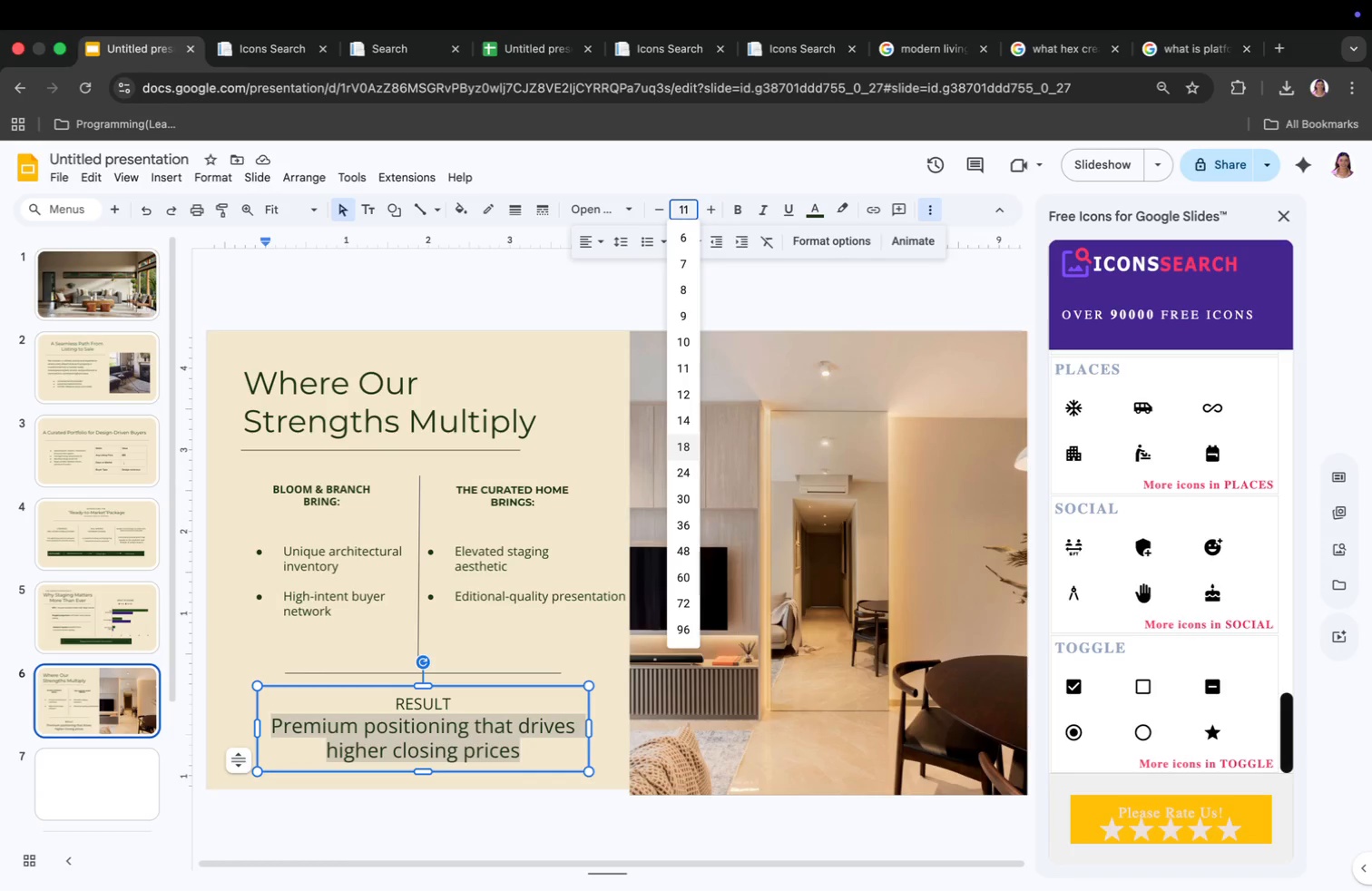 
type(11)
 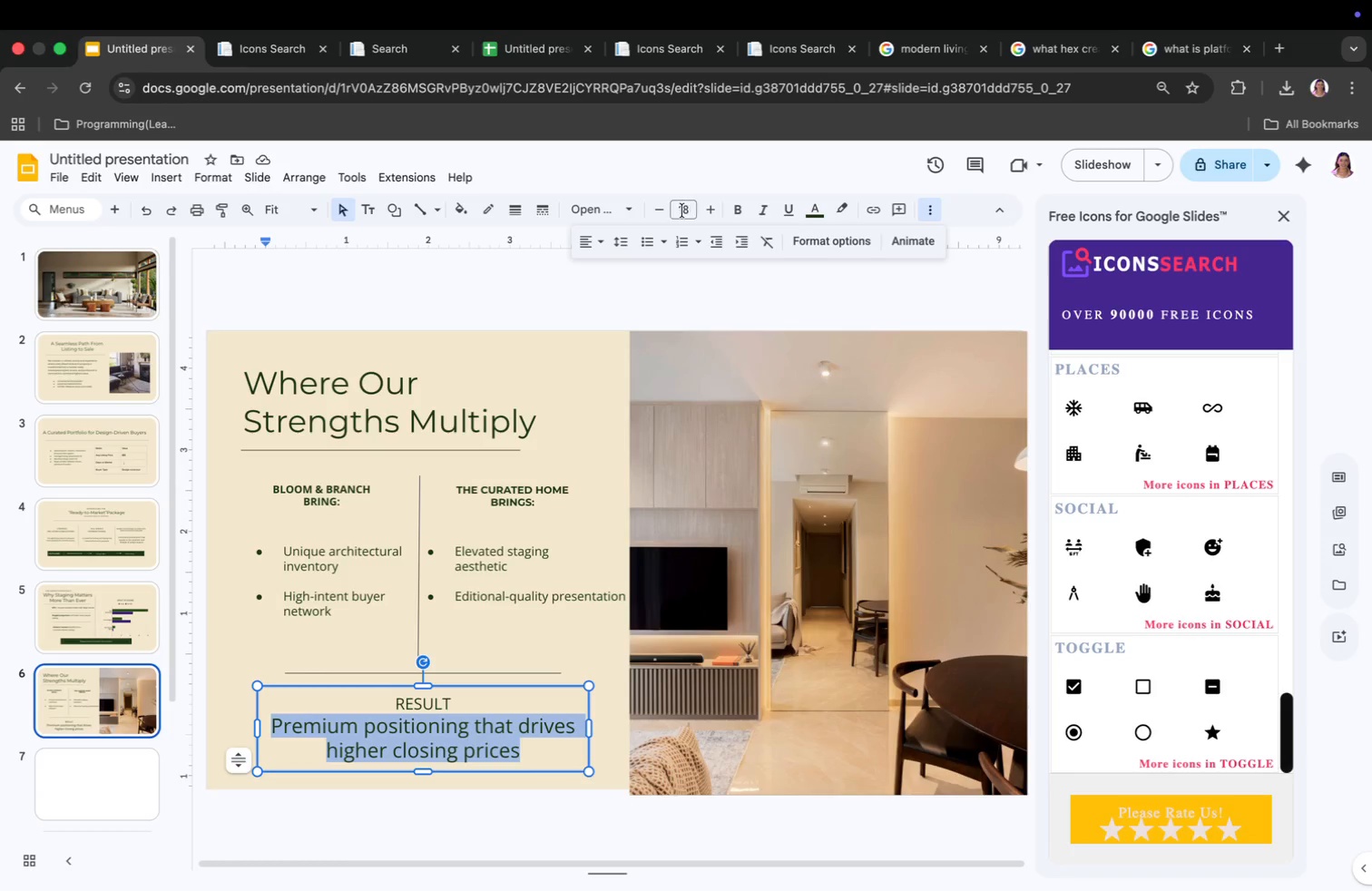 
key(Enter)
 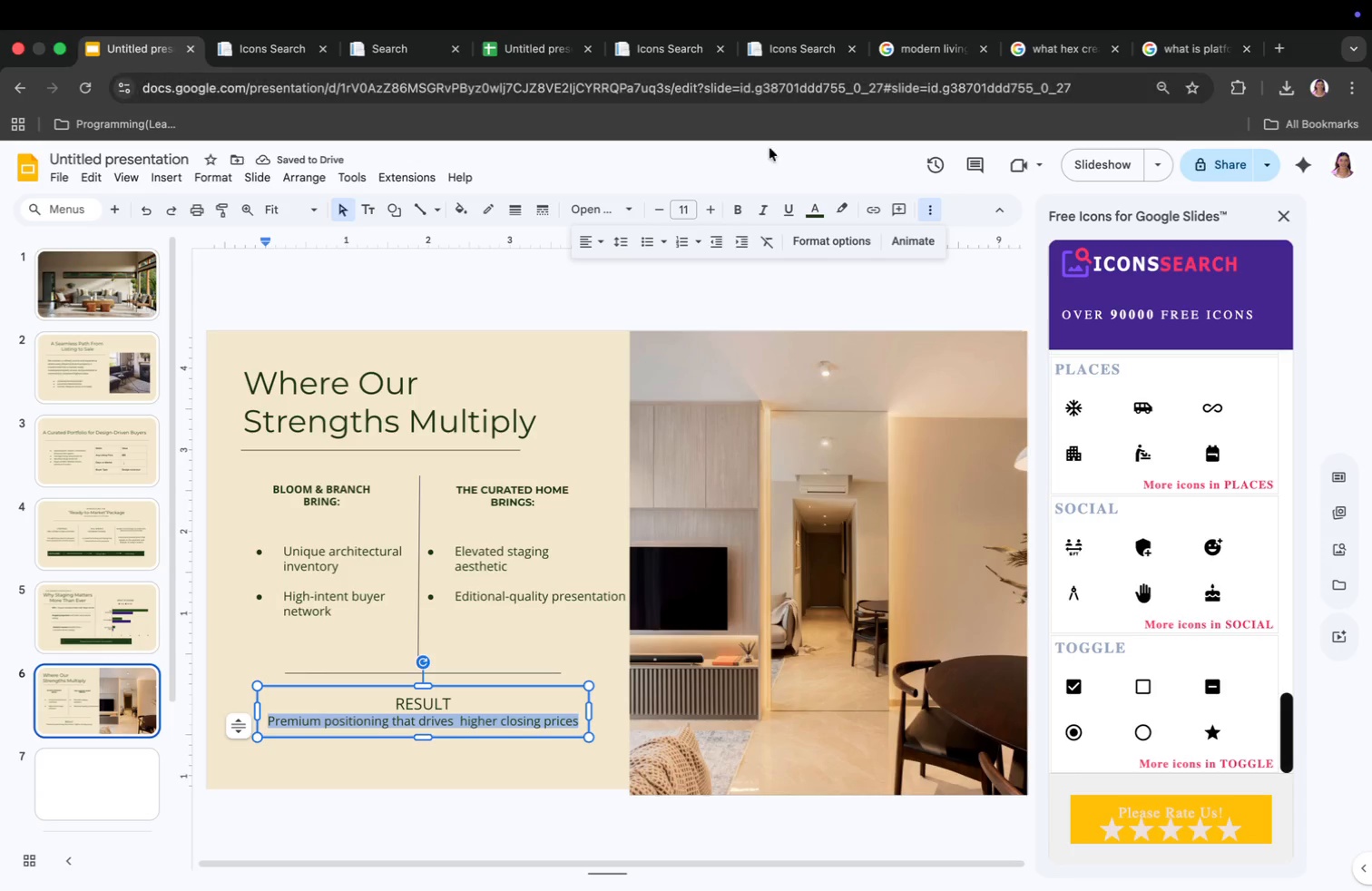 
left_click([707, 216])
 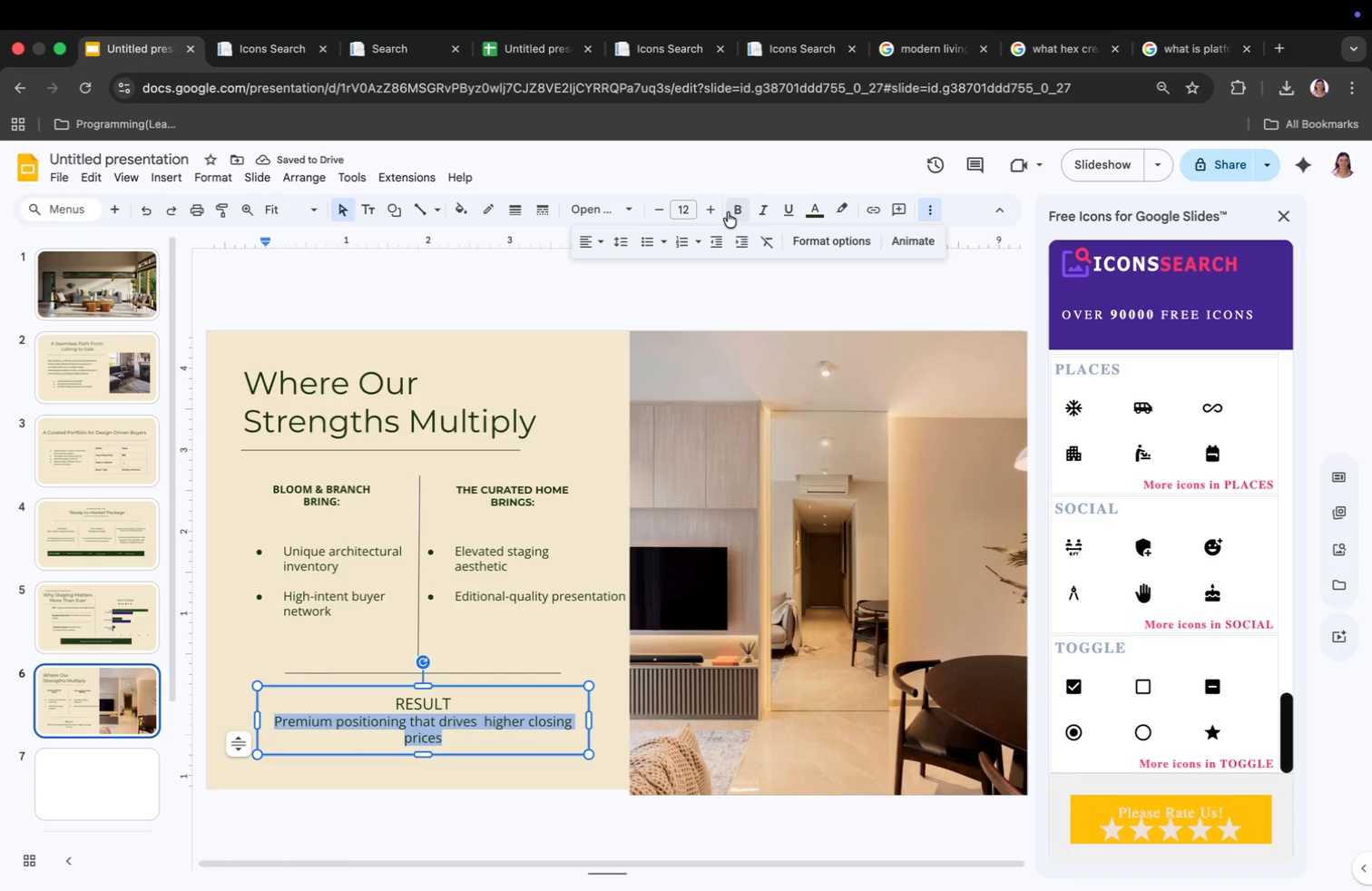 
left_click([713, 208])
 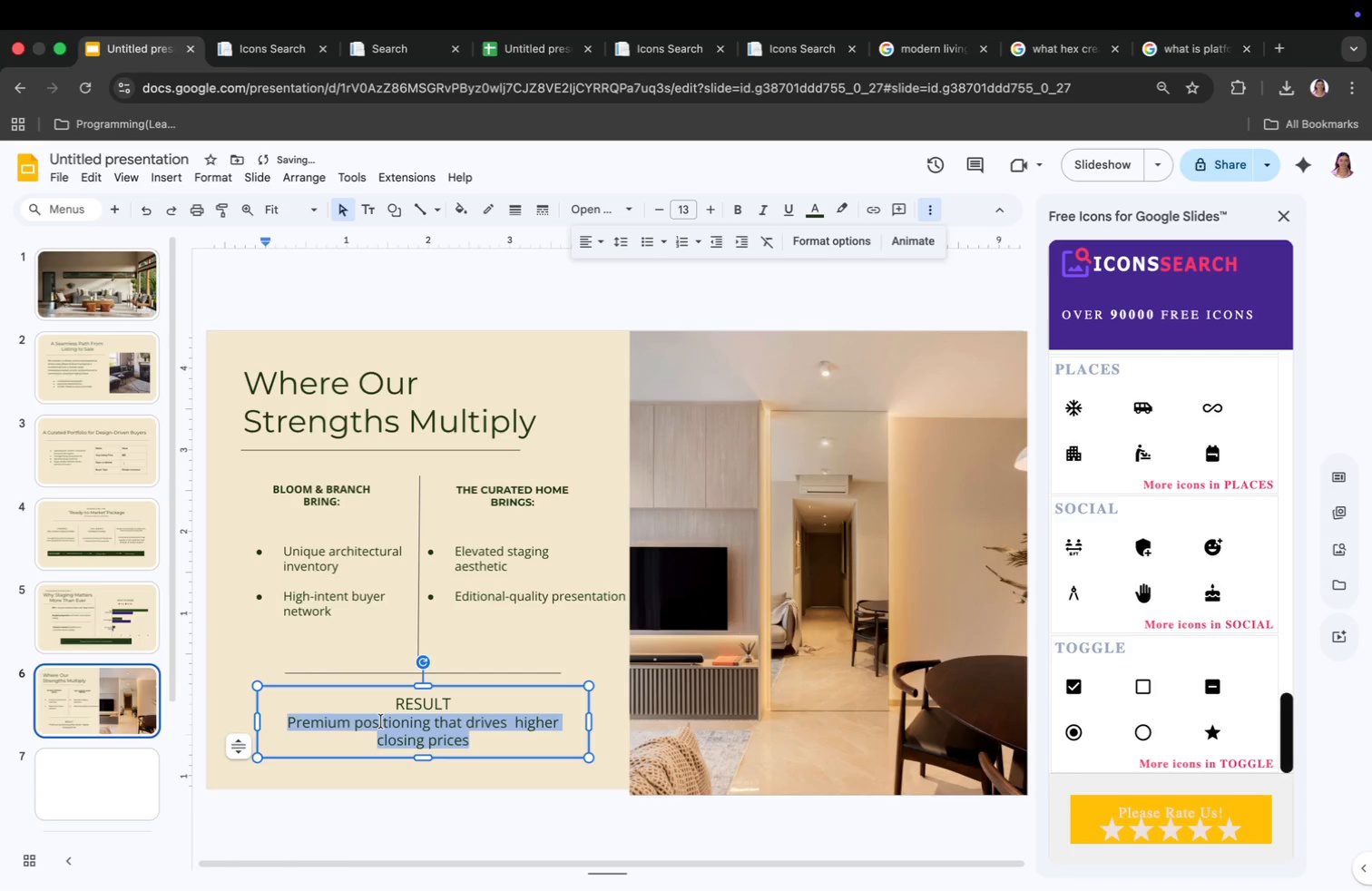 
left_click([361, 743])
 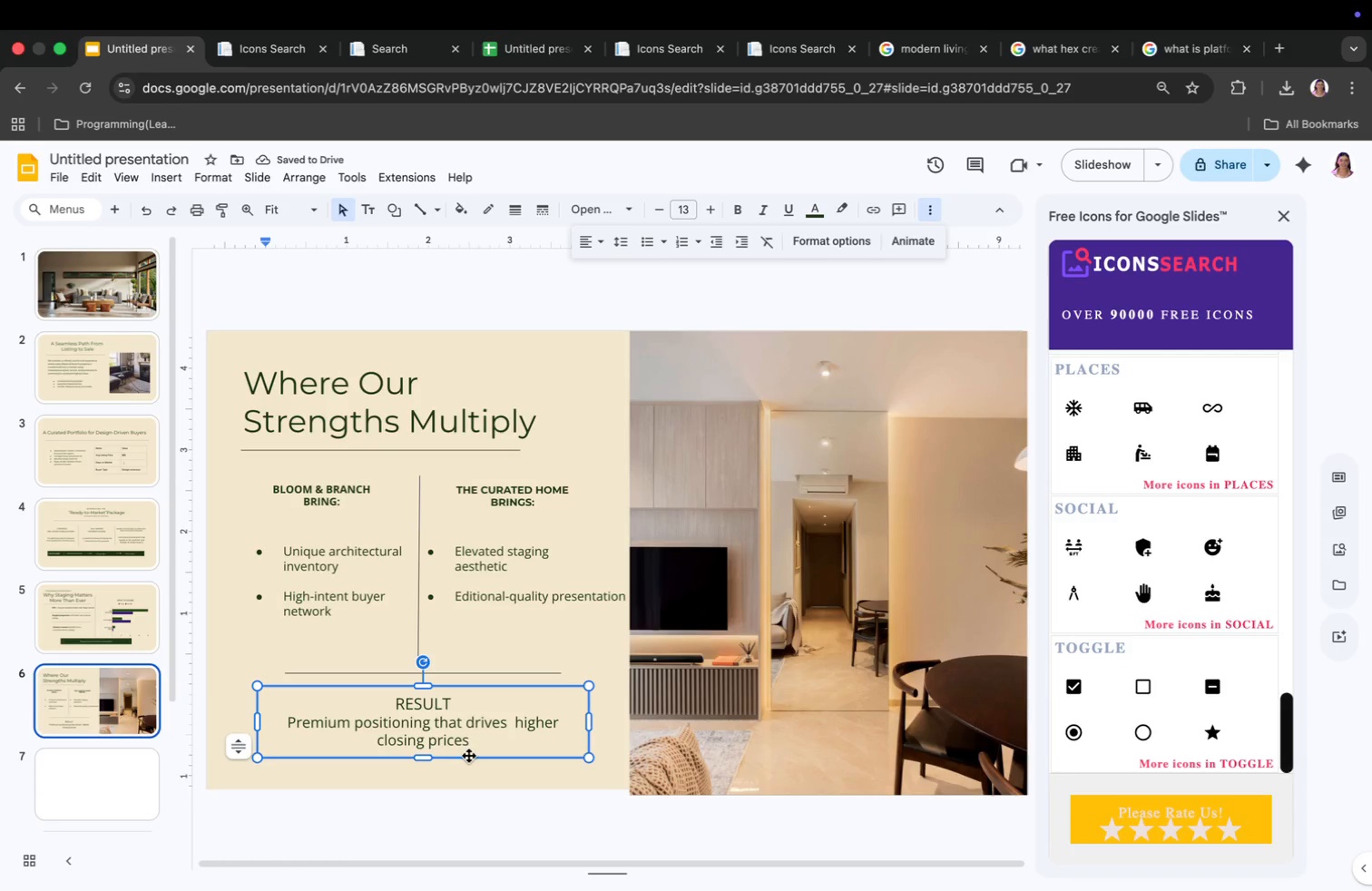 
left_click([478, 770])
 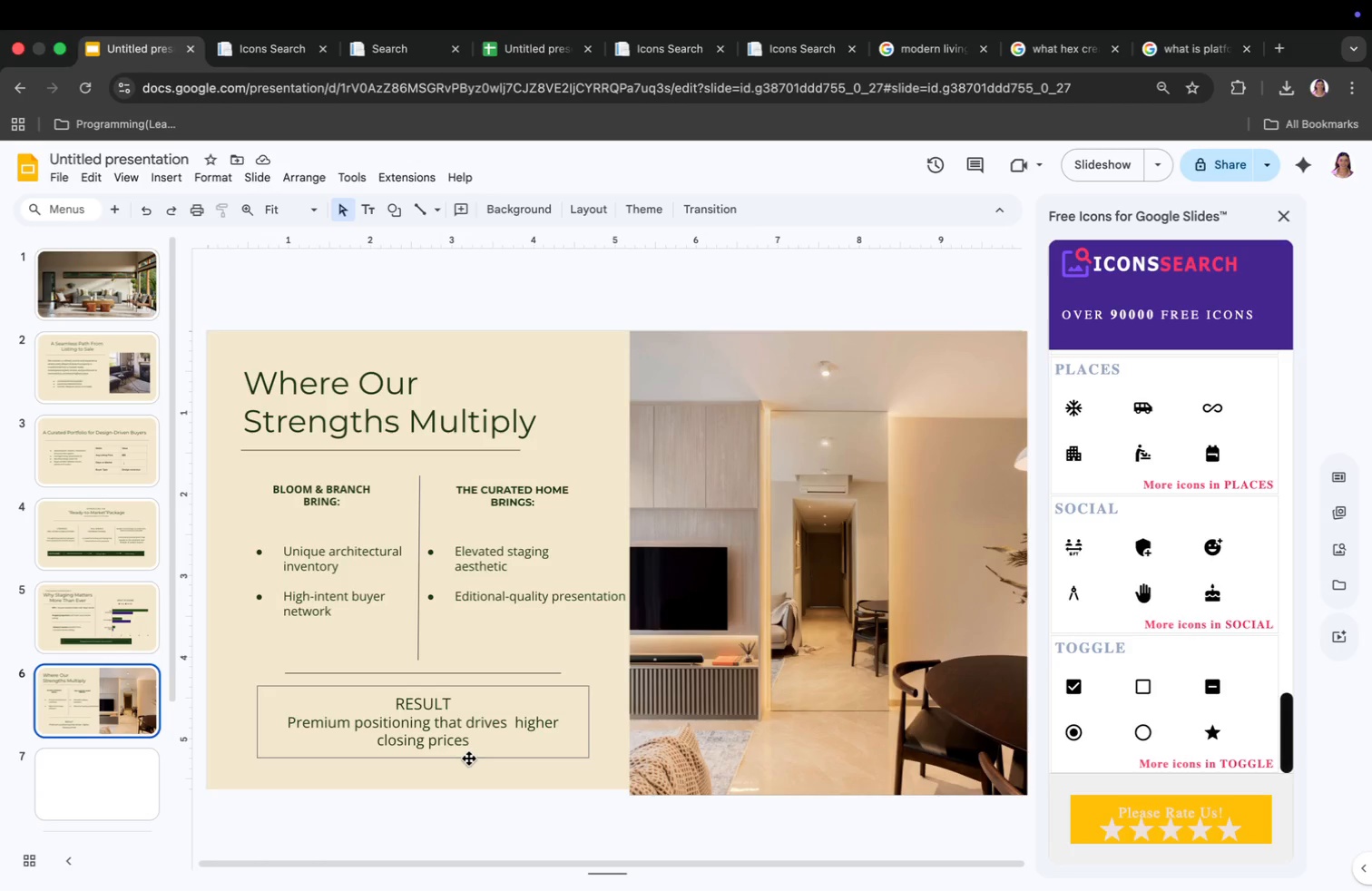 
left_click_drag(start_coordinate=[485, 748], to_coordinate=[250, 723])
 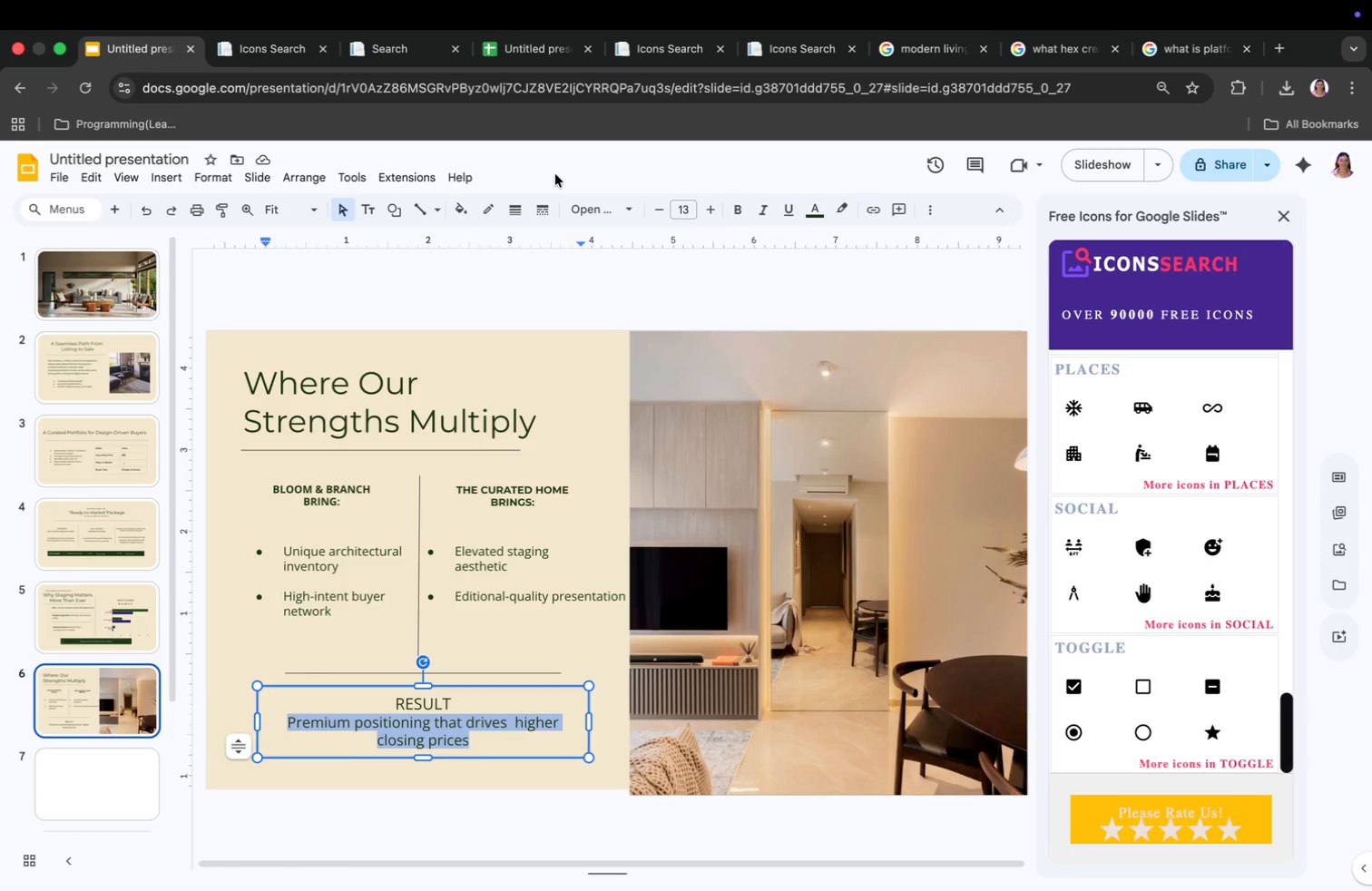 
left_click([769, 214])
 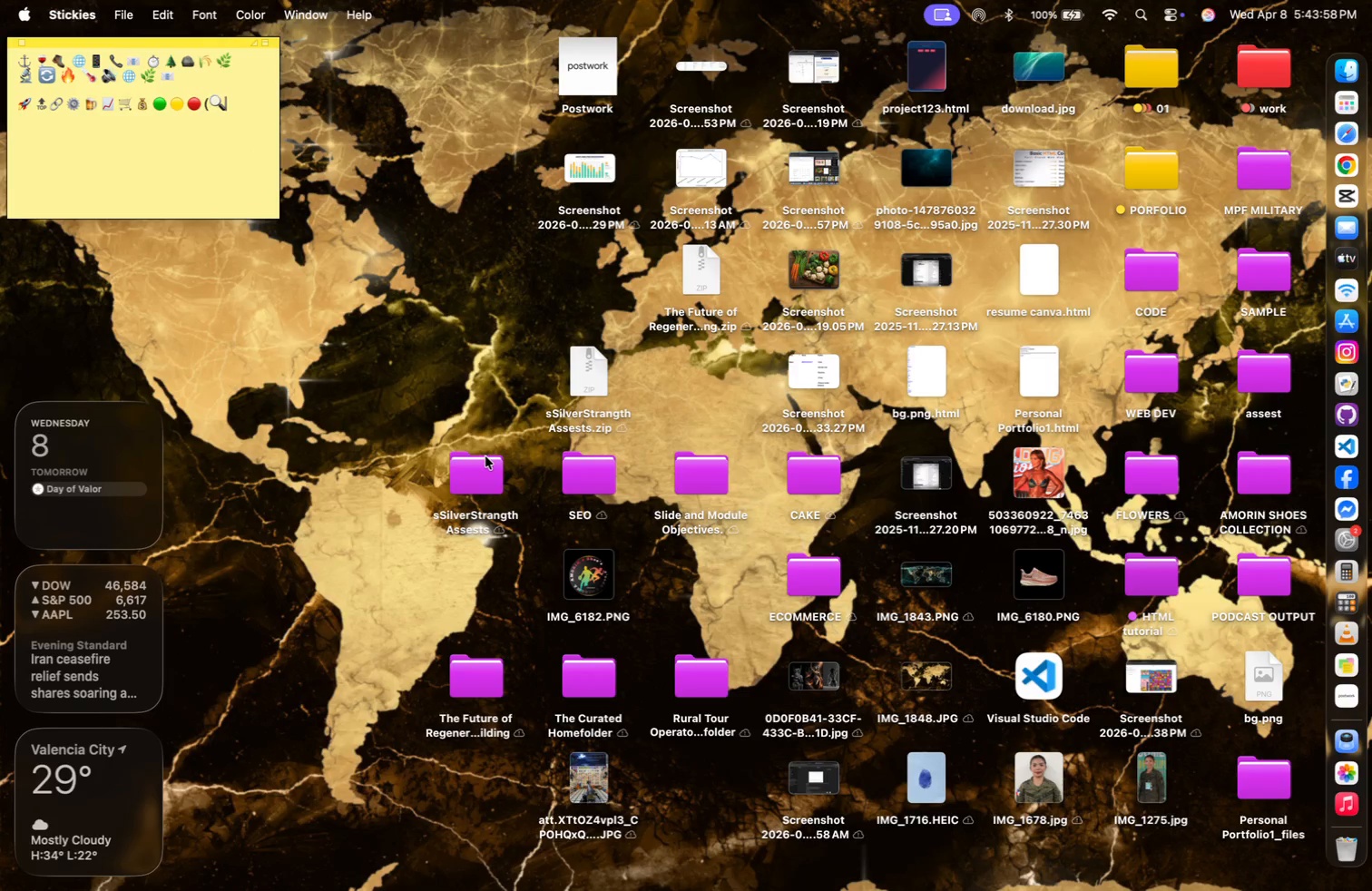 
wait(18.15)
 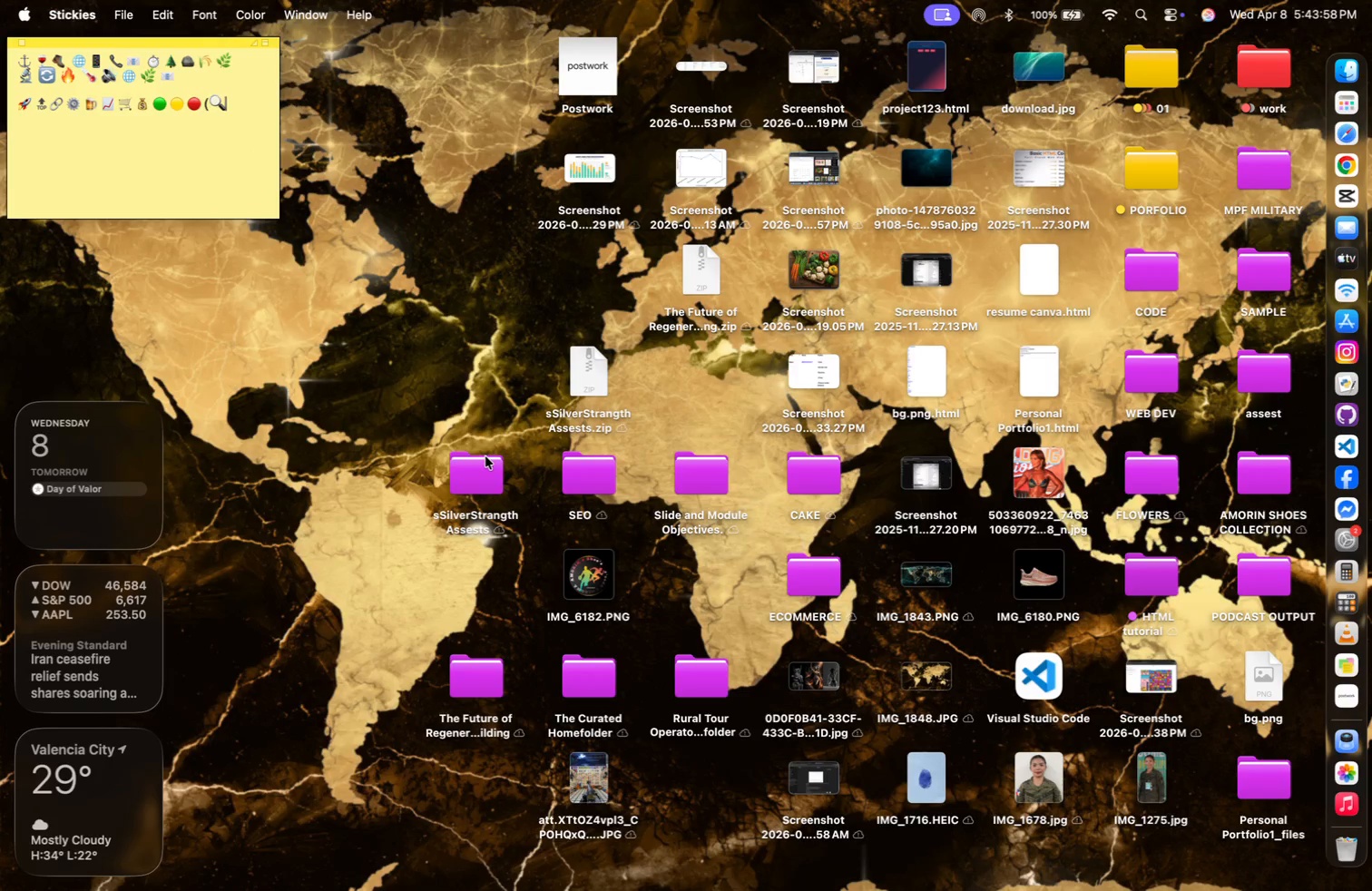 
left_click([289, 58])
 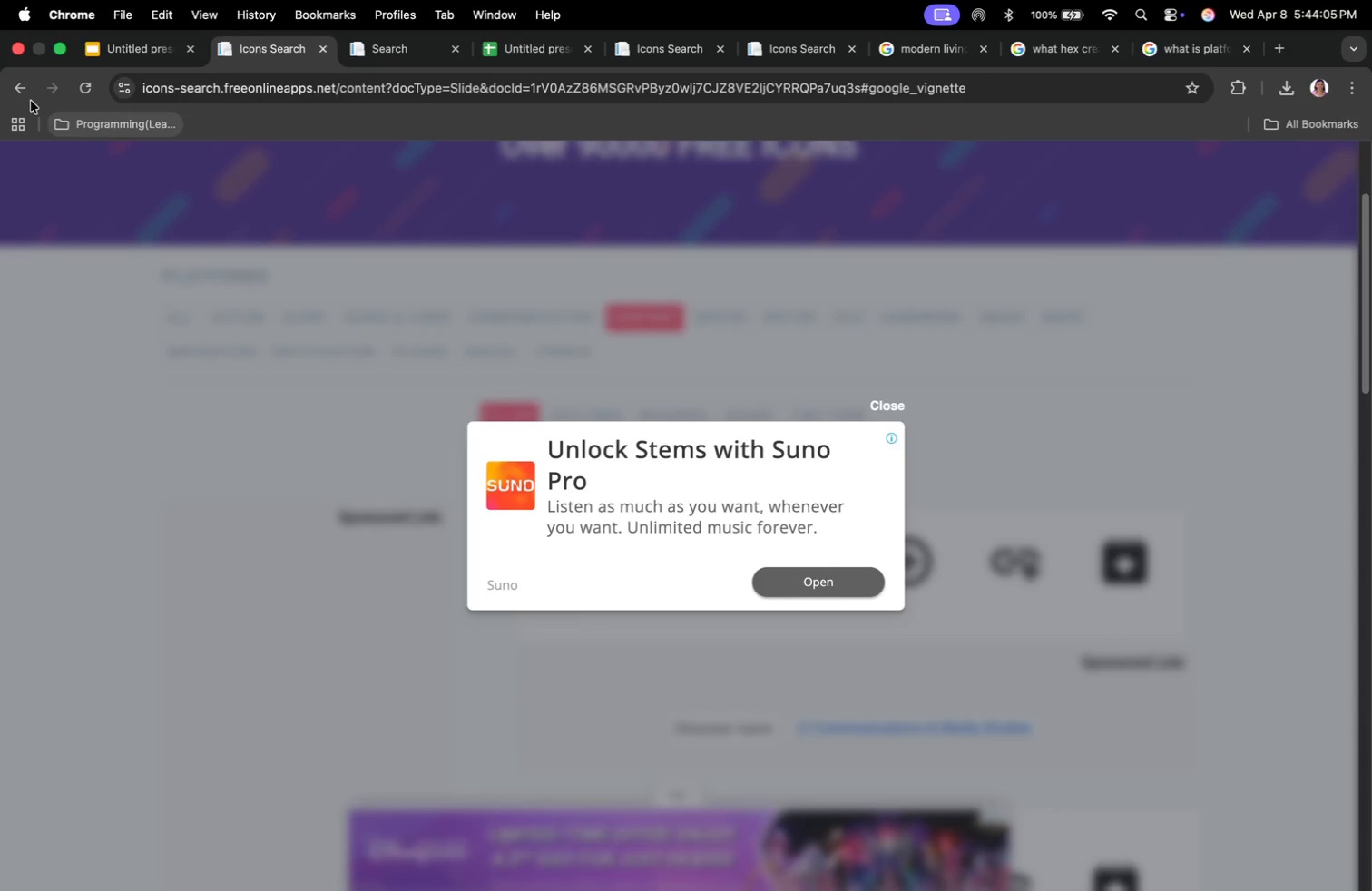 
left_click([17, 91])
 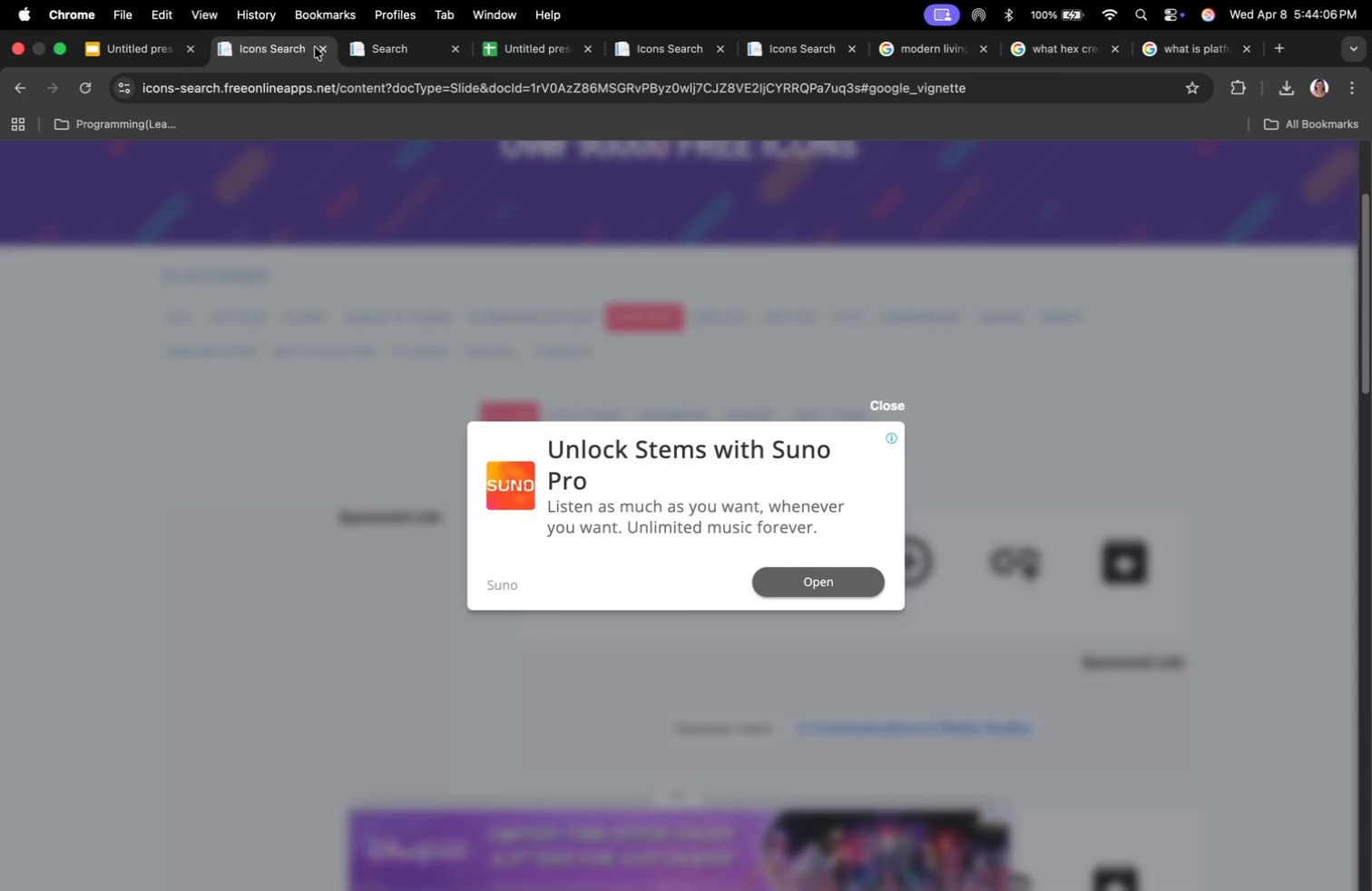 
left_click([316, 46])
 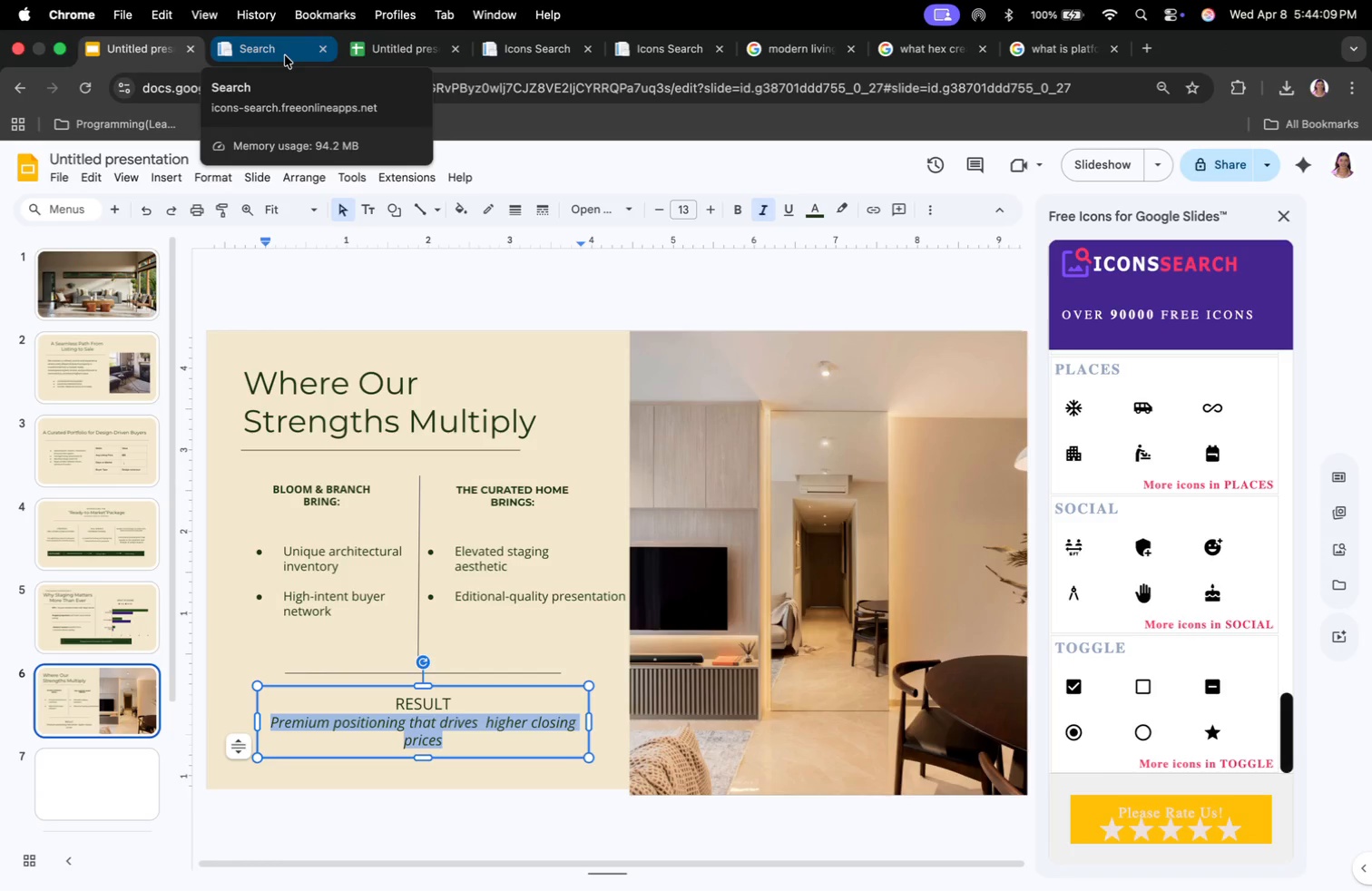 
left_click([152, 50])
 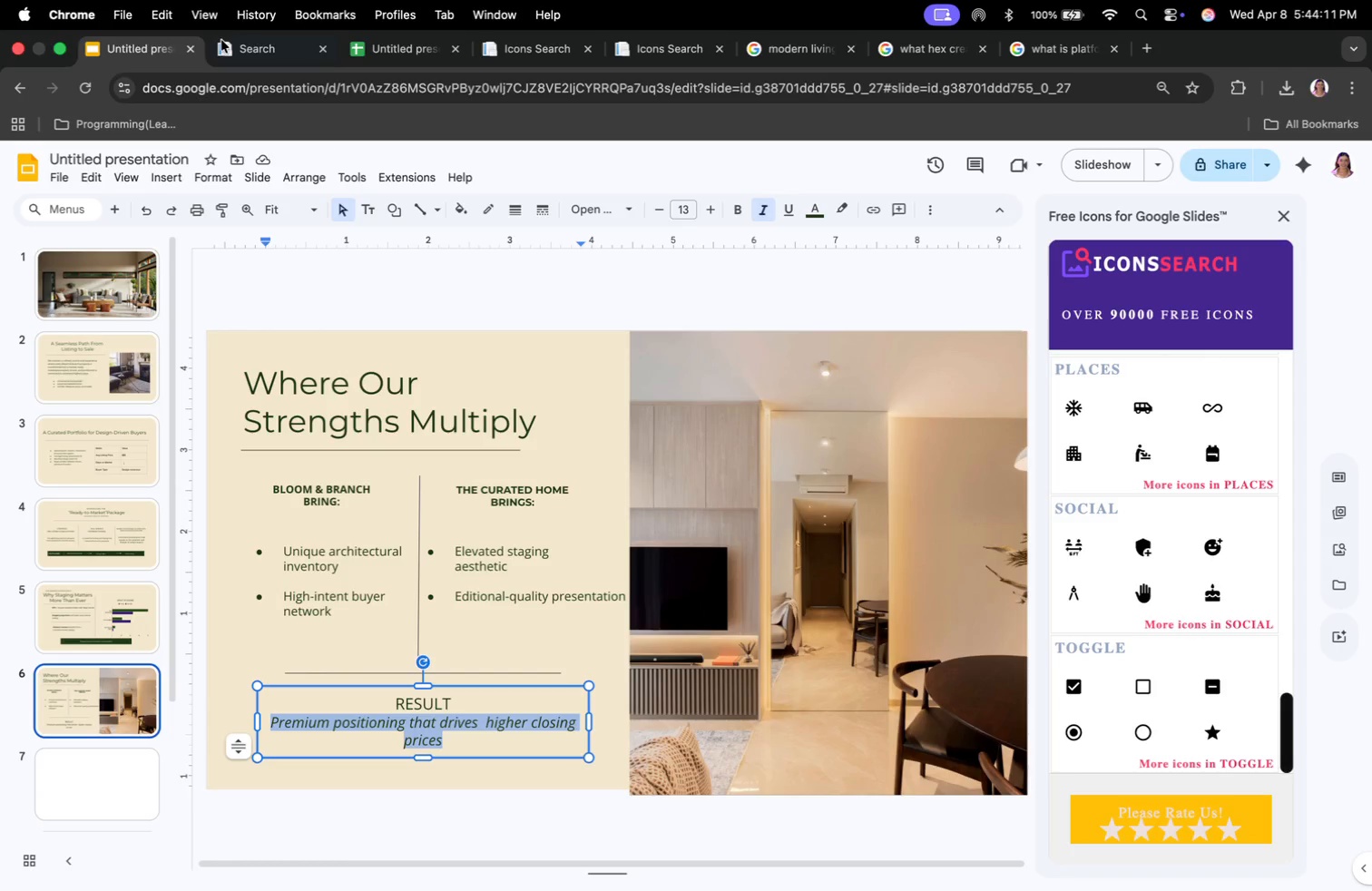 
left_click([268, 40])
 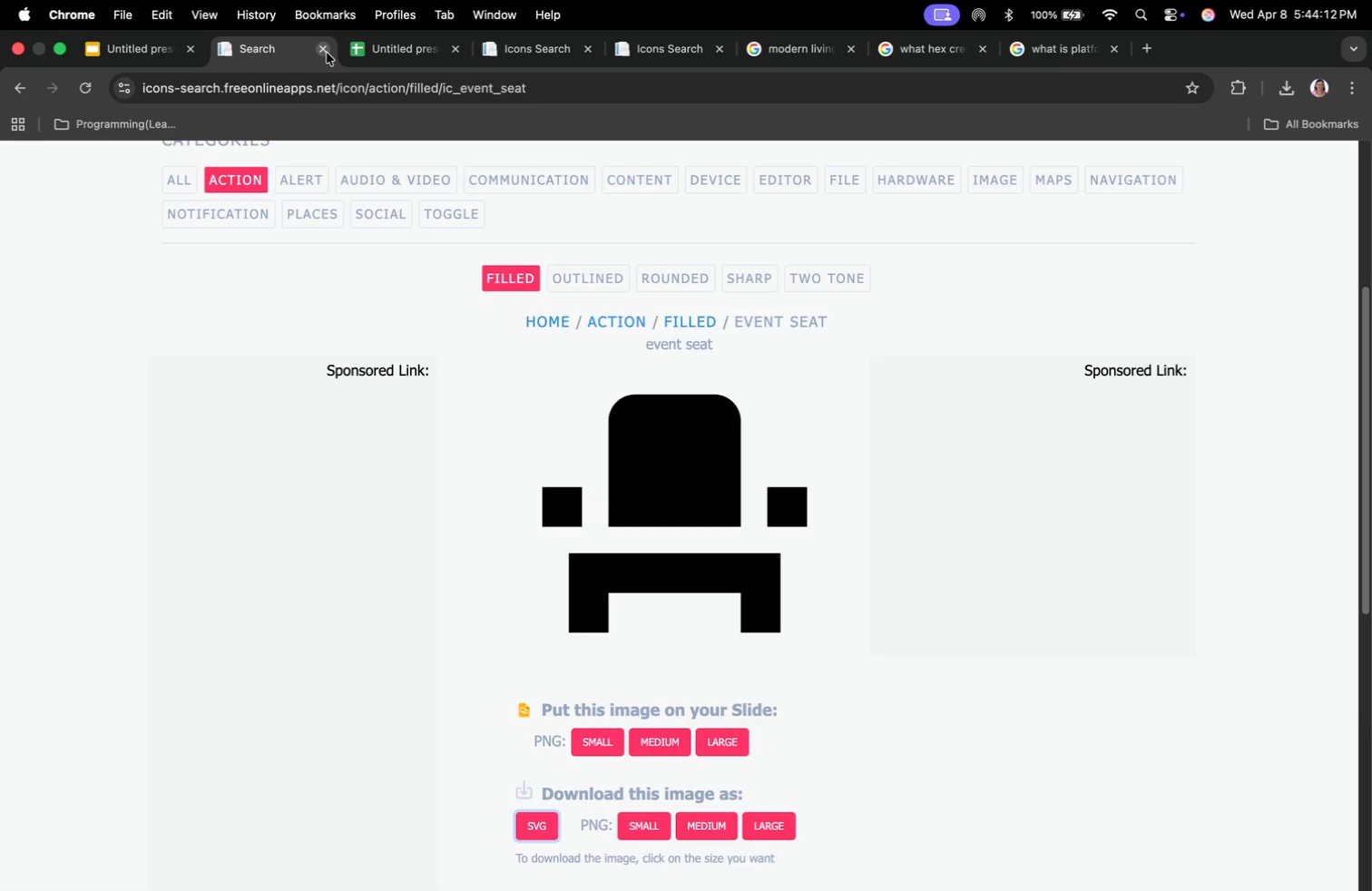 
left_click([326, 52])
 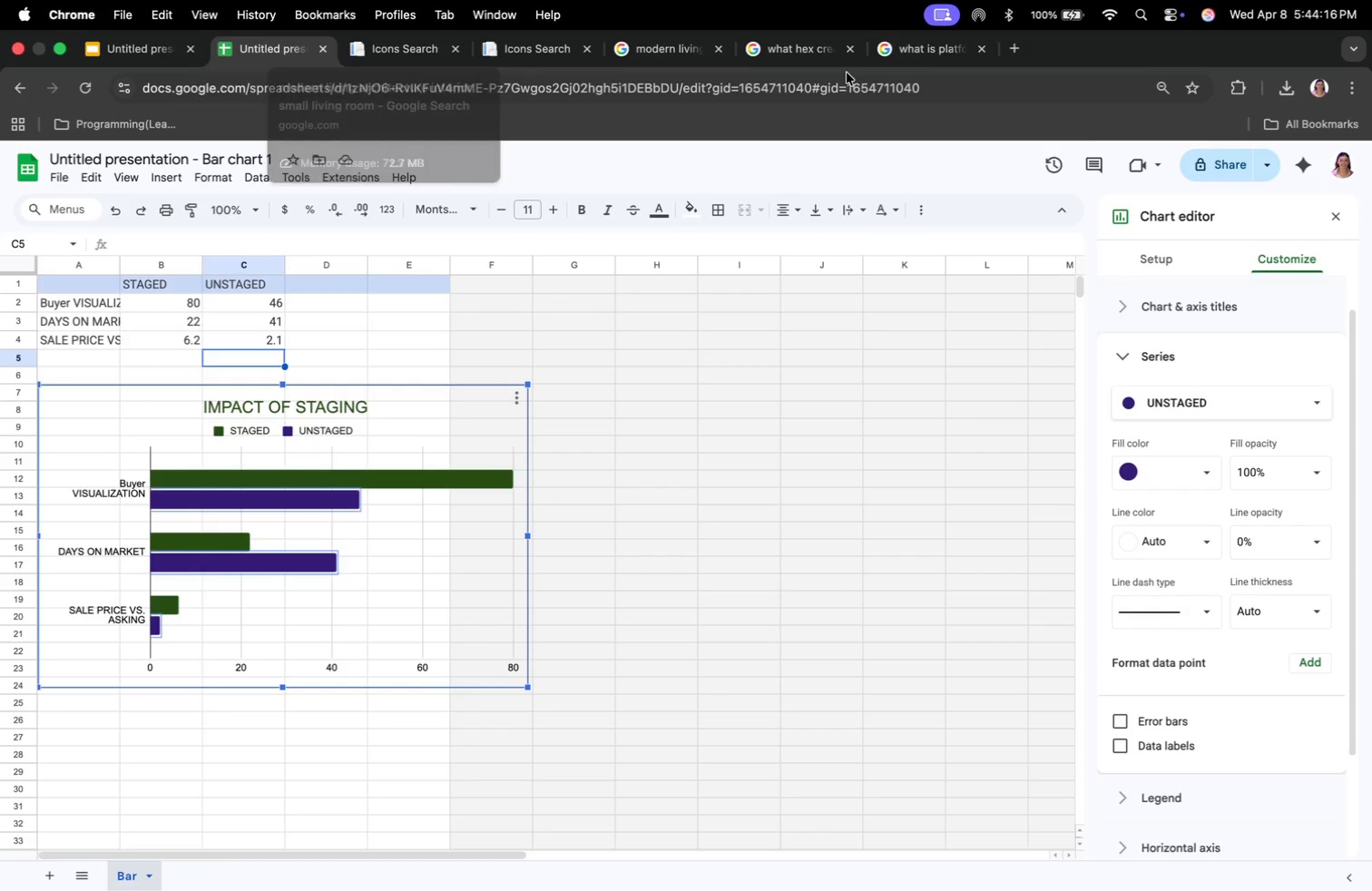 
wait(5.24)
 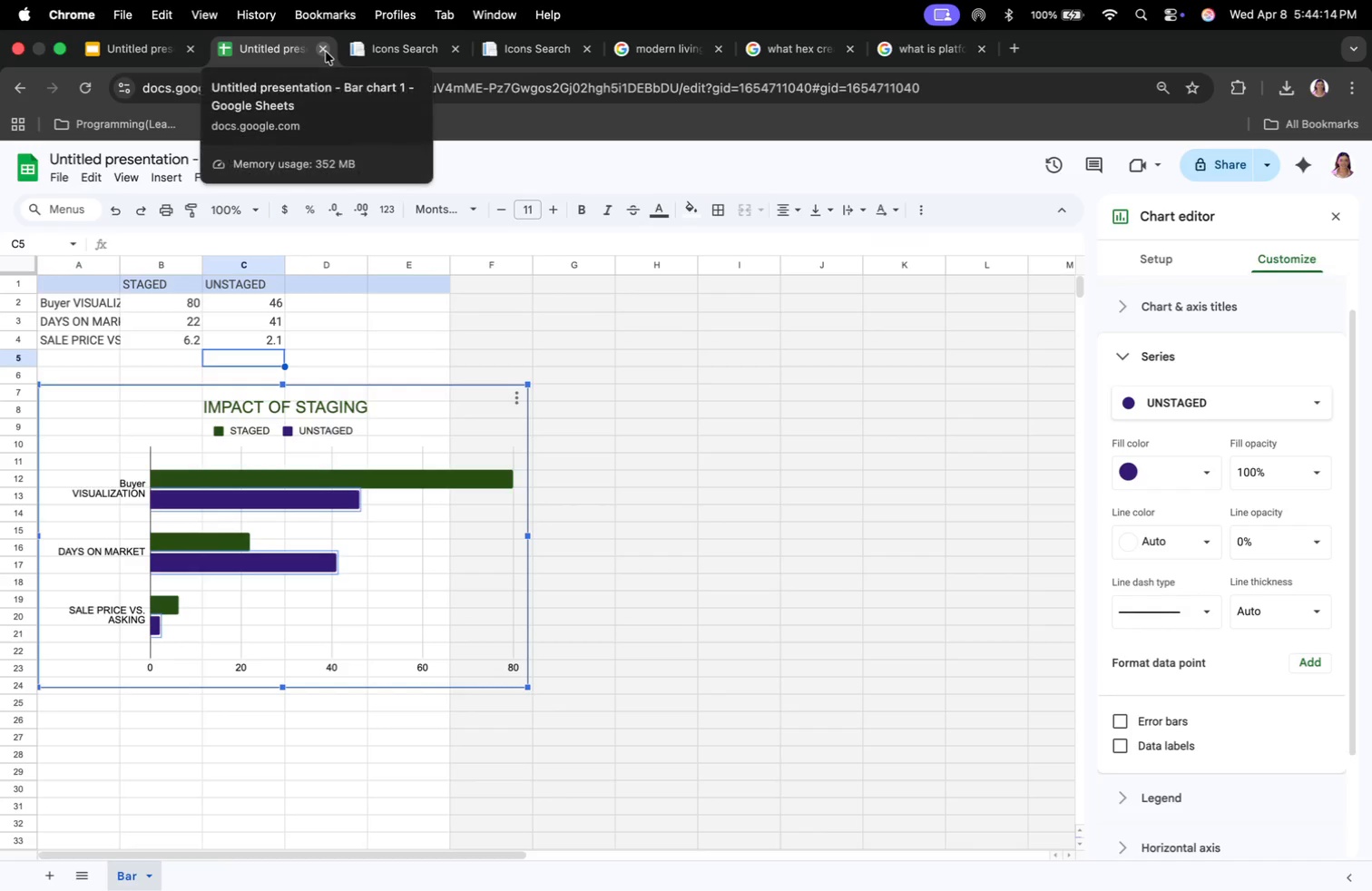 
left_click([561, 402])
 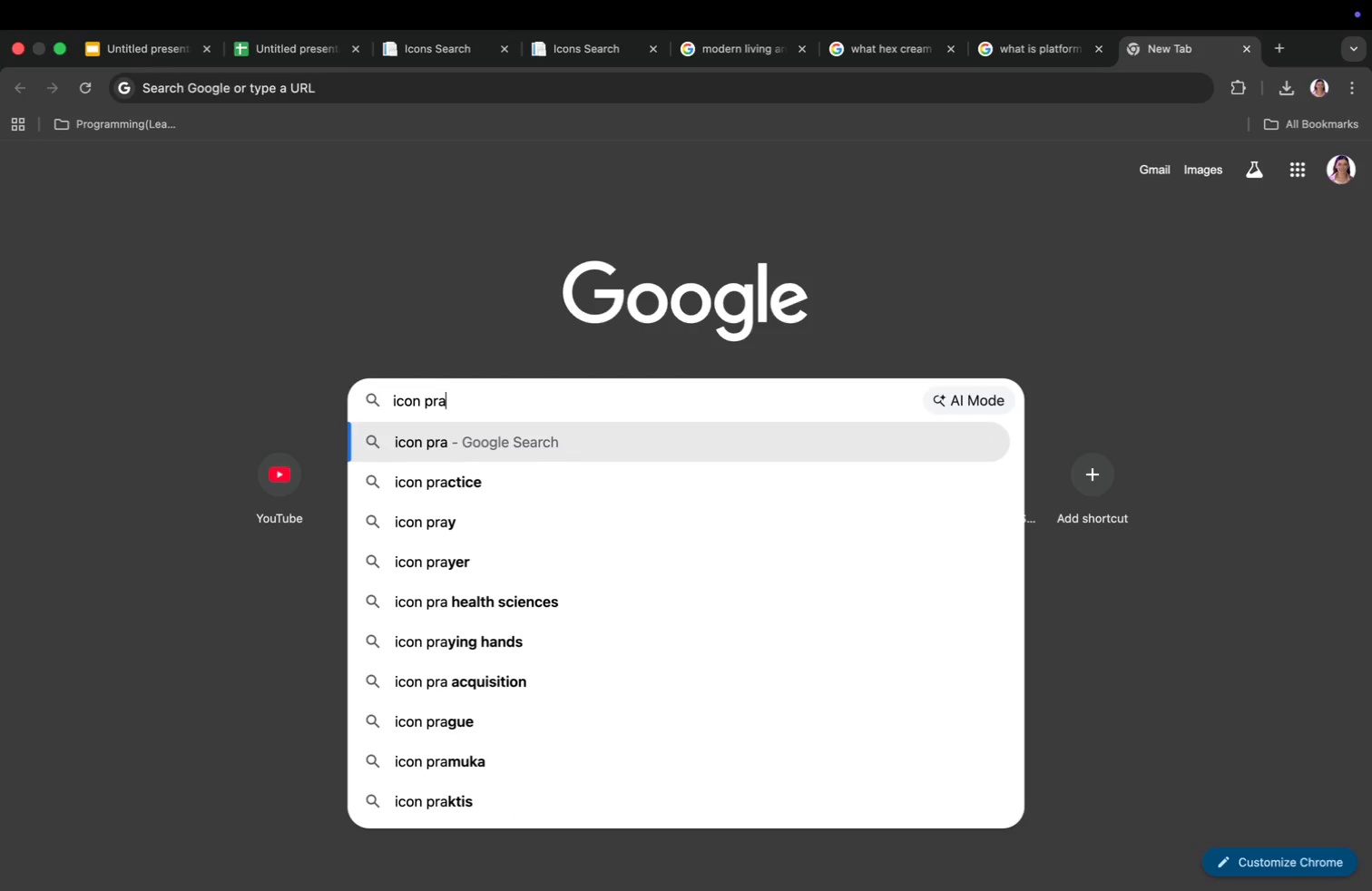 
type(icon pranceparent house)
 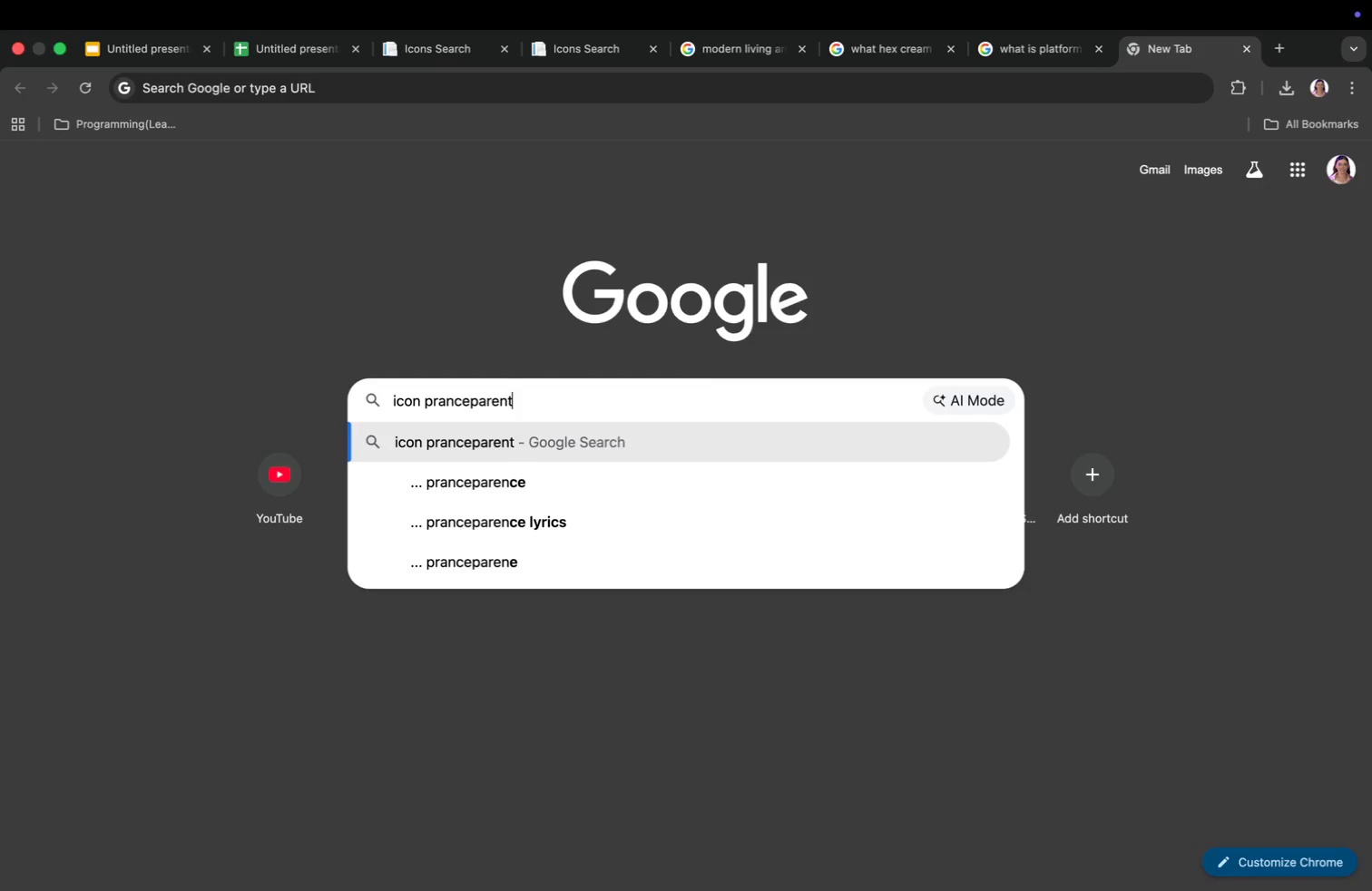 
key(Enter)
 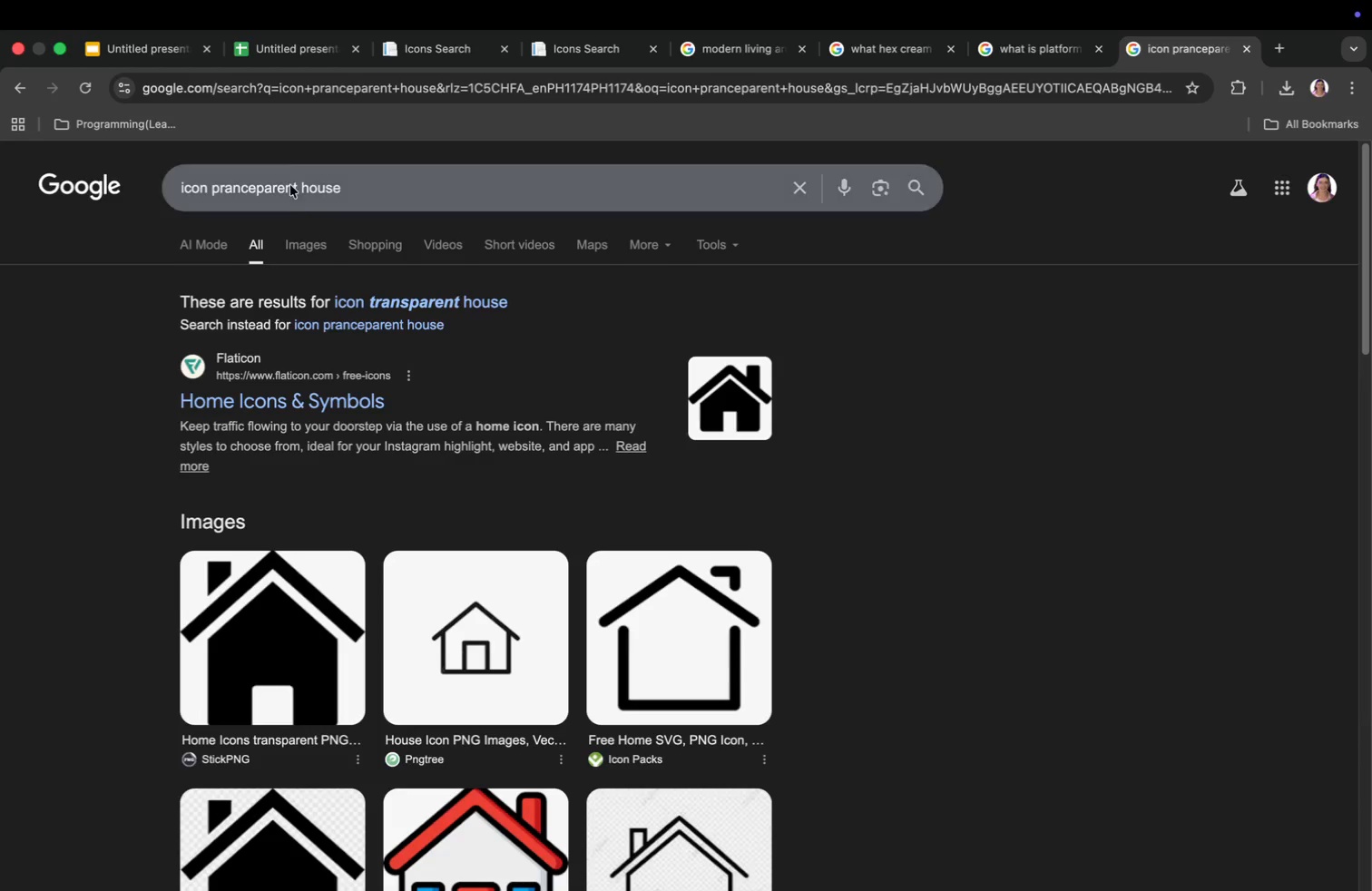 
left_click([306, 245])
 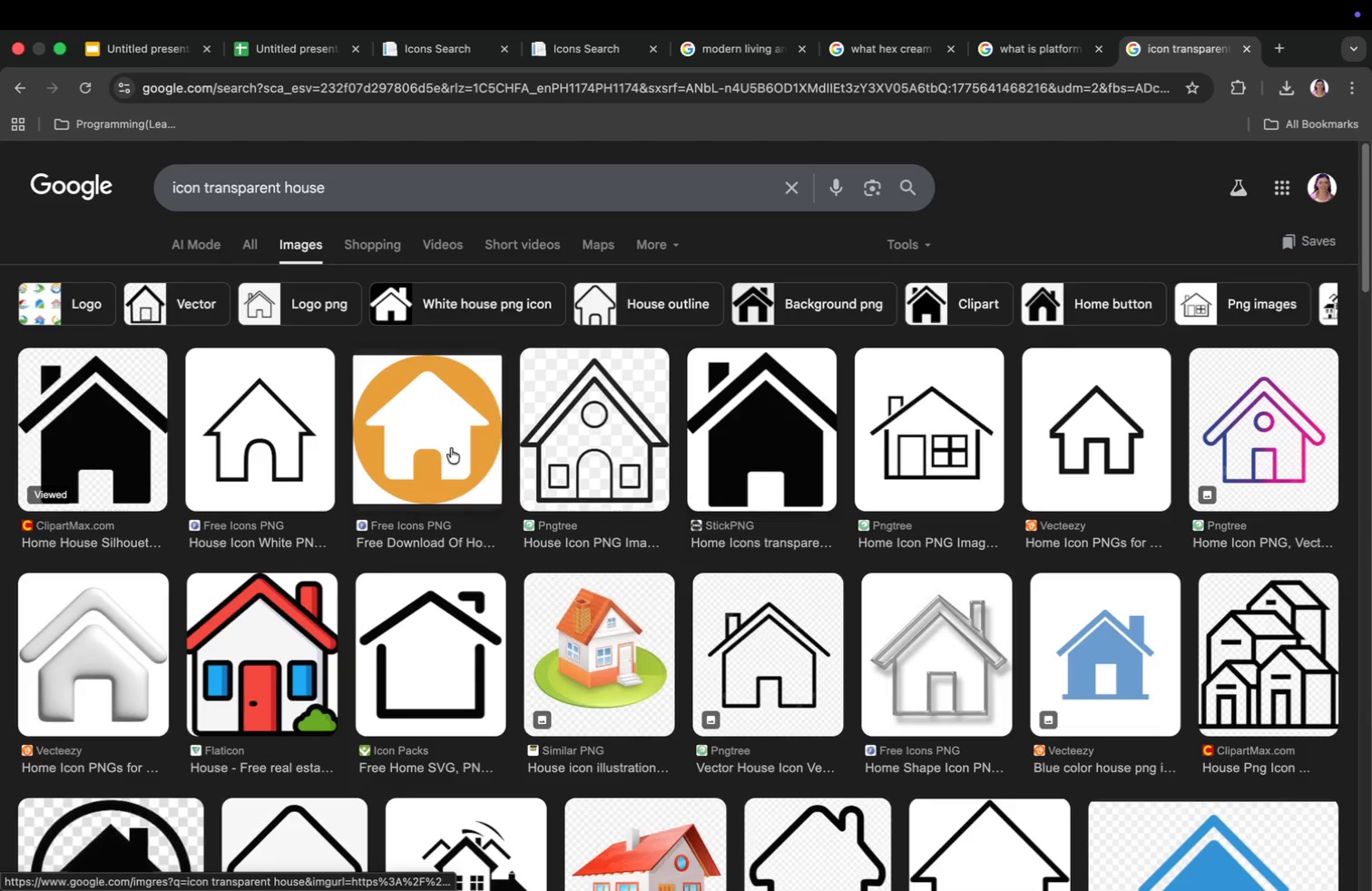 
left_click([125, 454])
 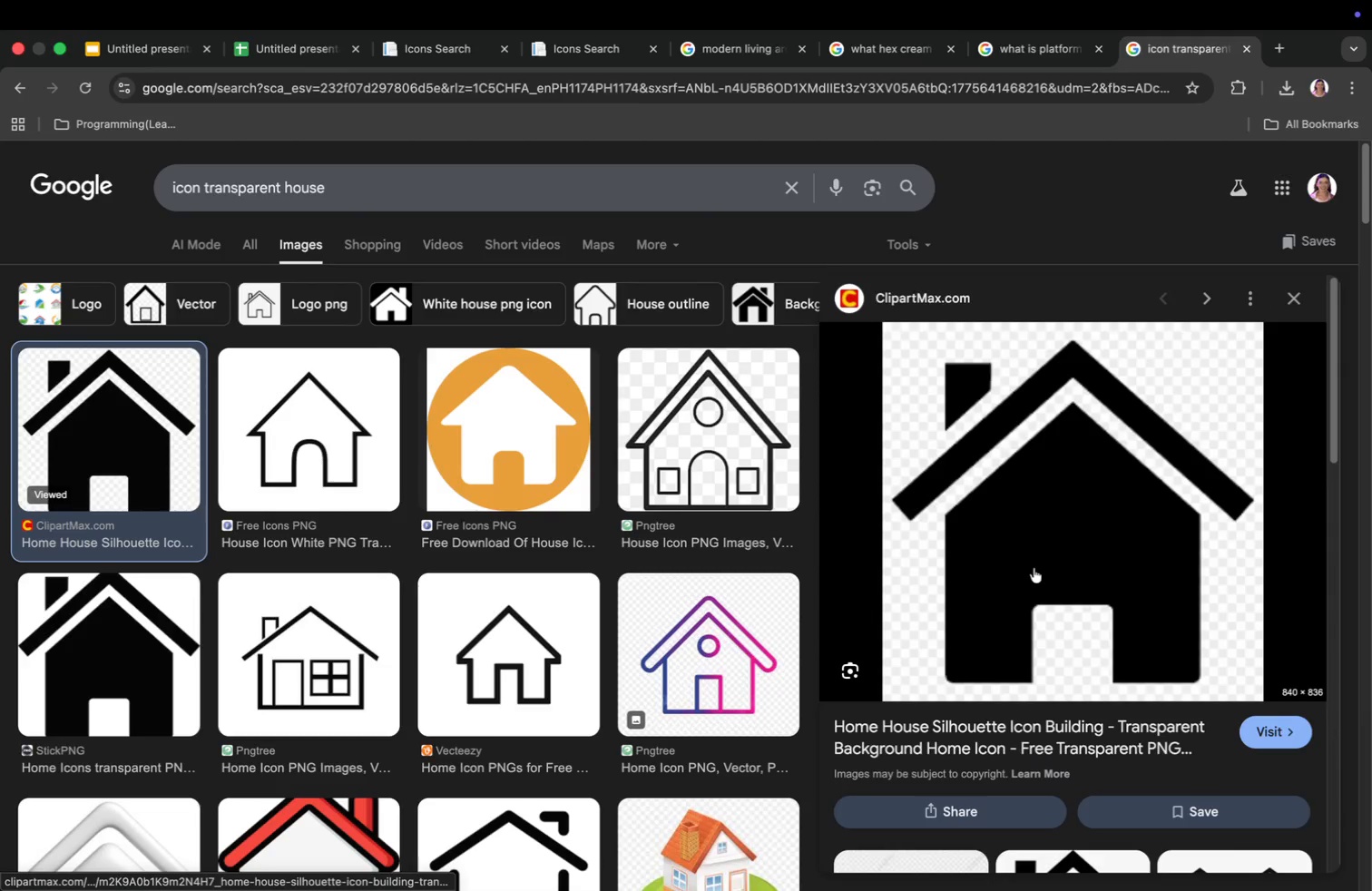 
right_click([1034, 567])
 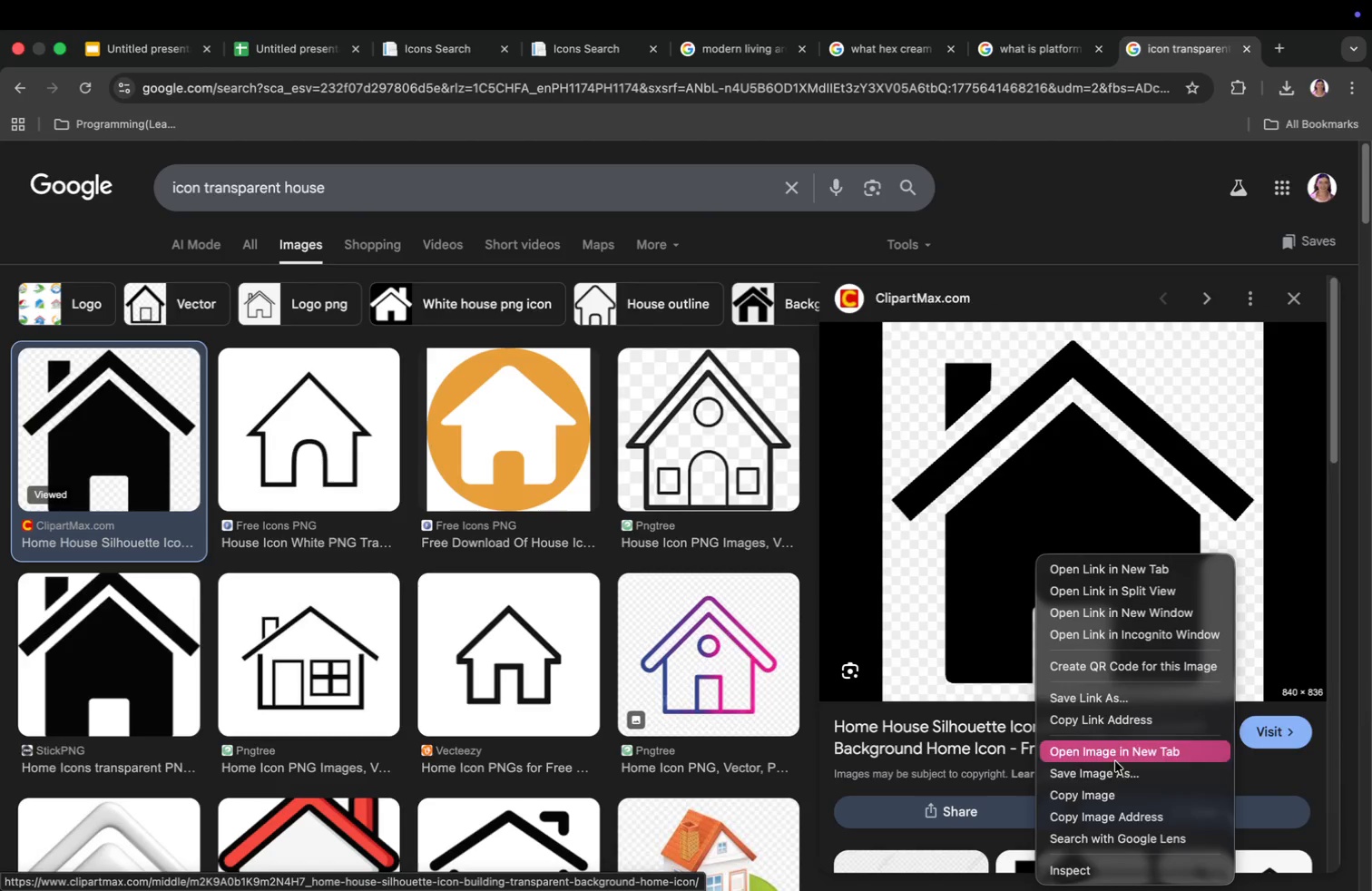 
left_click([1113, 770])
 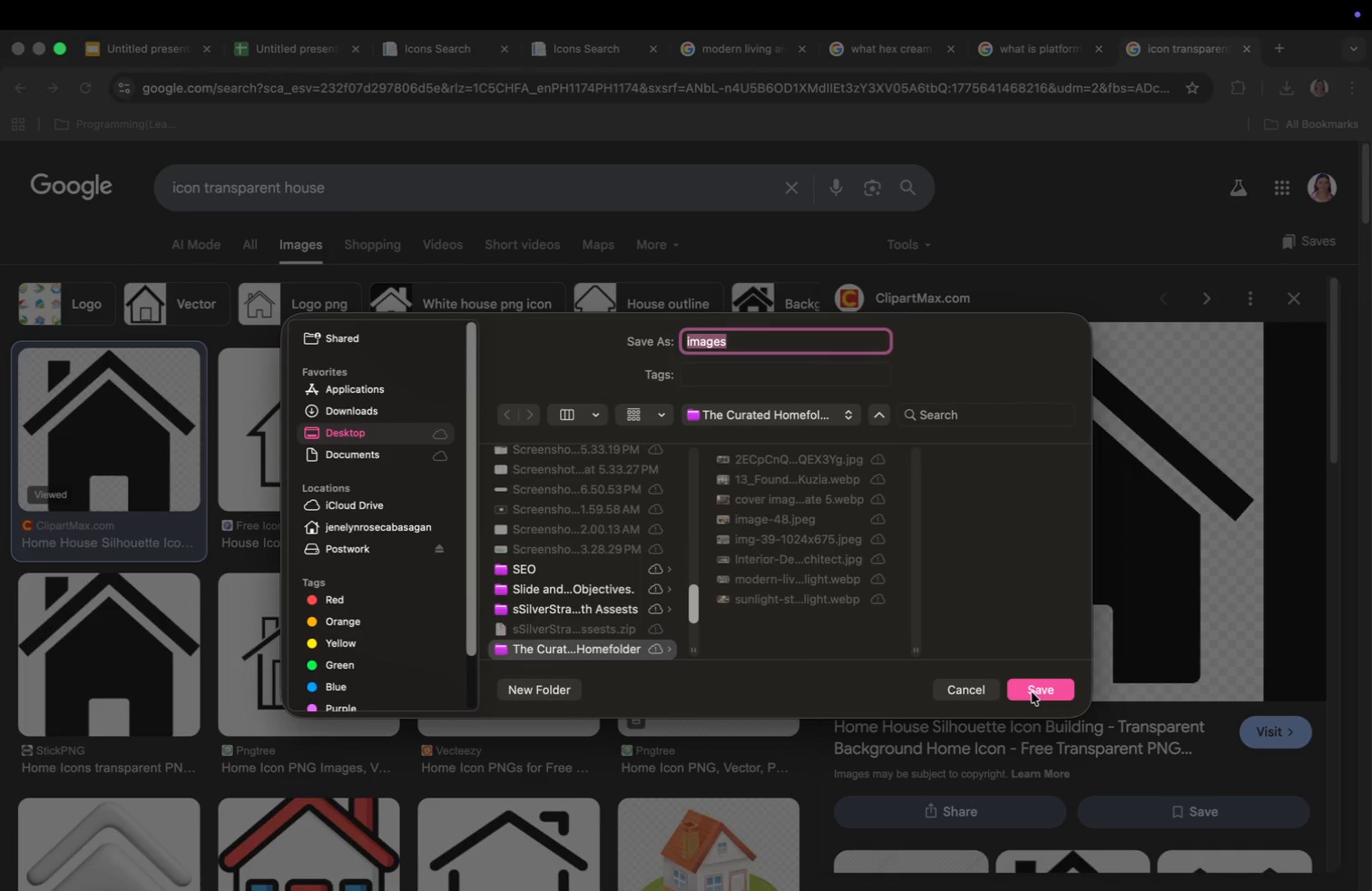 
left_click([1045, 693])
 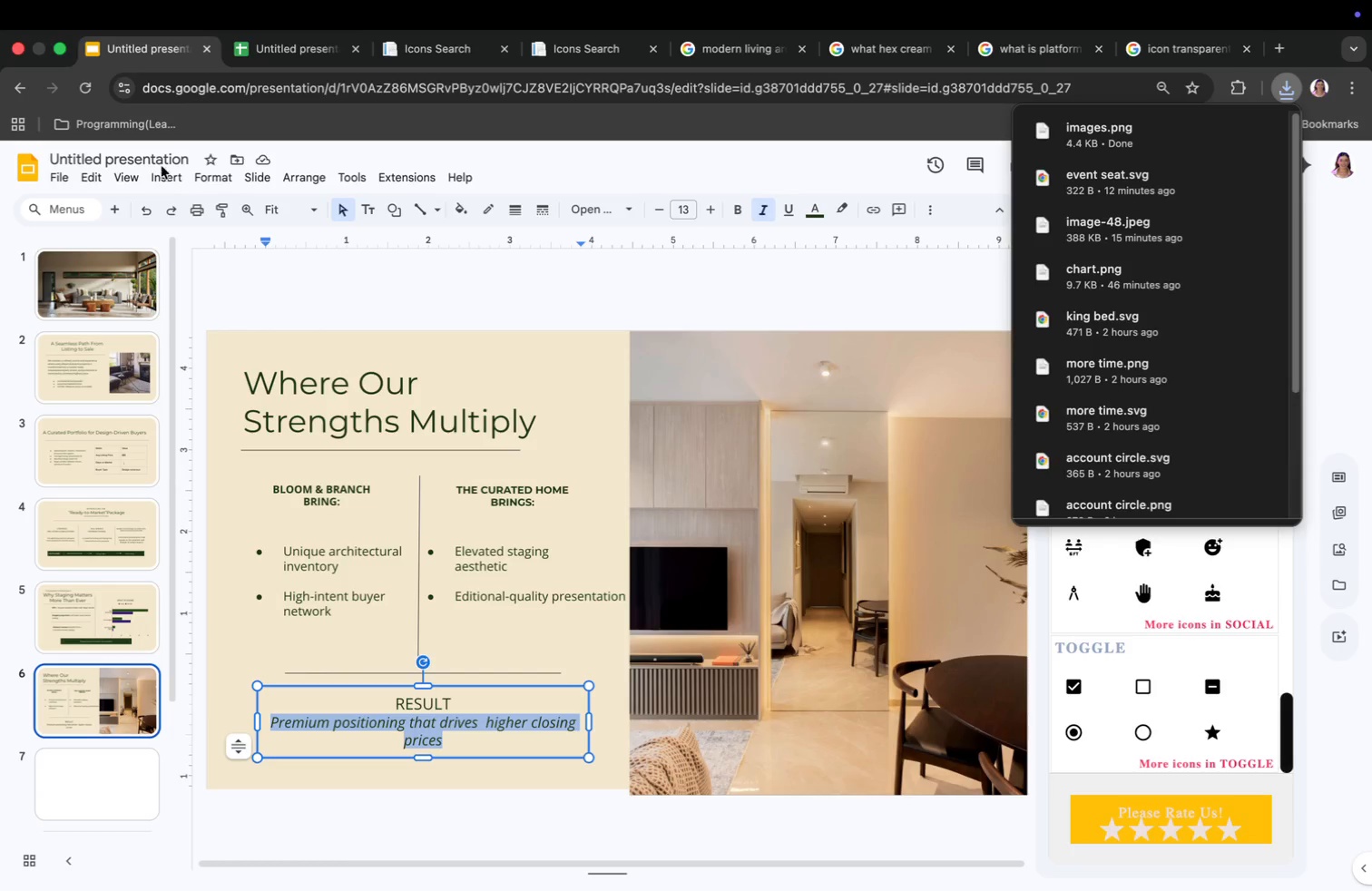 
left_click([155, 175])
 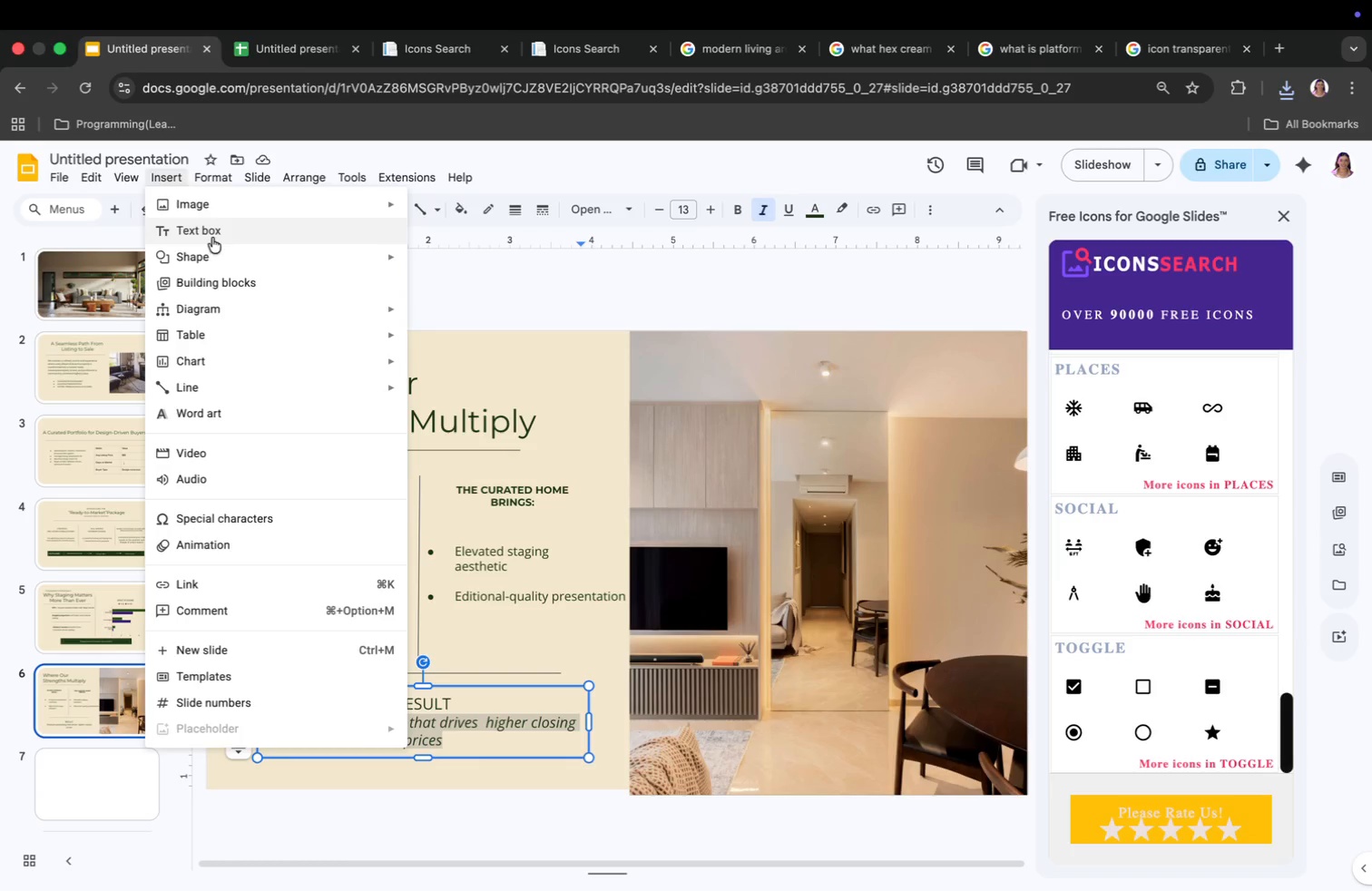 
left_click([215, 235])
 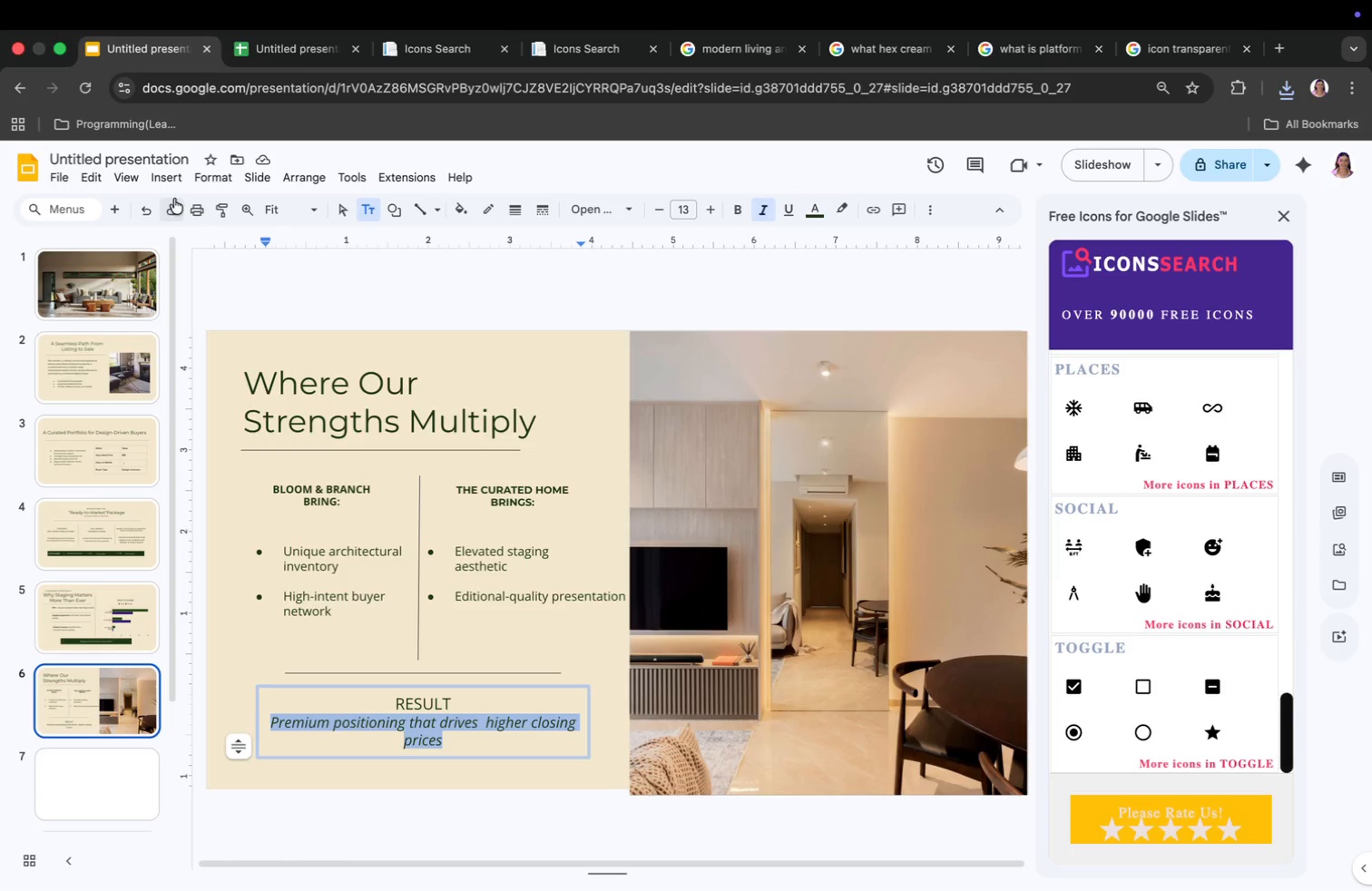 
left_click([167, 178])
 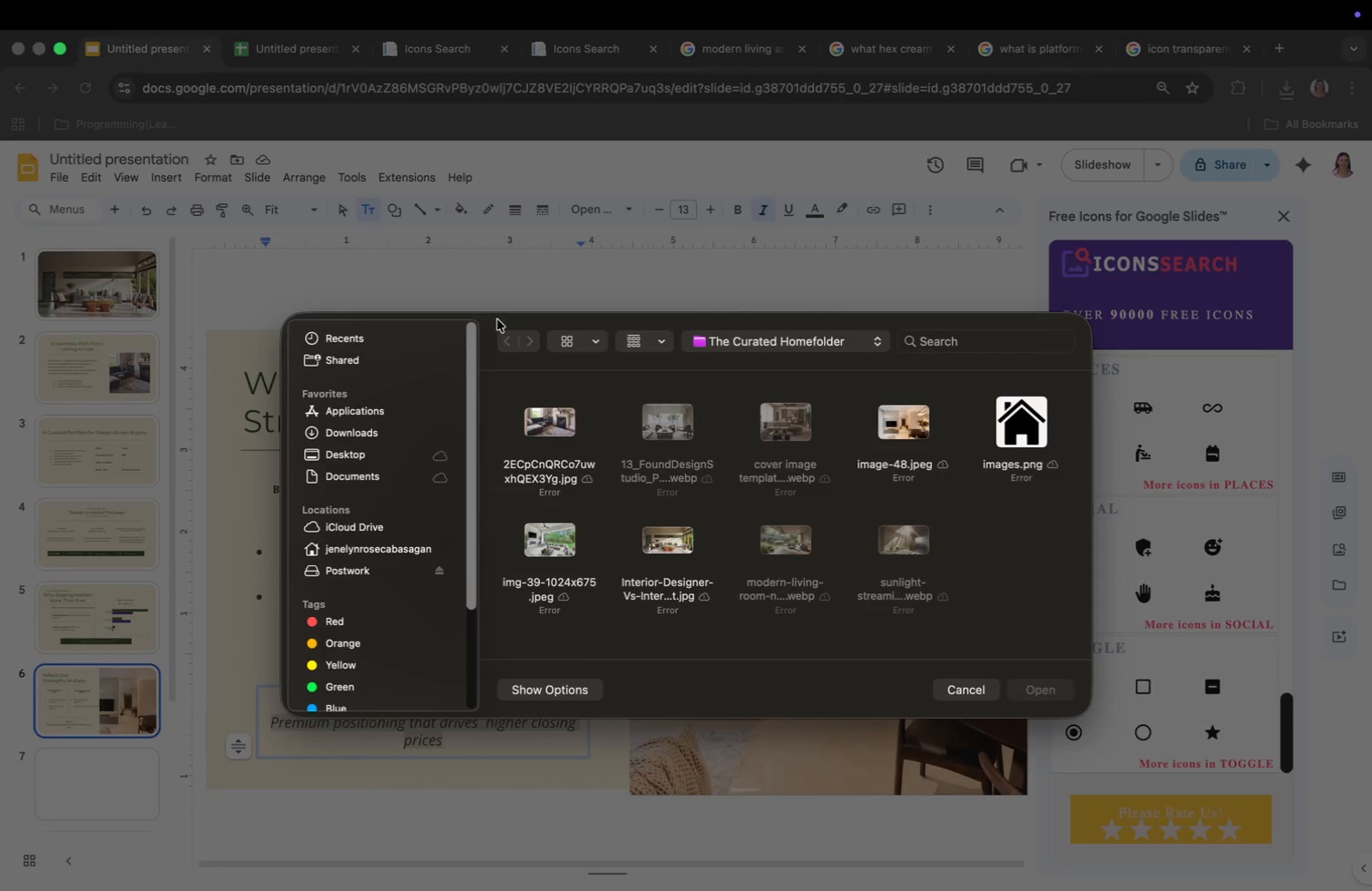 
wait(5.23)
 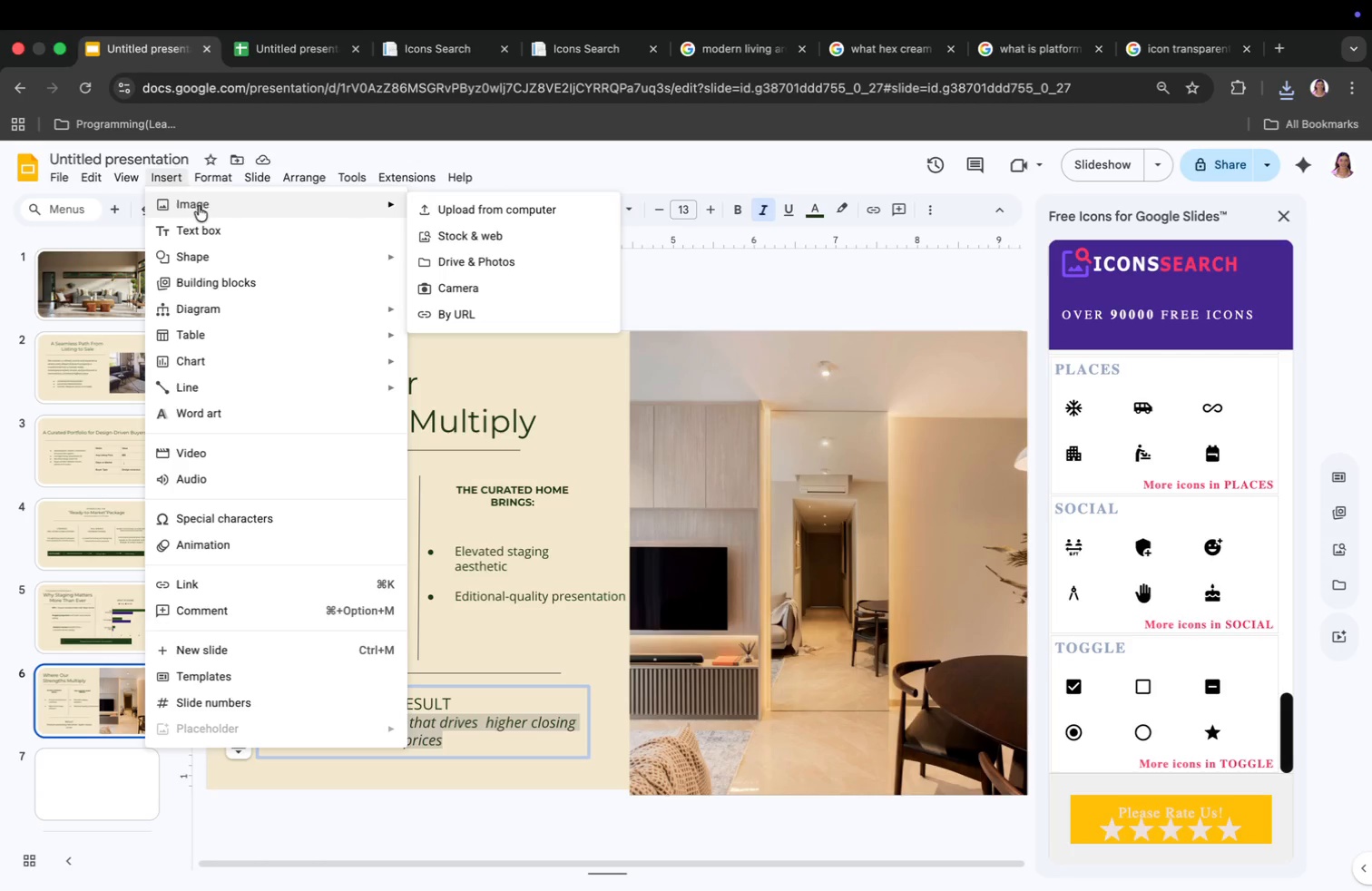 
left_click([1034, 431])
 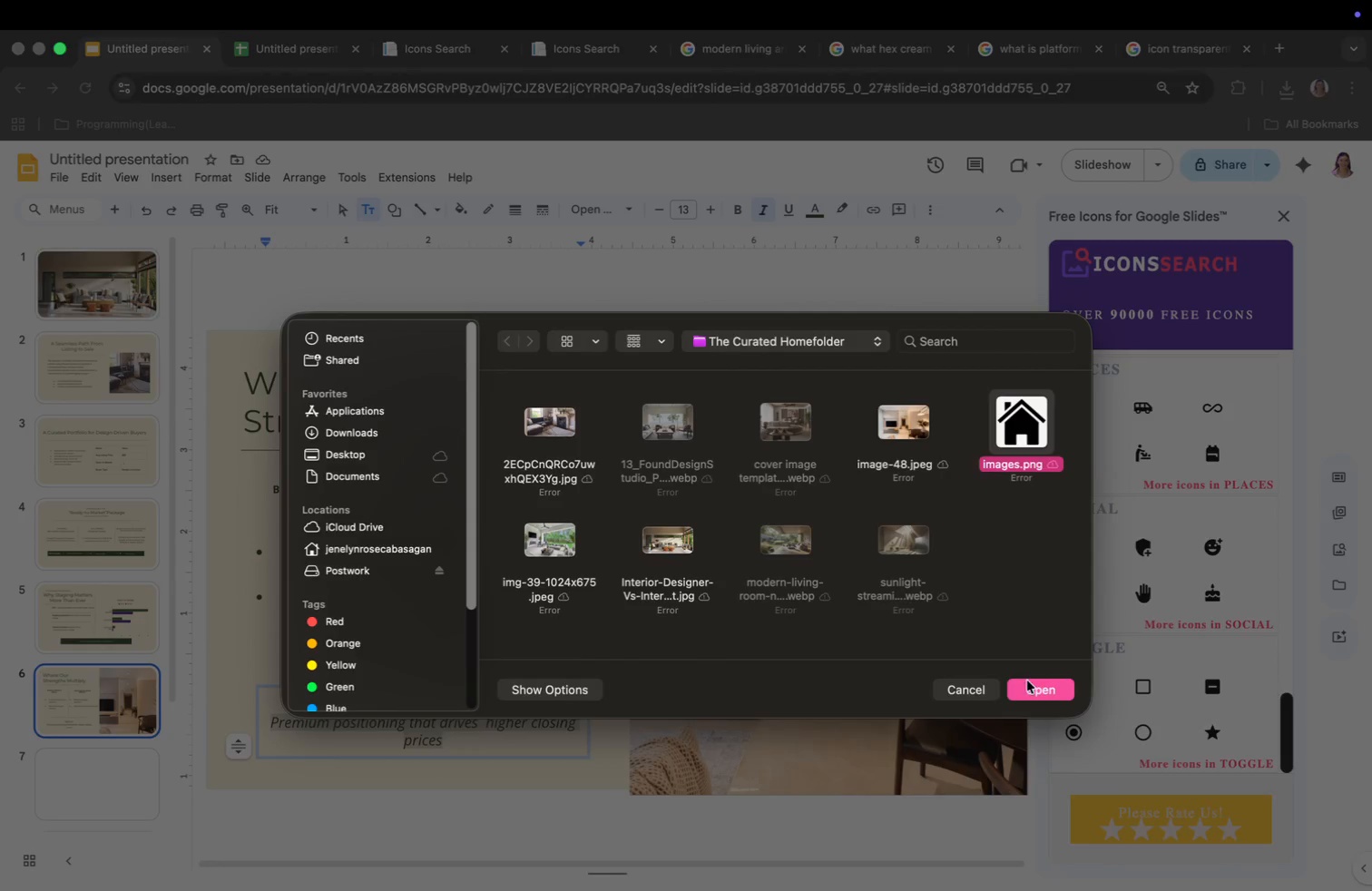 
left_click([1027, 682])
 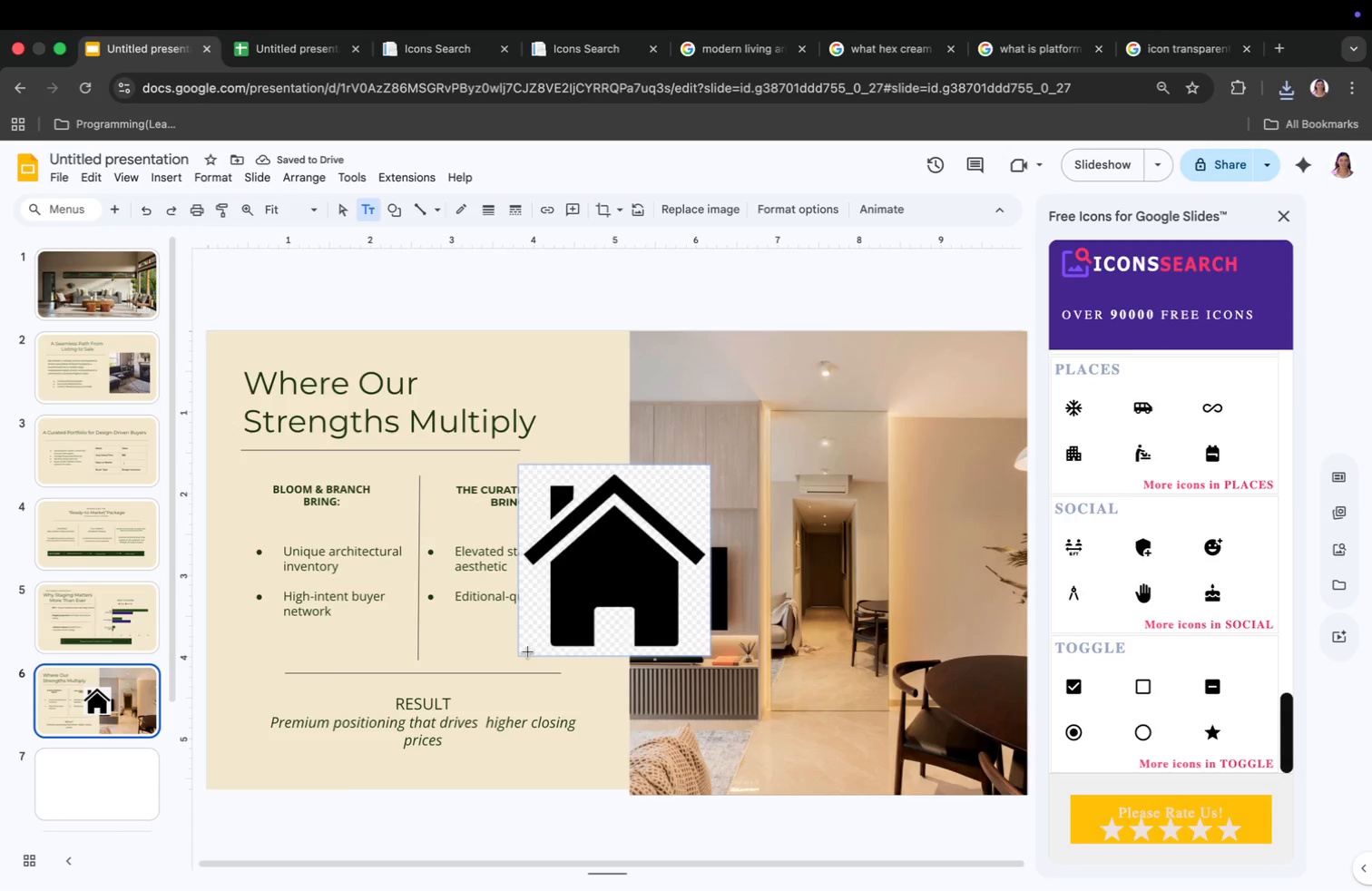 
left_click([530, 637])
 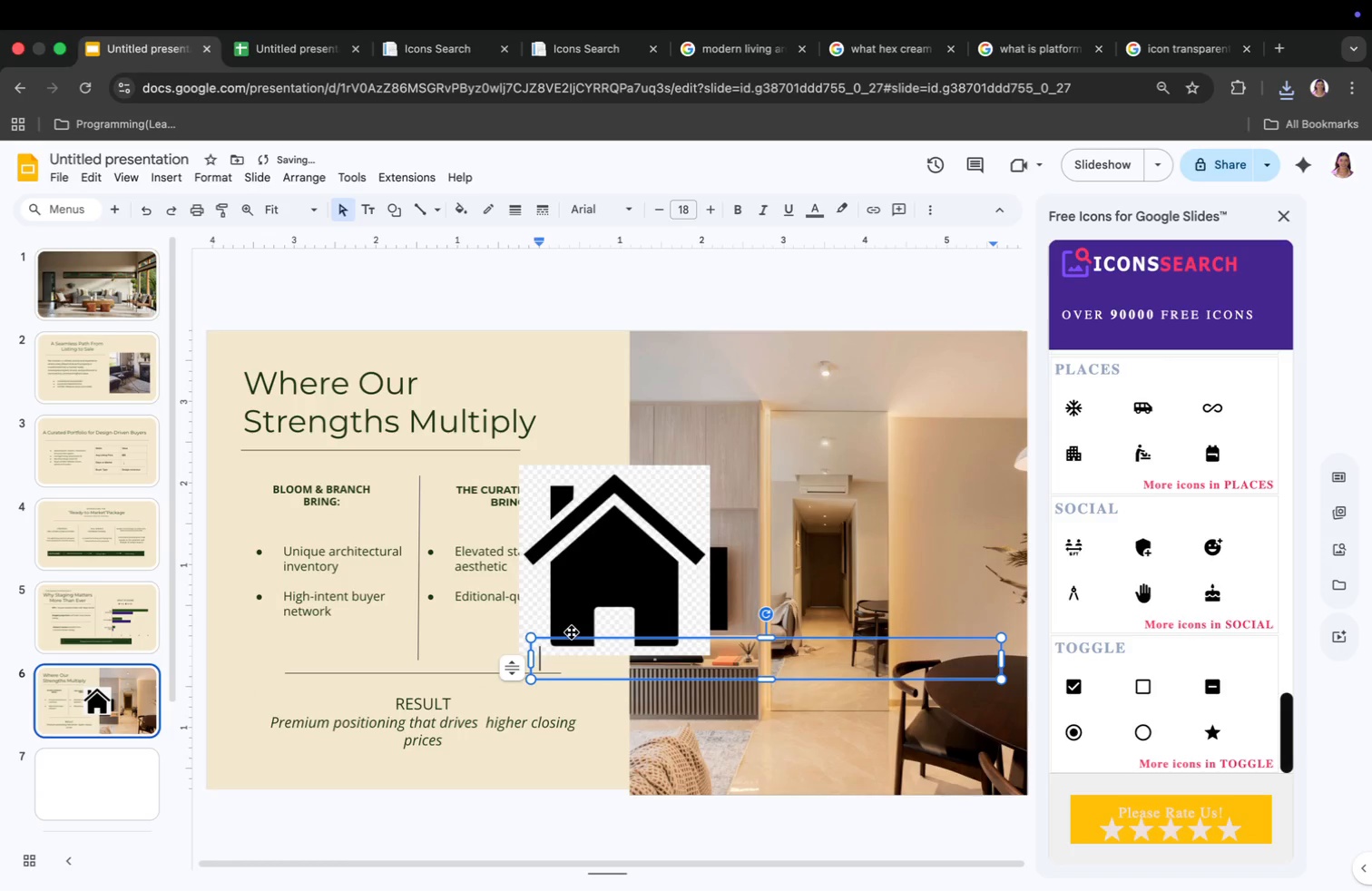 
key(Meta+CommandLeft)
 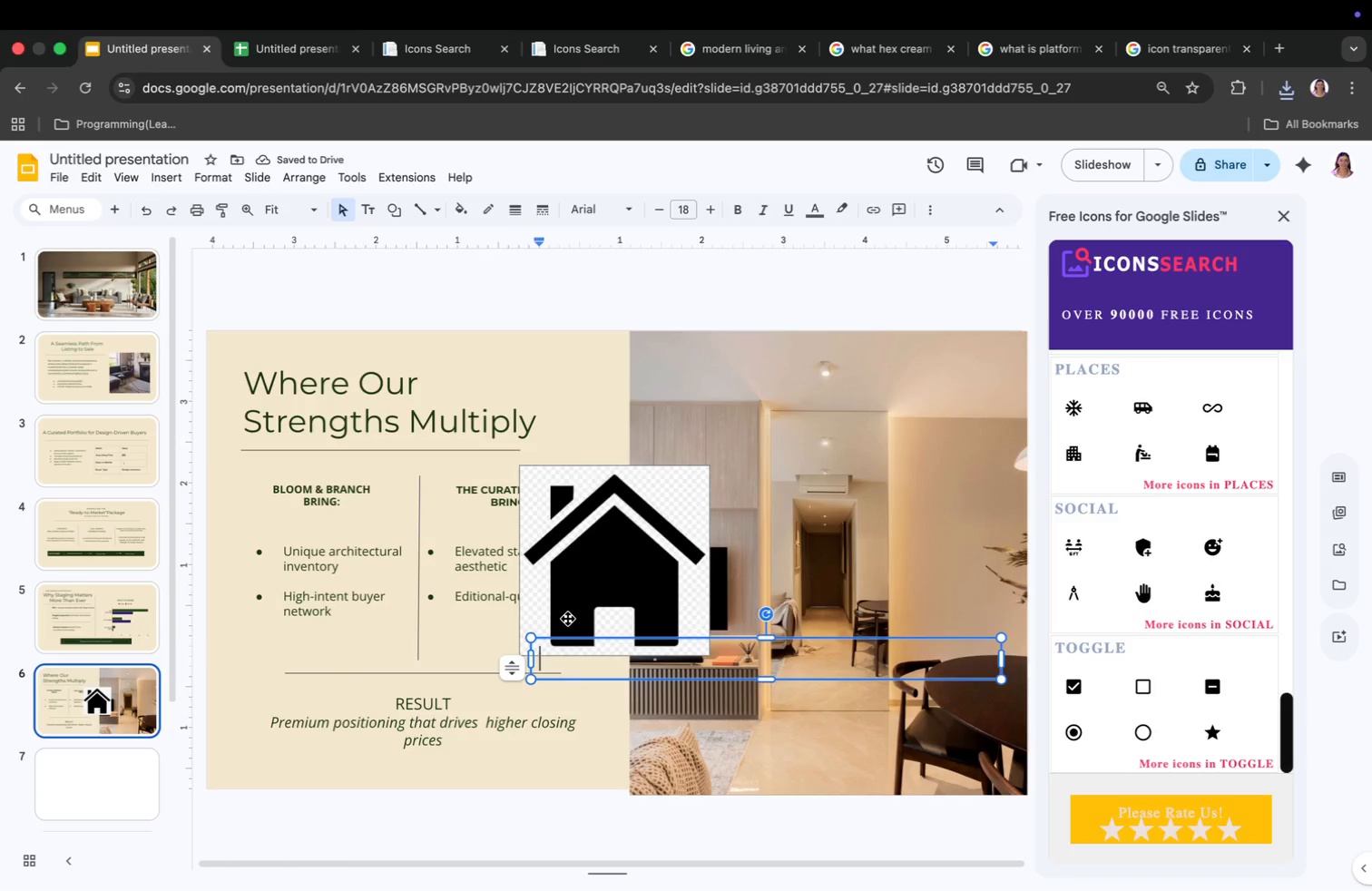 
key(Meta+Z)
 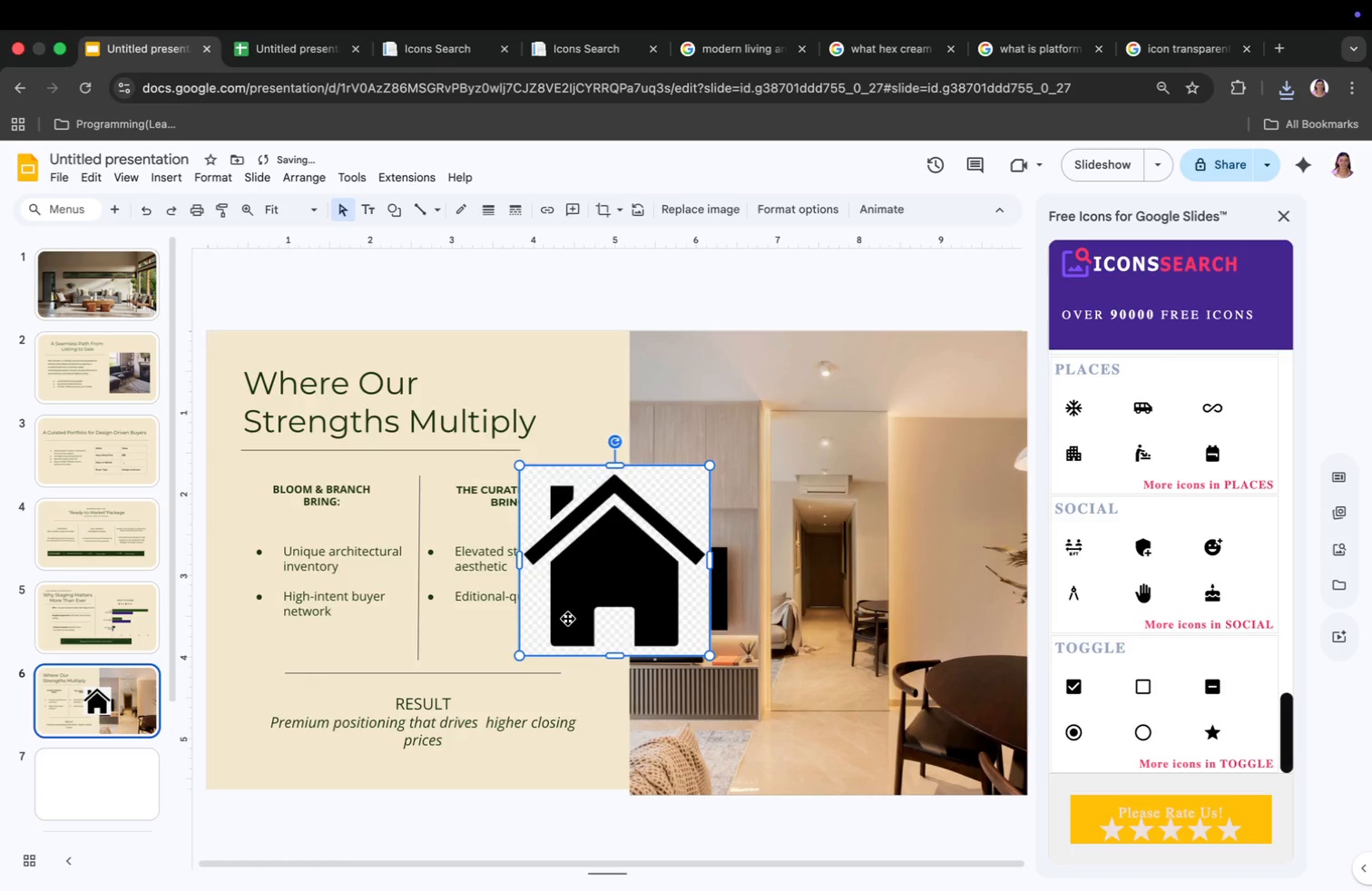 
key(Meta+CommandLeft)
 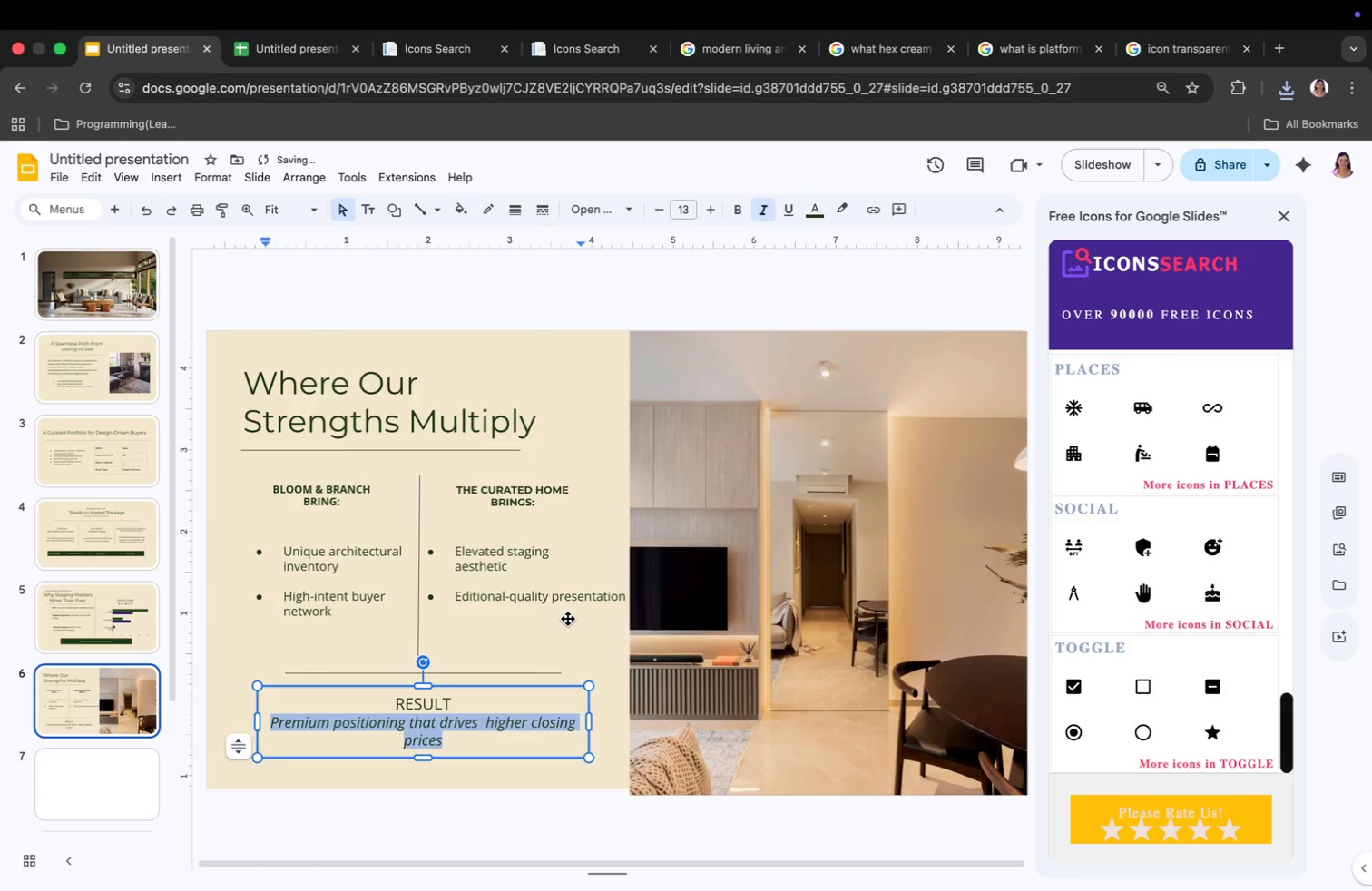 
key(Meta+Z)
 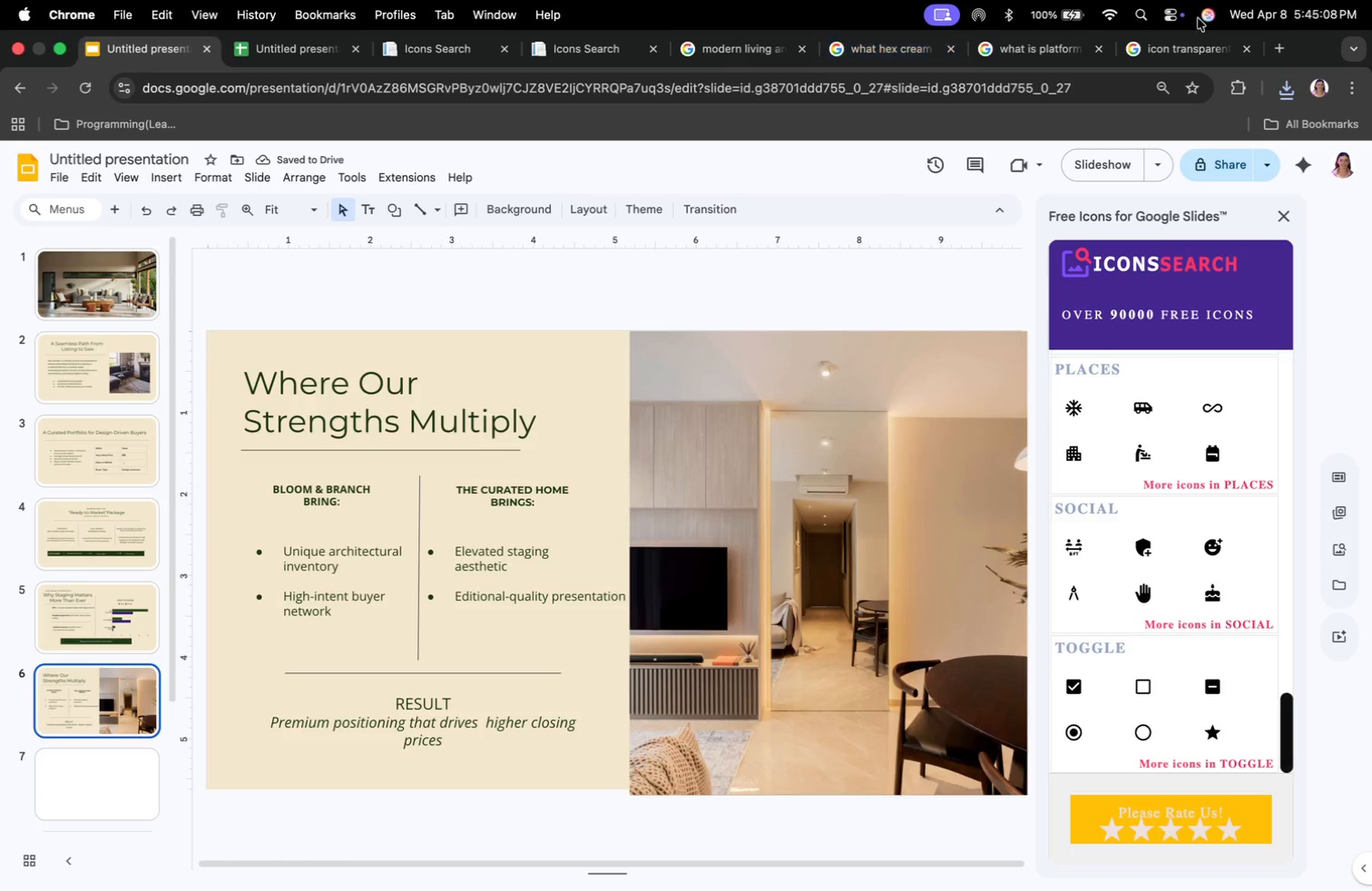 
wait(5.31)
 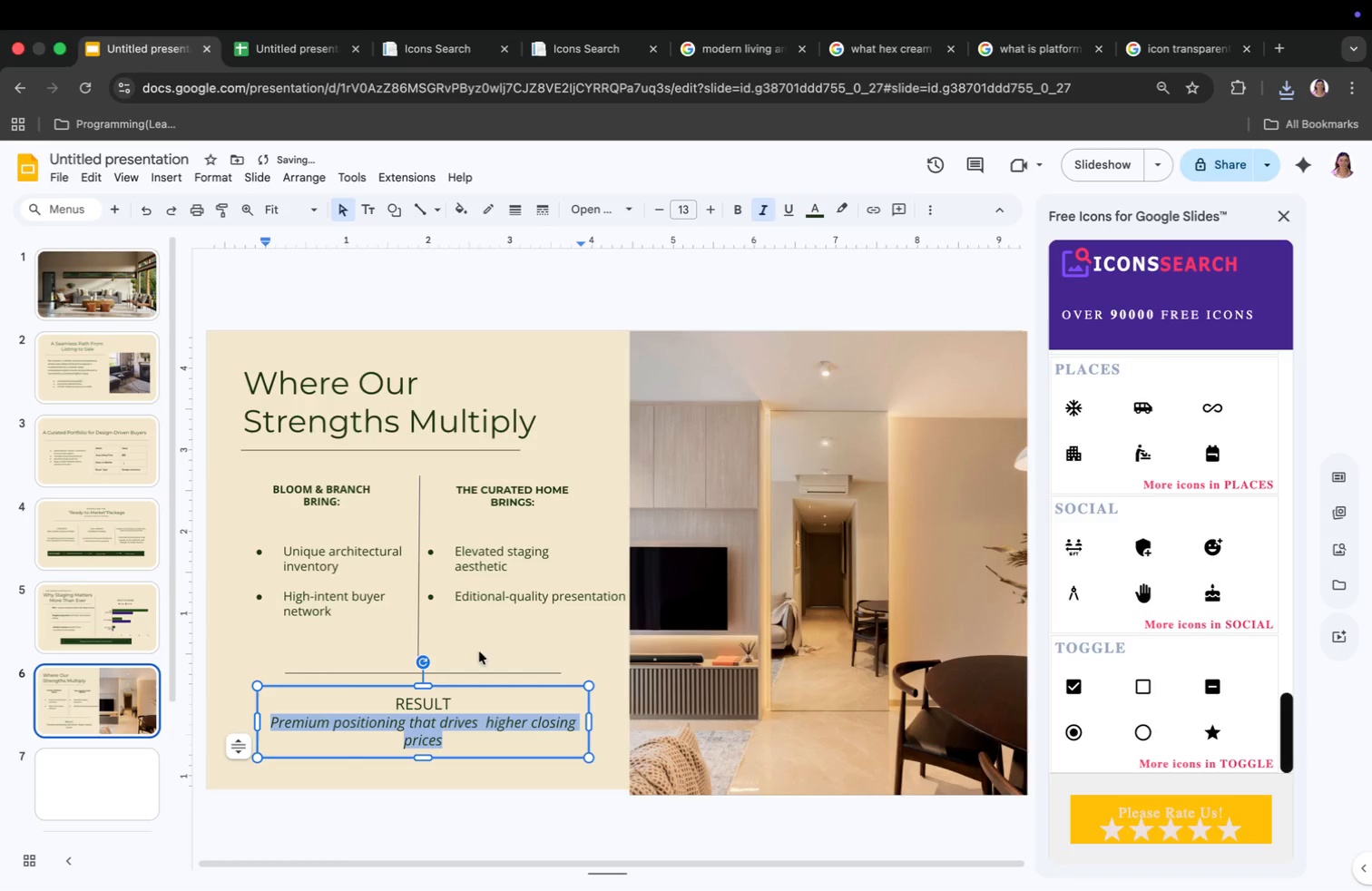 
scroll: coordinate [725, 451], scroll_direction: down, amount: 8.0
 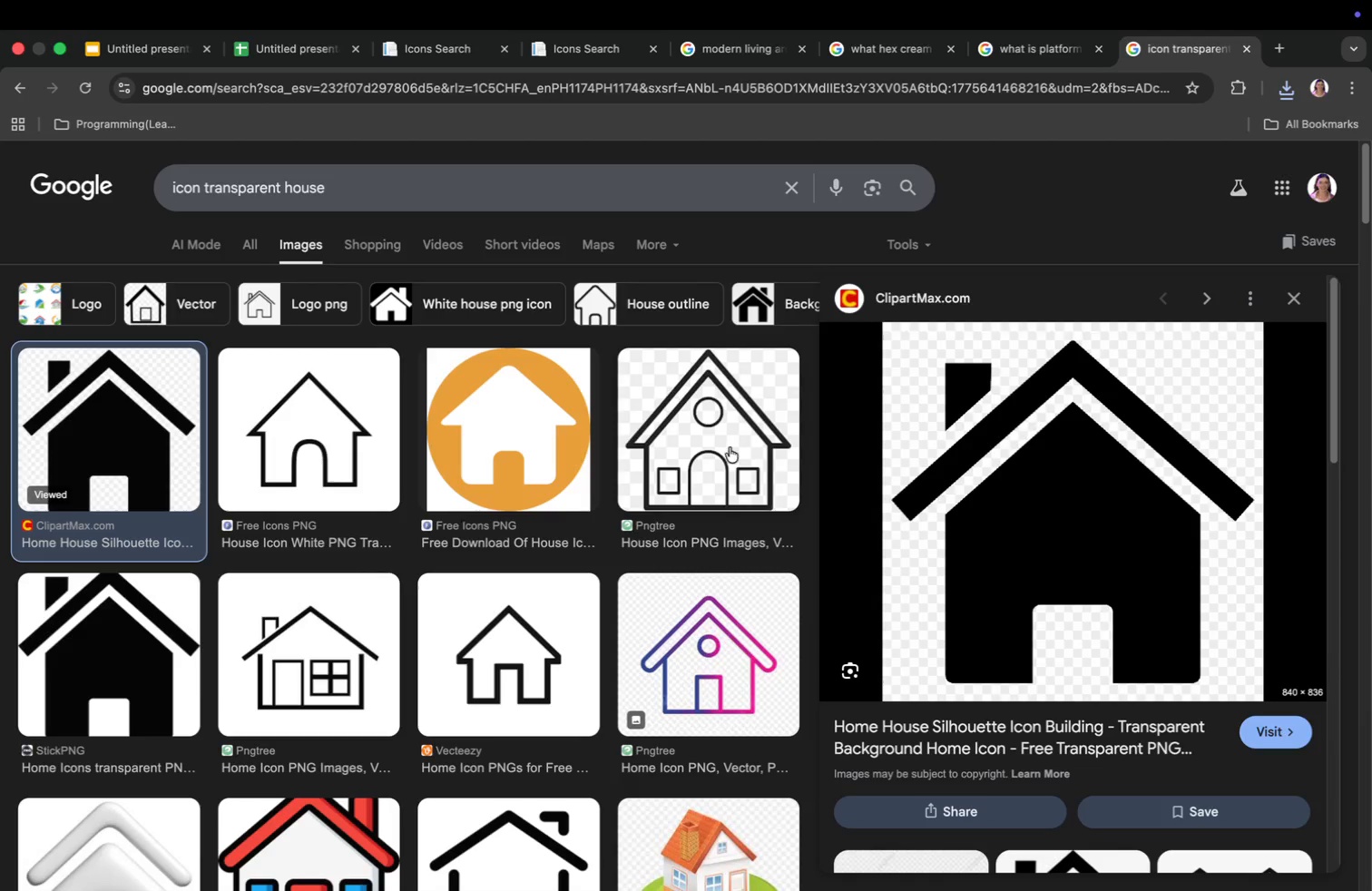 
scroll: coordinate [725, 451], scroll_direction: up, amount: 7.0
 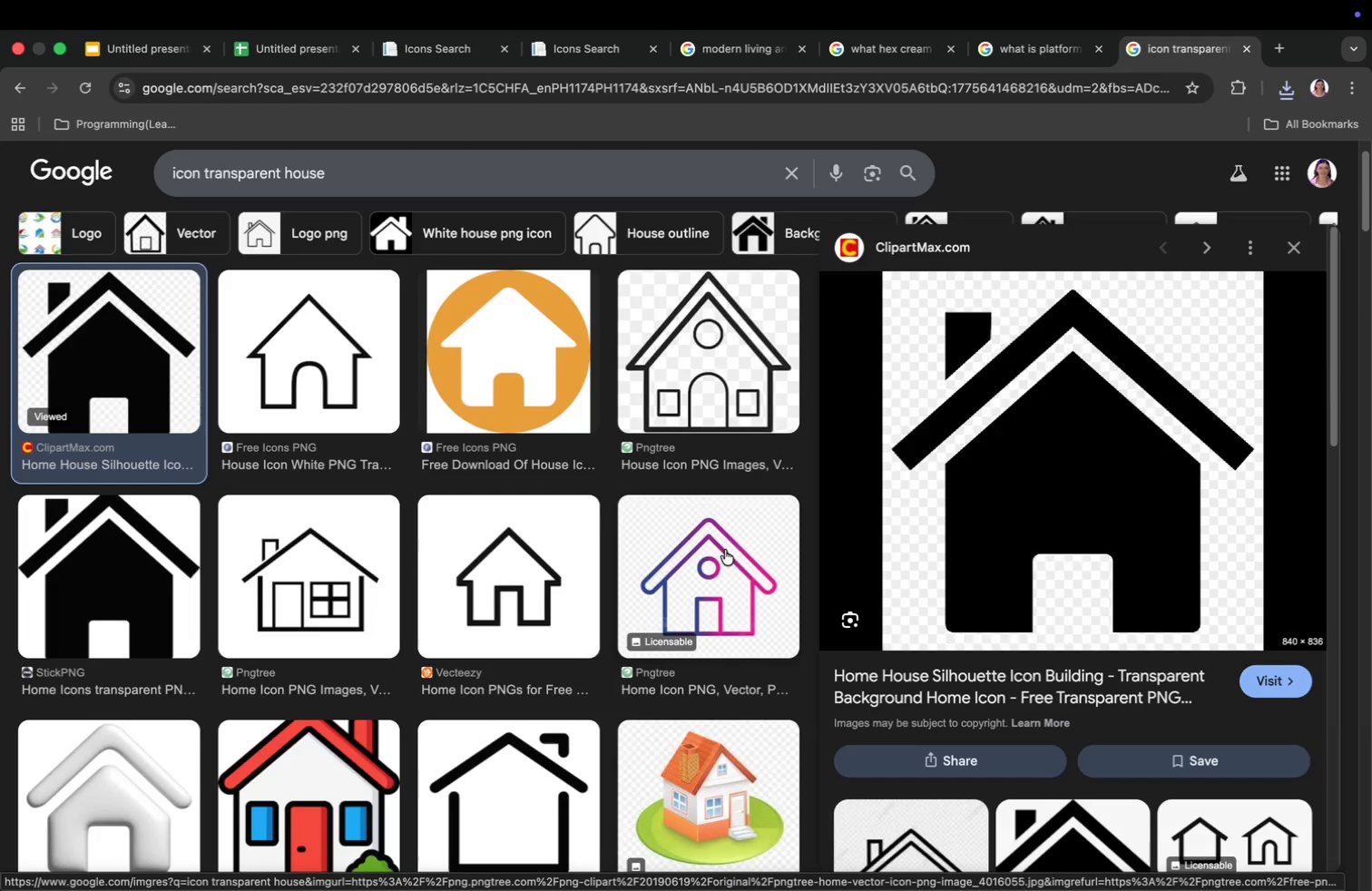 
left_click([727, 399])
 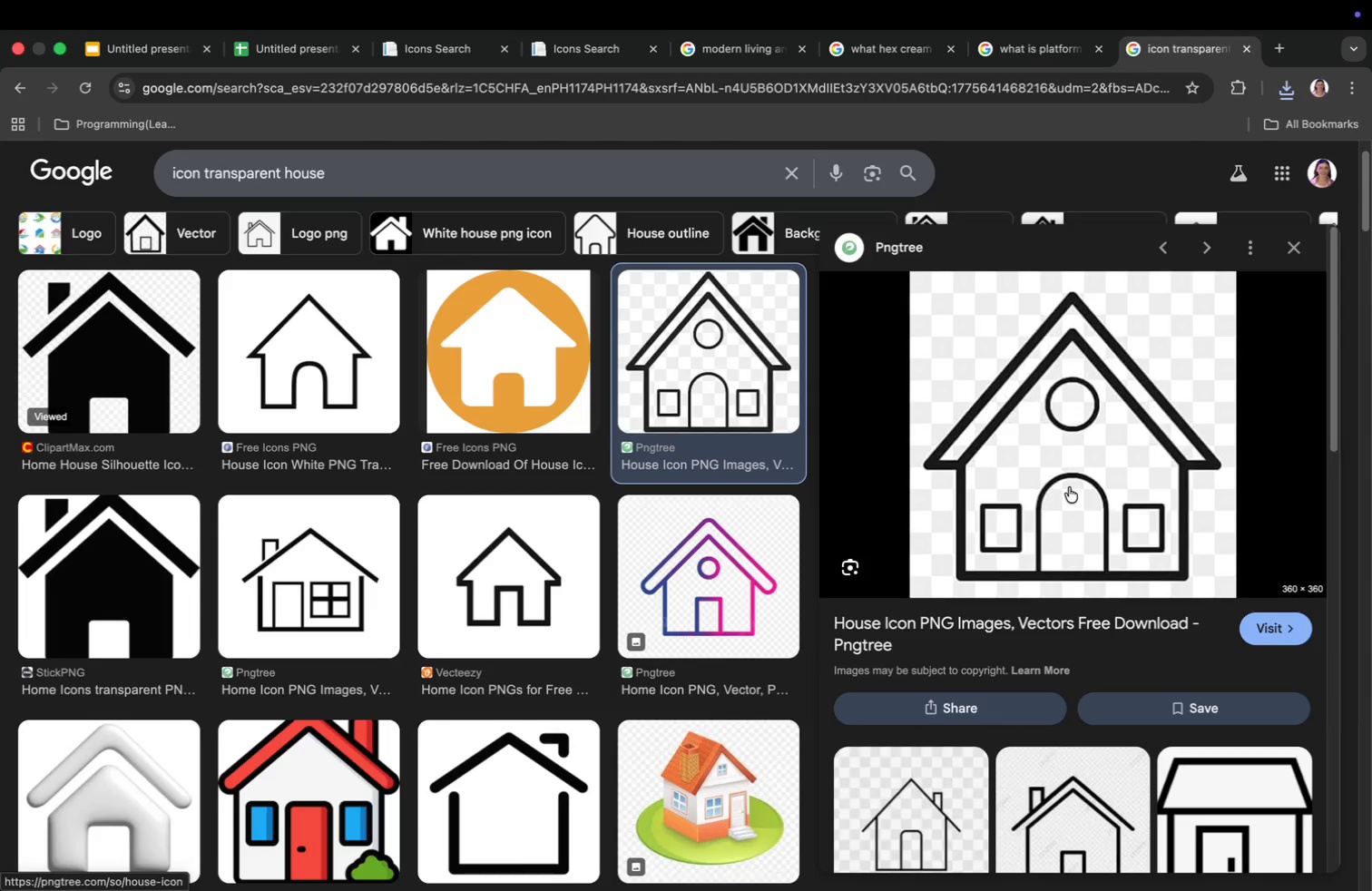 
right_click([1069, 487])
 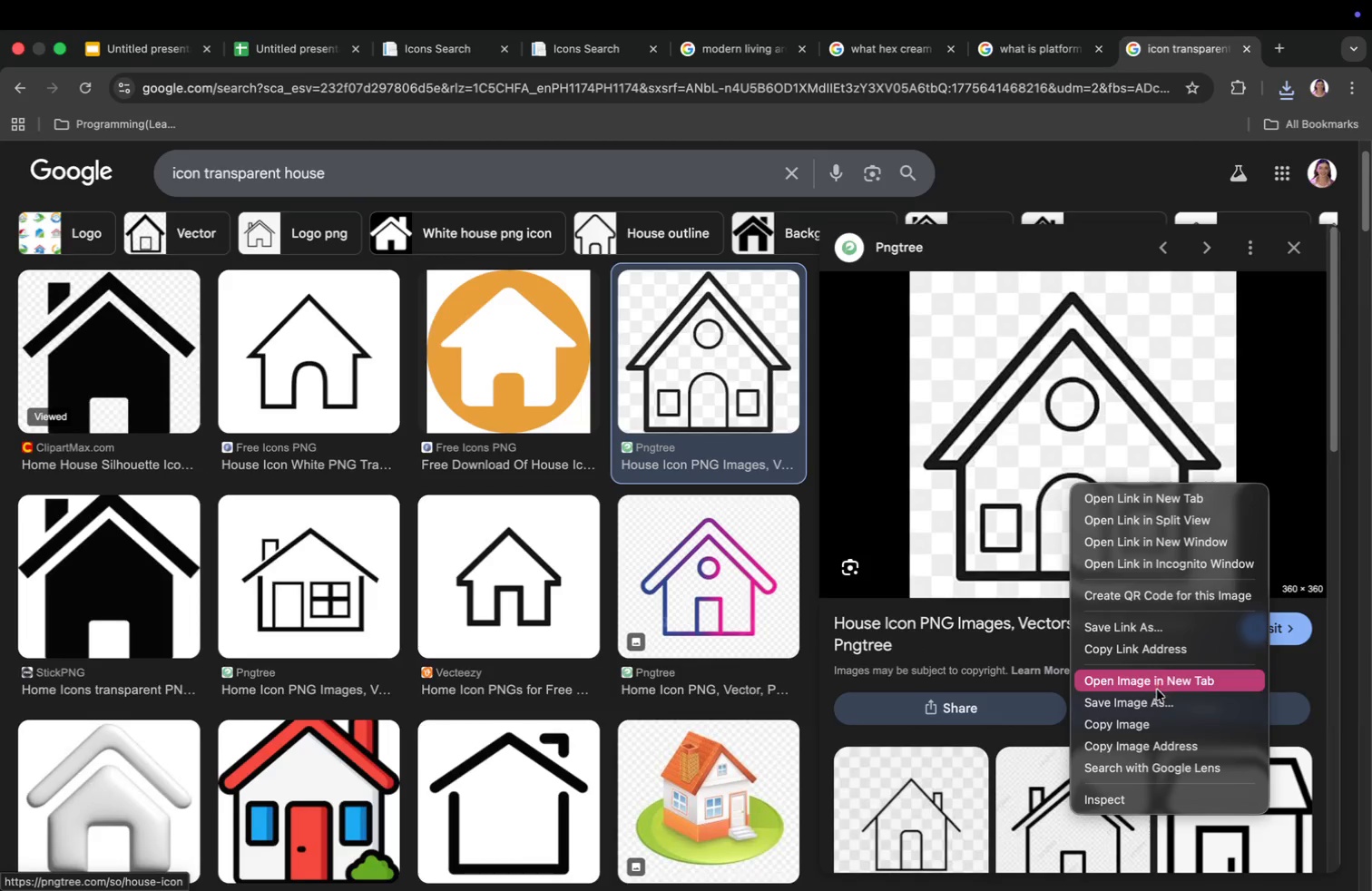 
left_click([1157, 700])
 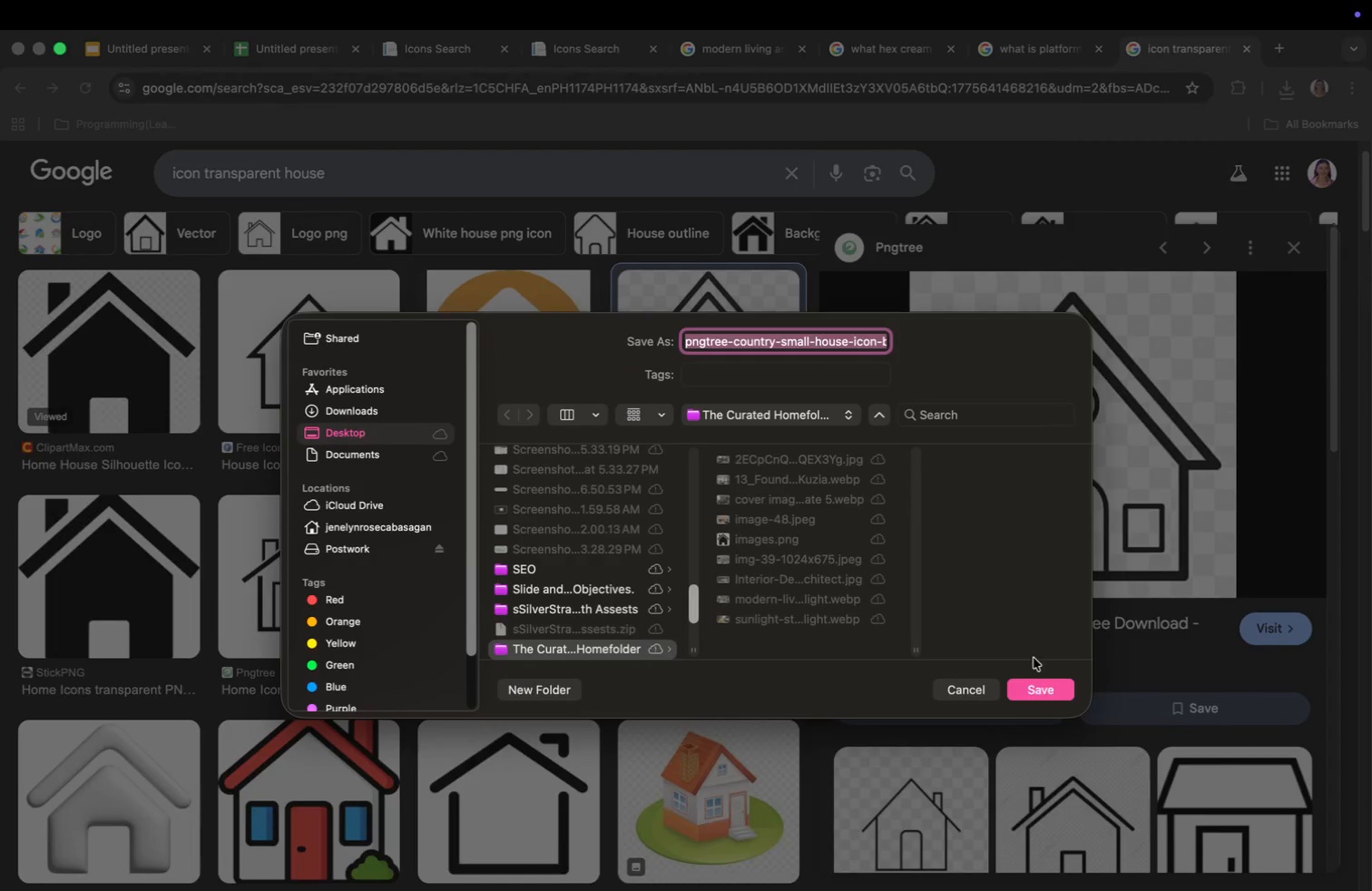 
left_click([1040, 688])
 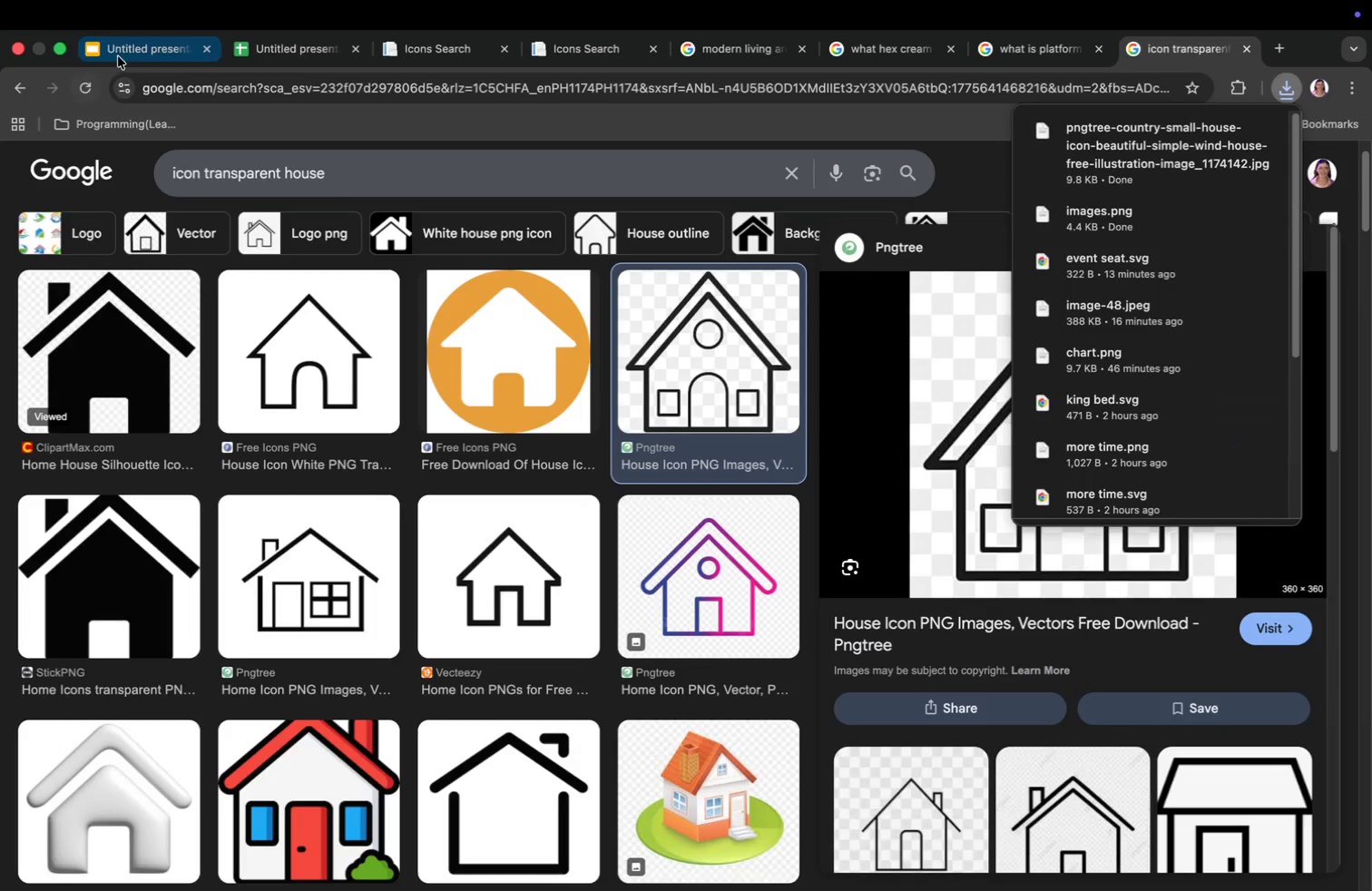 
left_click([122, 51])
 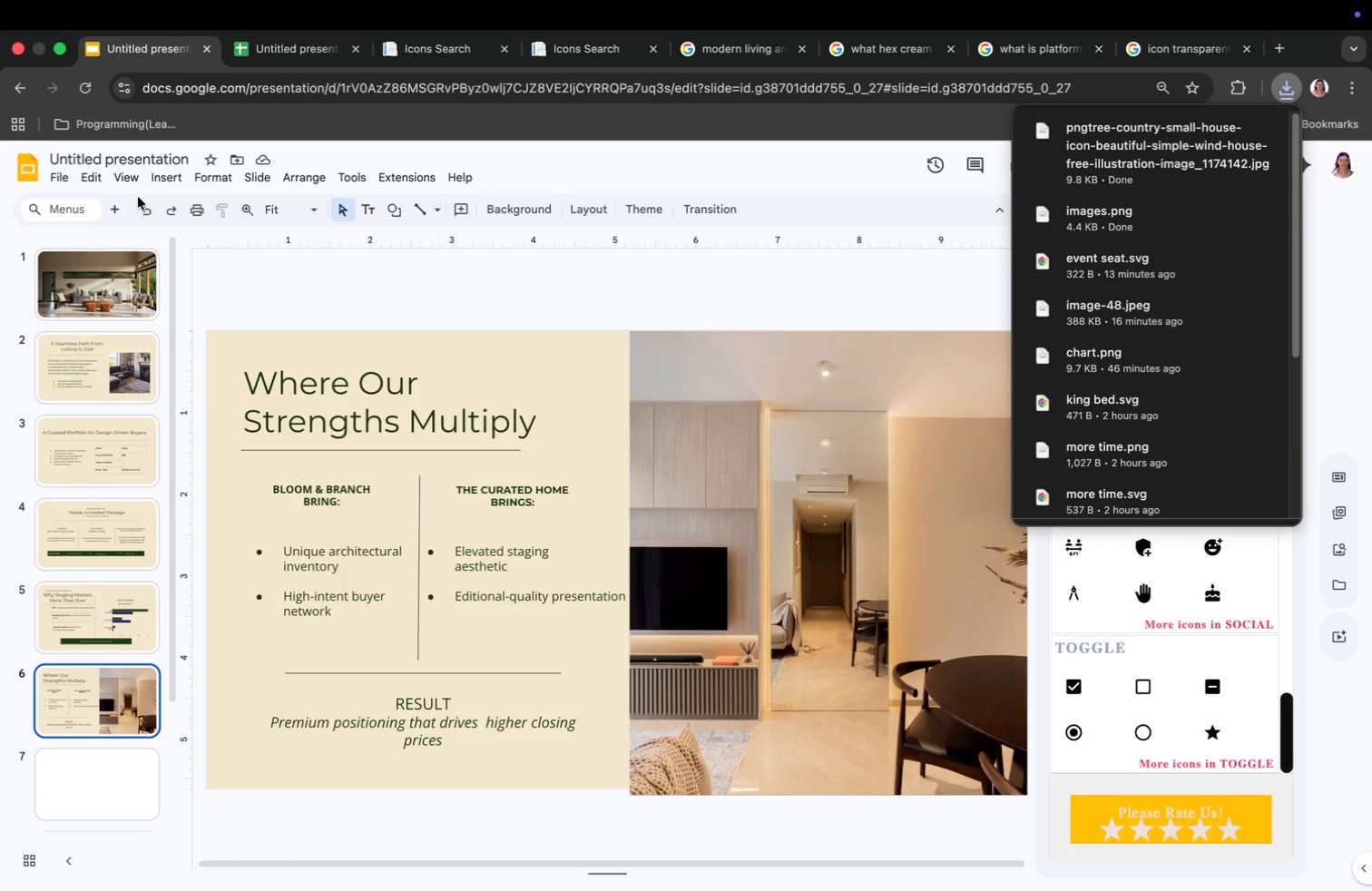 
left_click([161, 177])
 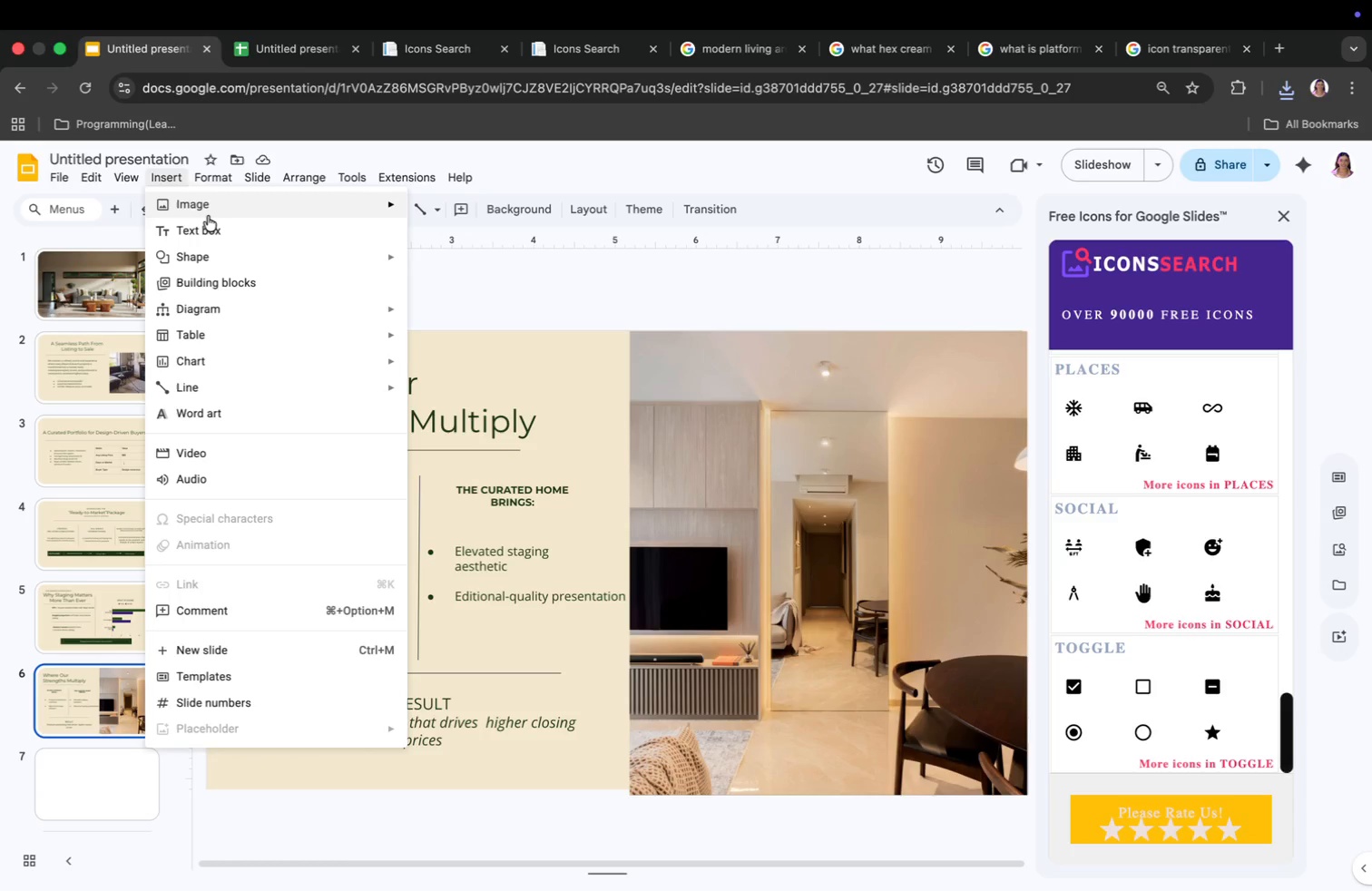 
left_click([212, 209])
 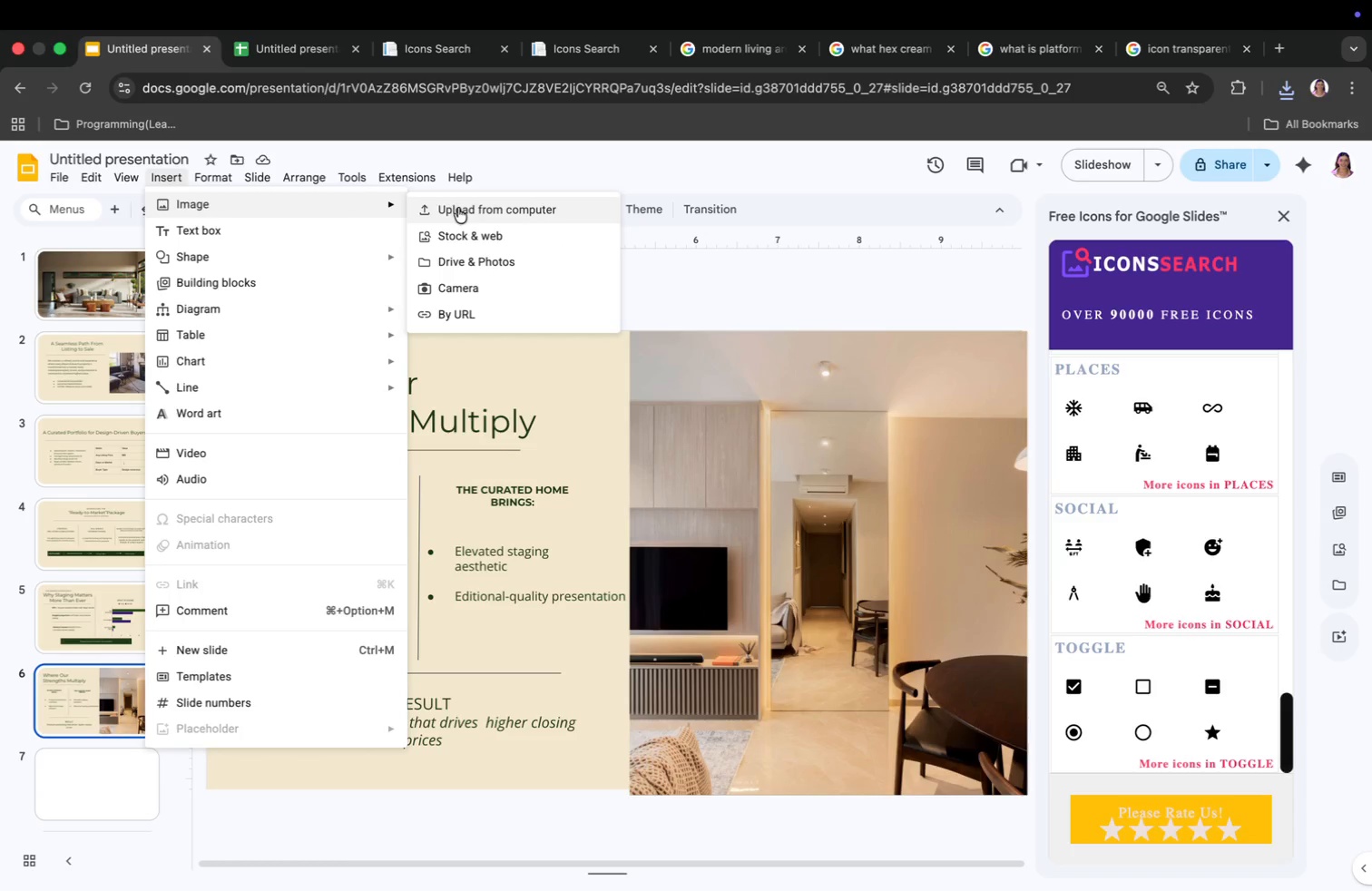 
left_click([468, 204])
 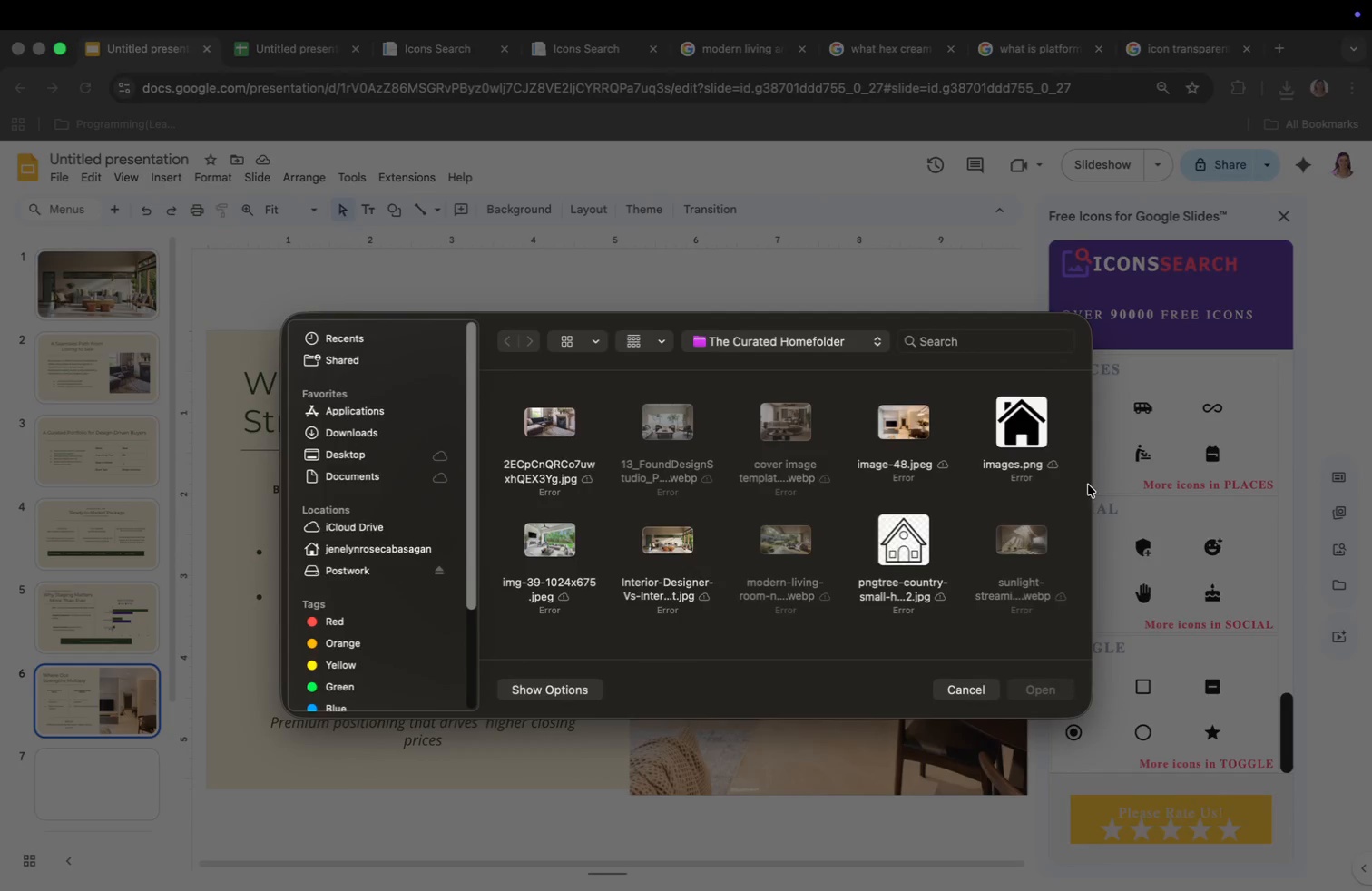 
left_click([909, 538])
 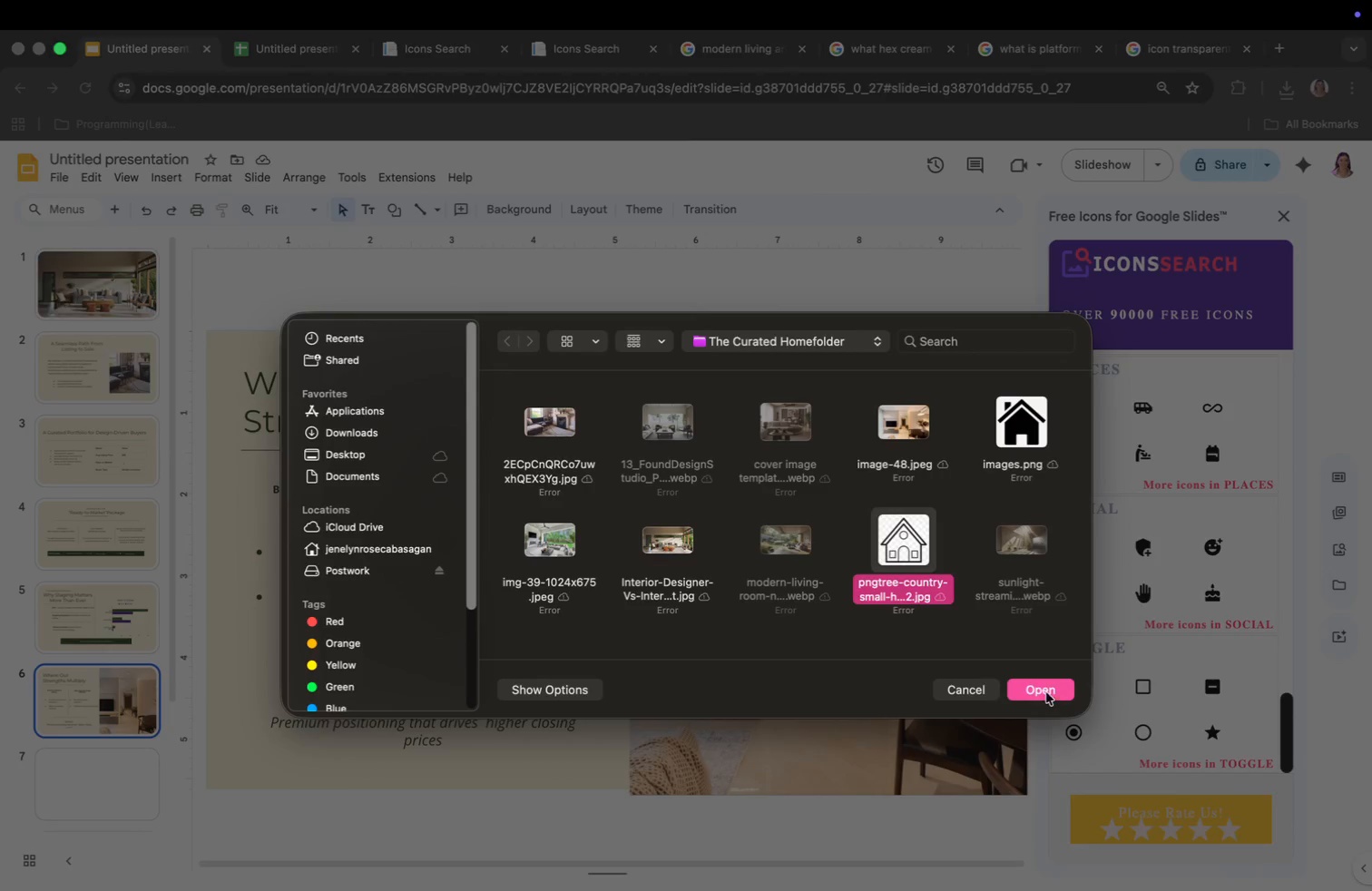 
left_click([1044, 688])
 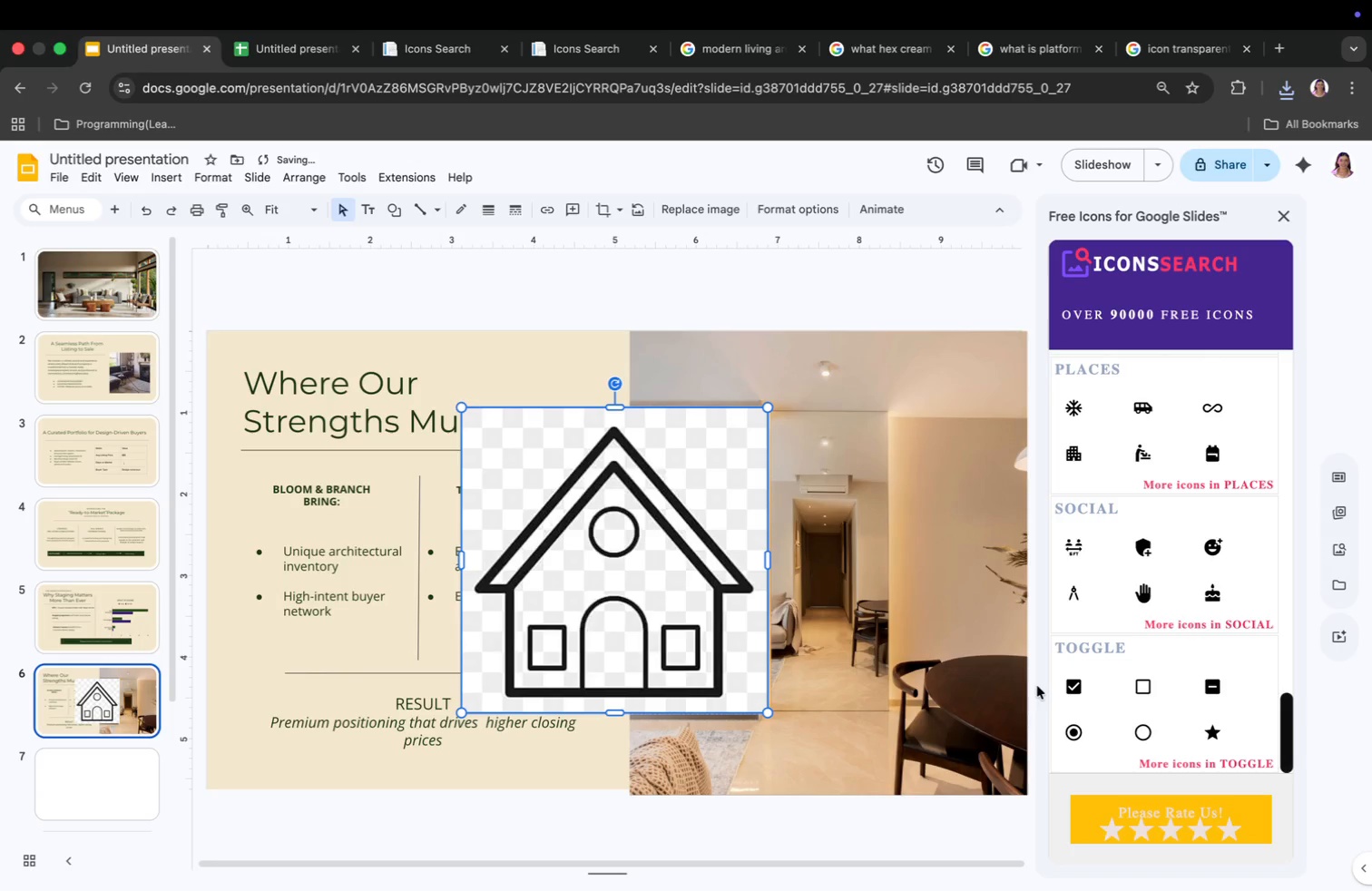 
key(Meta+CommandLeft)
 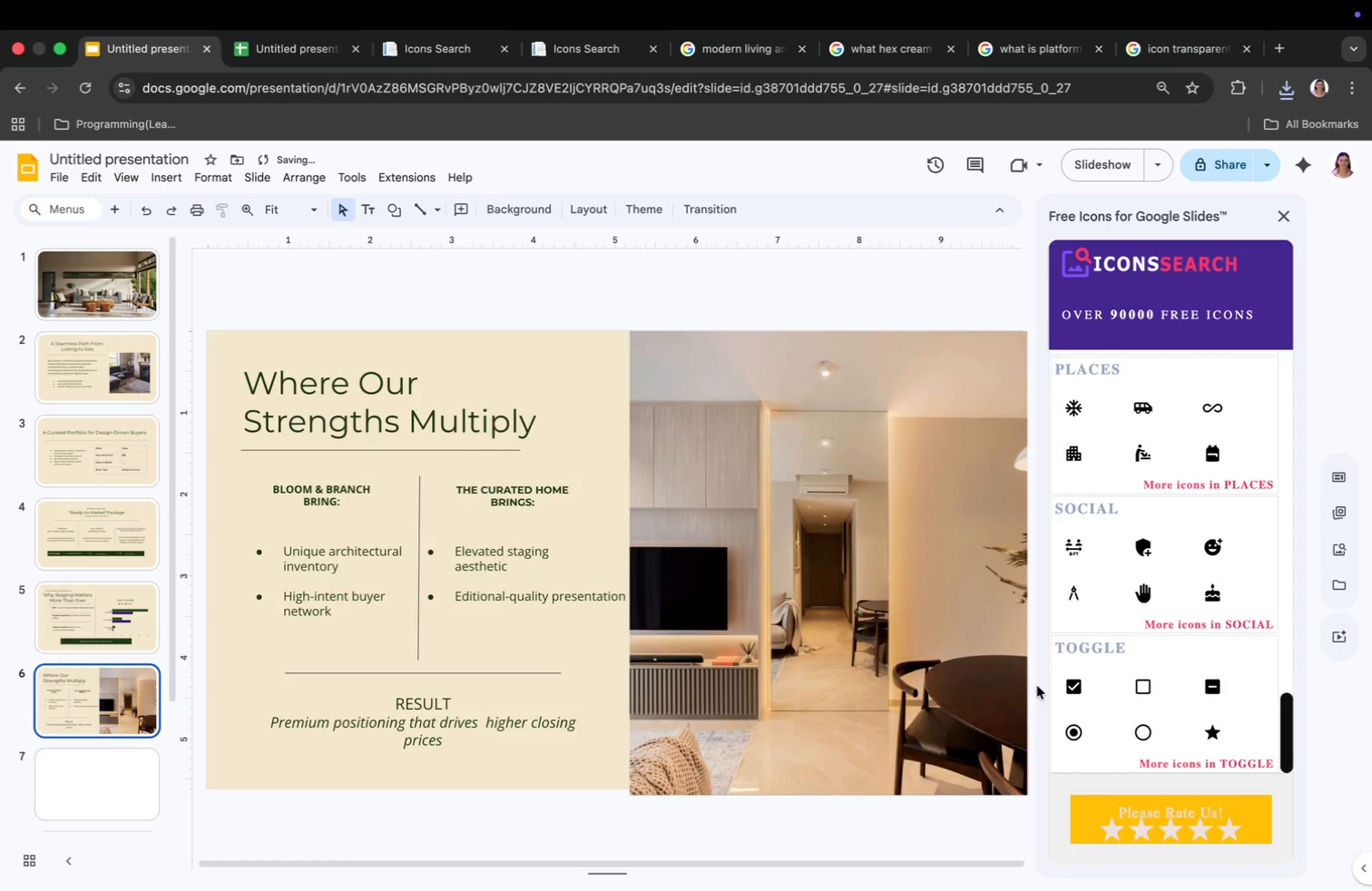 
key(Meta+Z)
 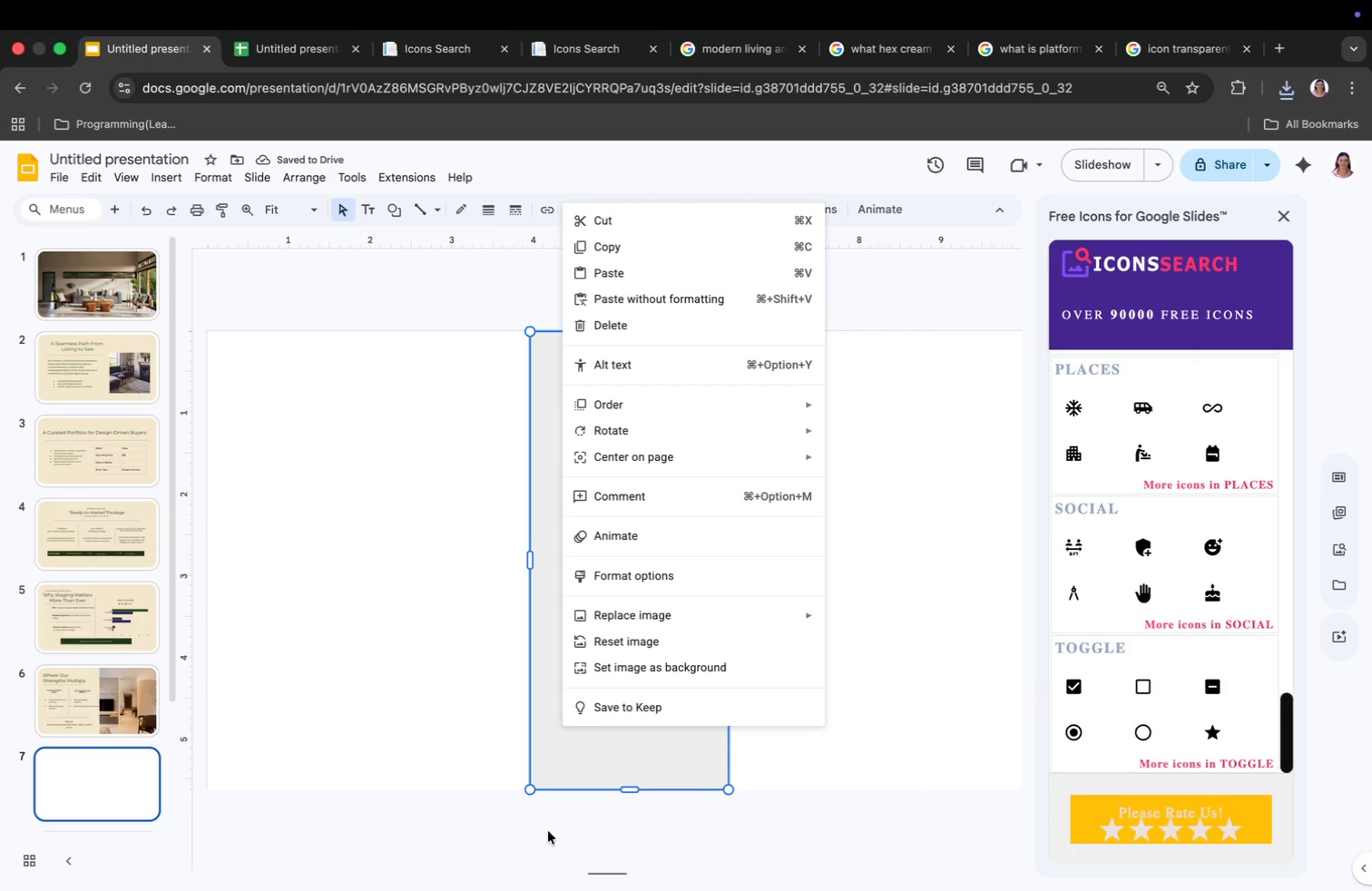 
wait(6.06)
 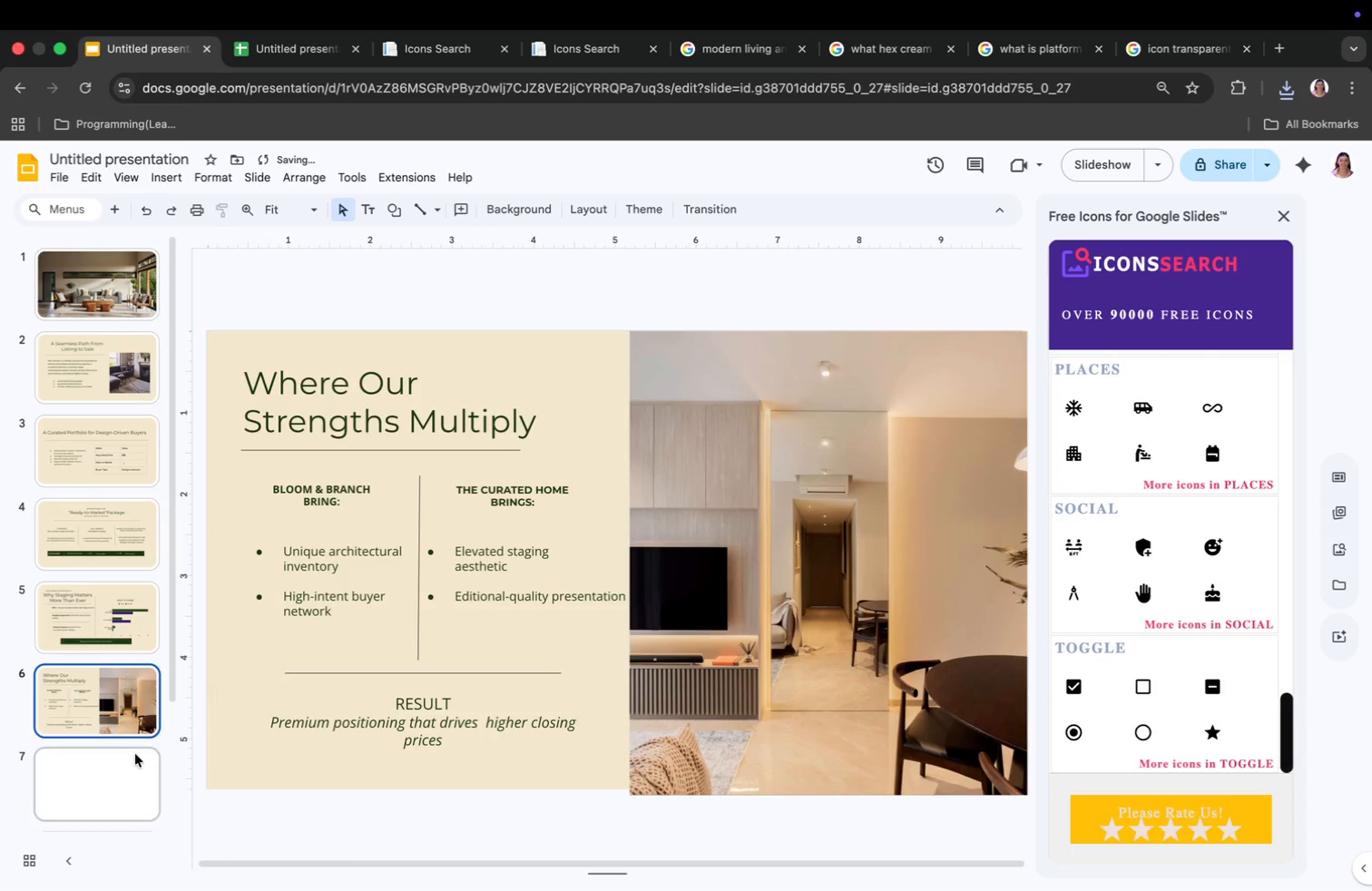 
left_click([651, 322])
 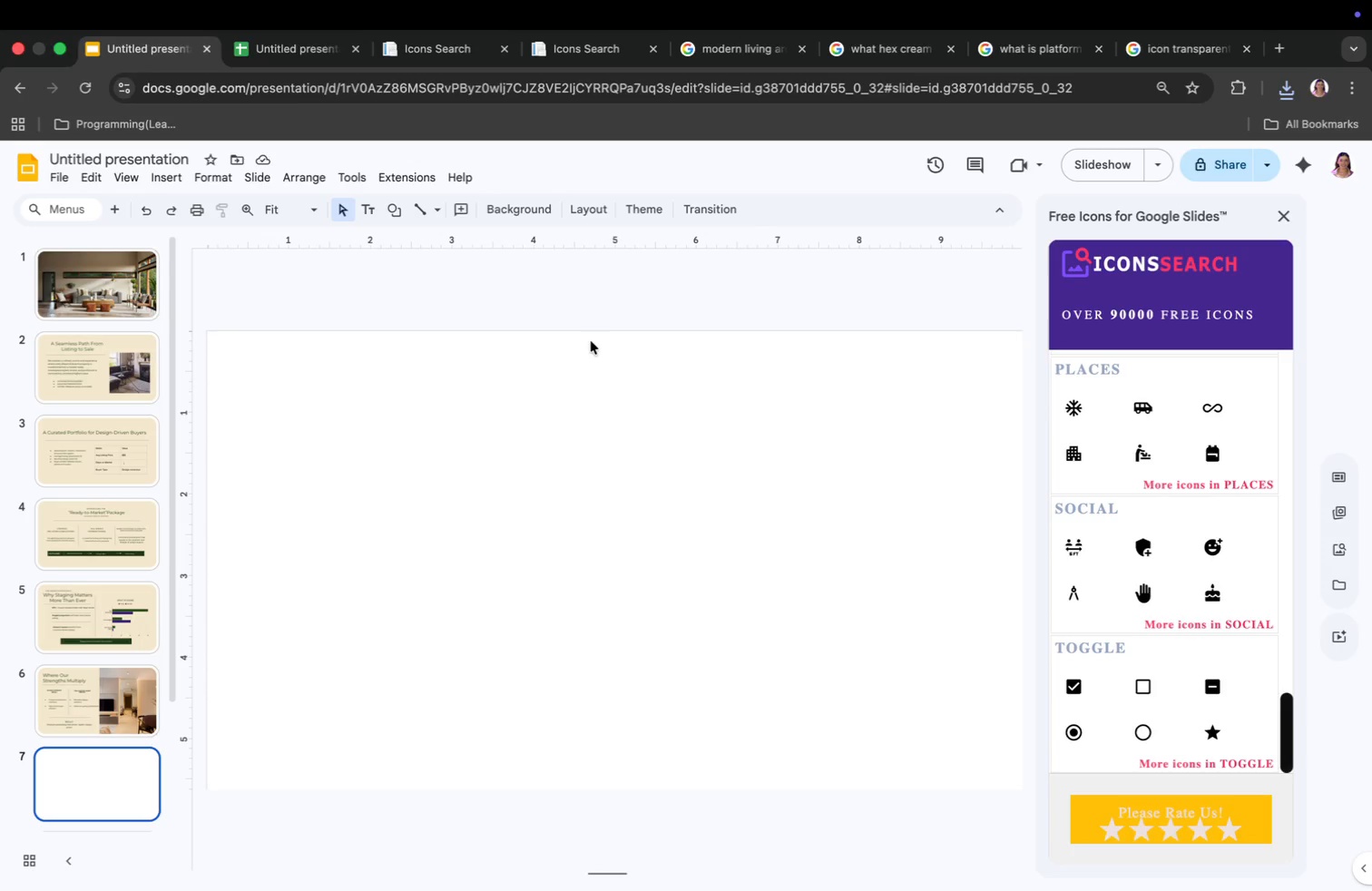 
wait(11.62)
 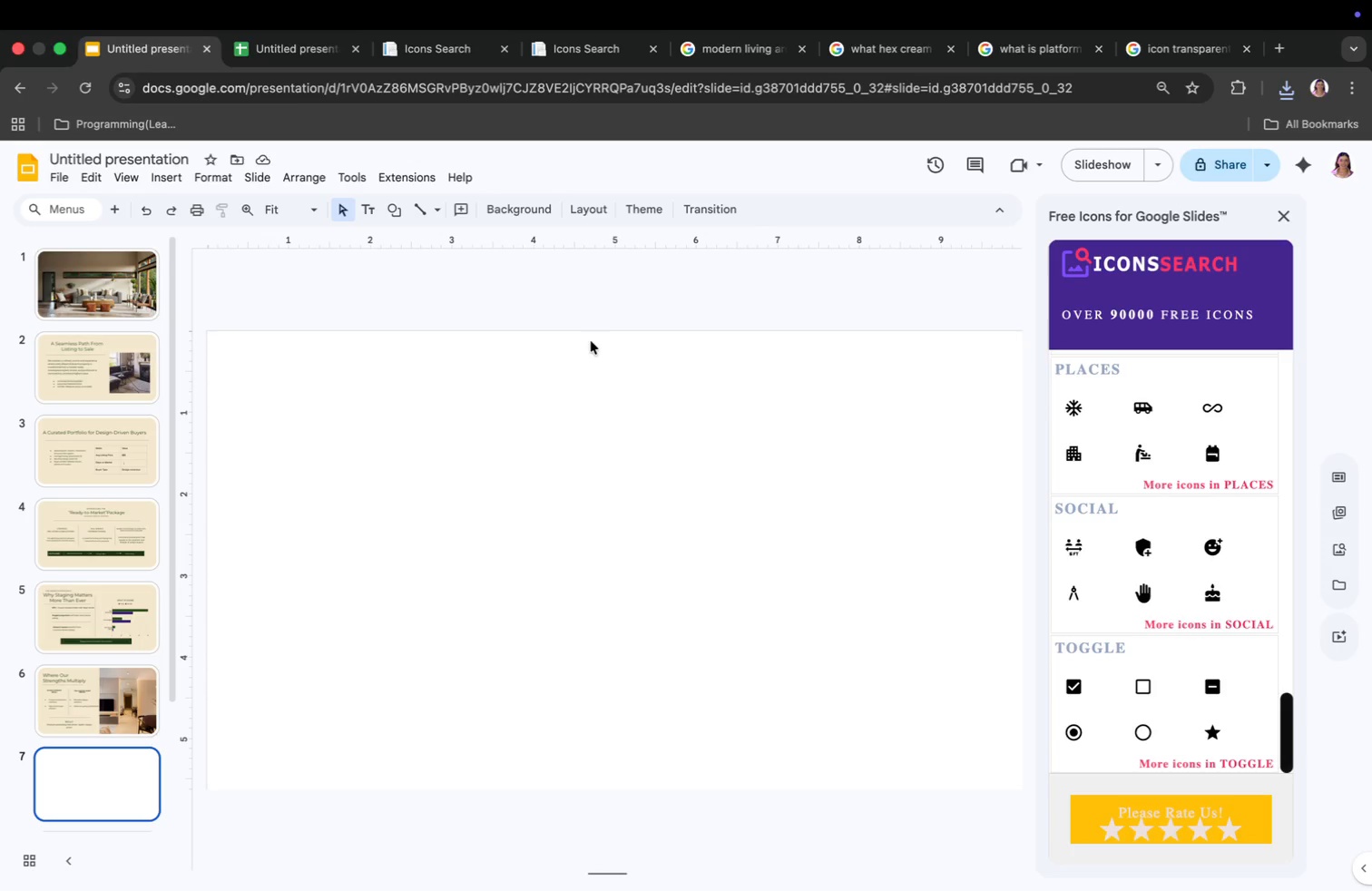 
left_click([597, 218])
 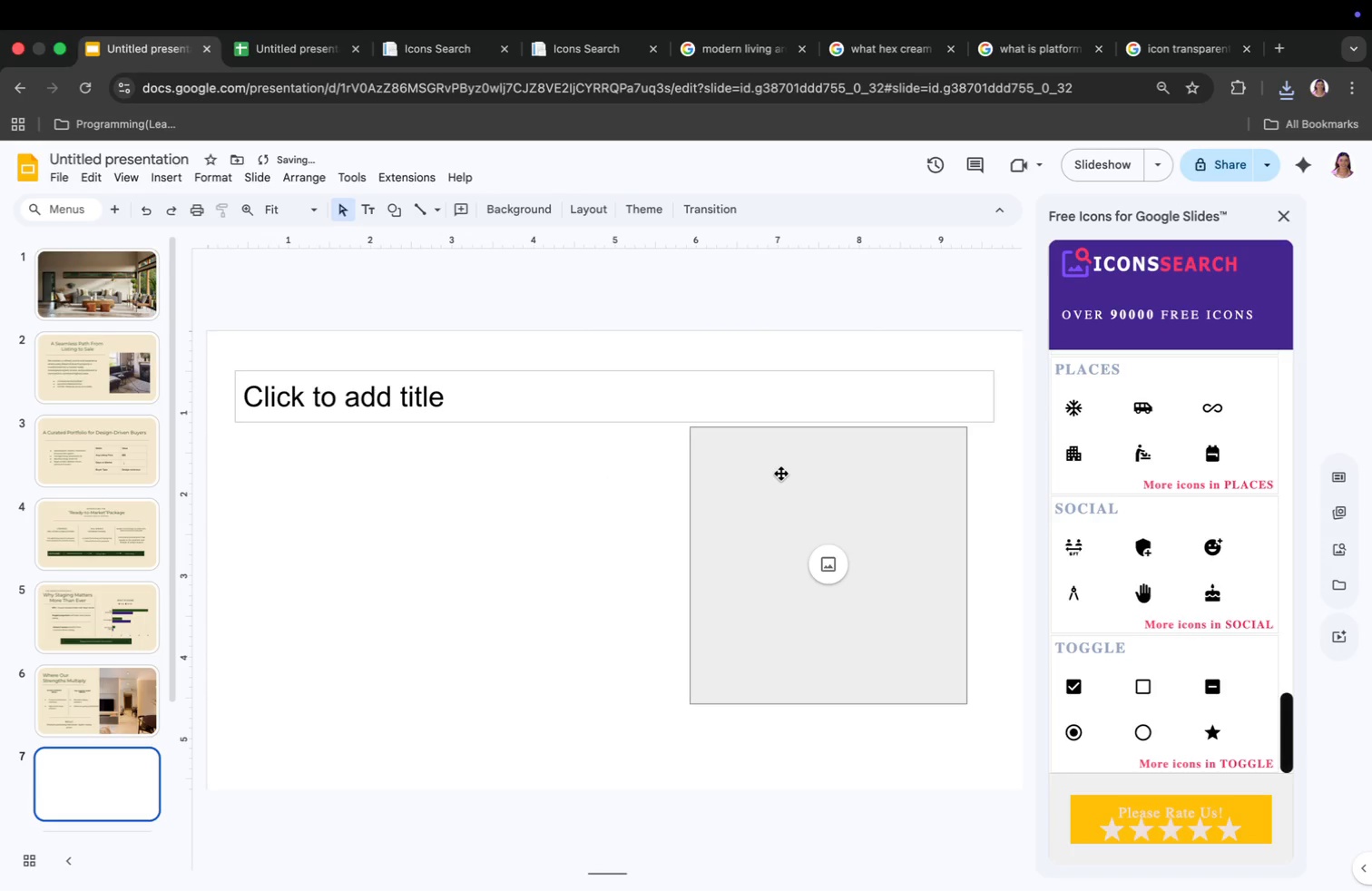 
wait(5.46)
 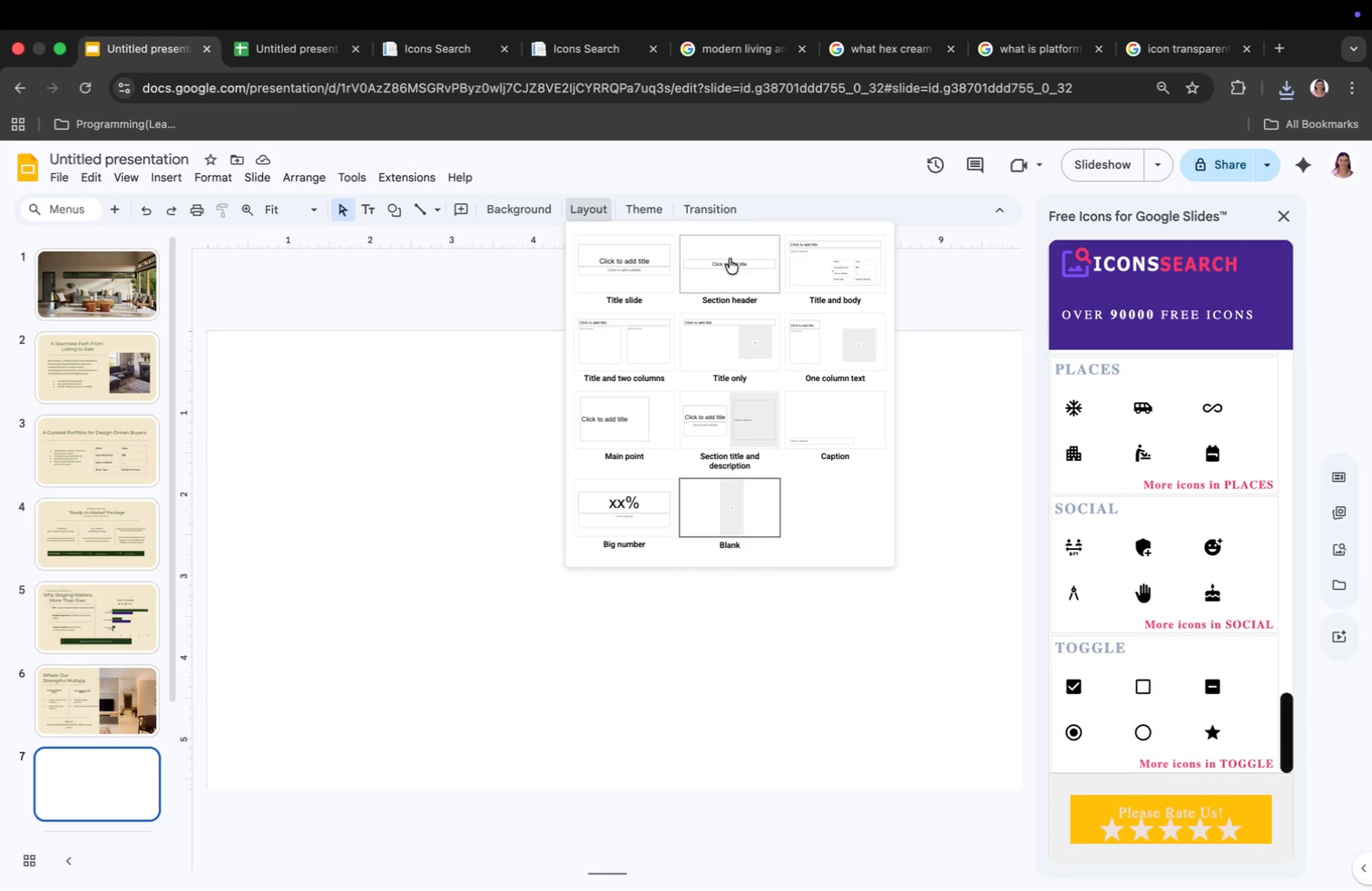 
key(Backspace)
 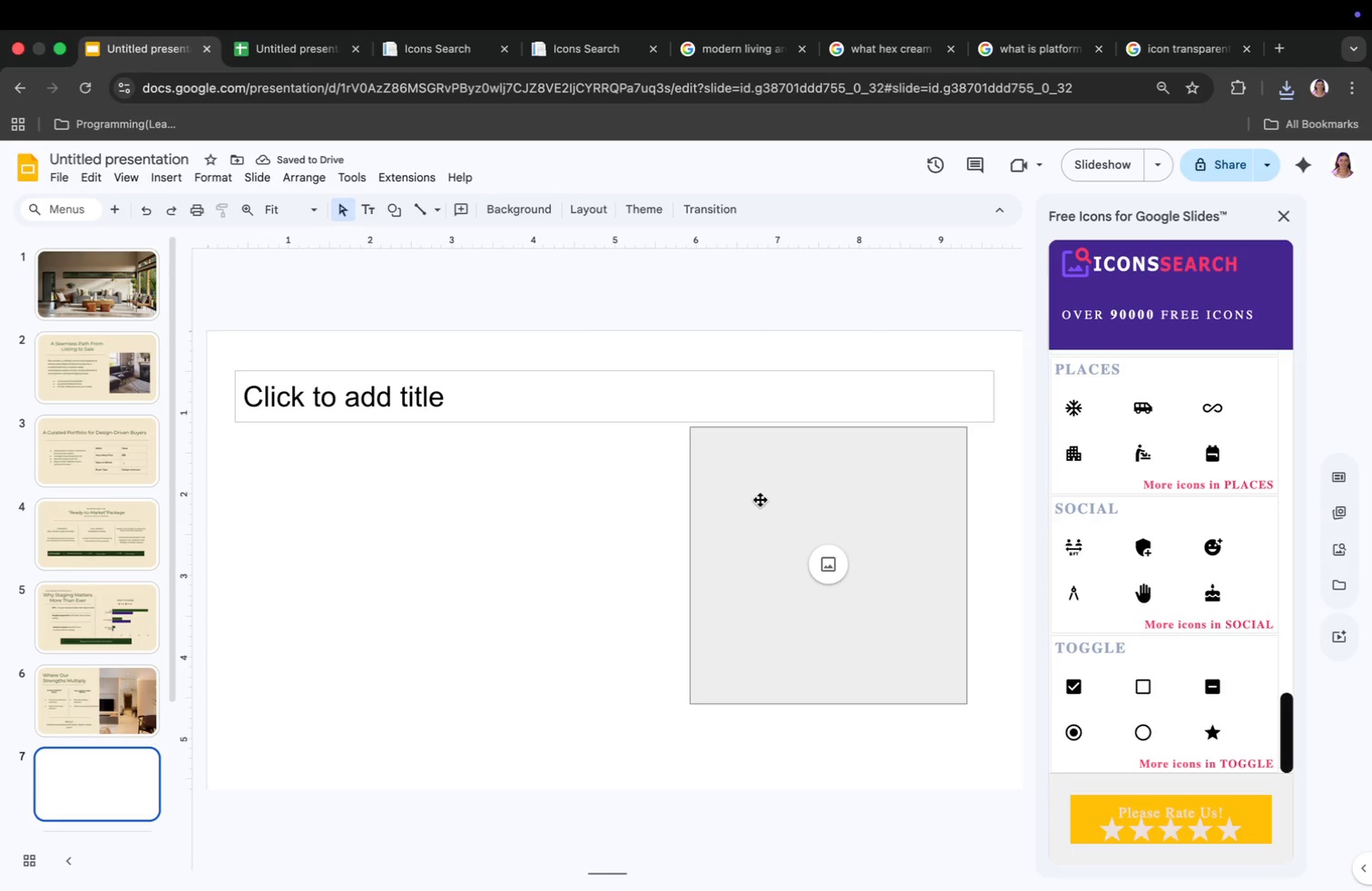 
left_click([768, 499])
 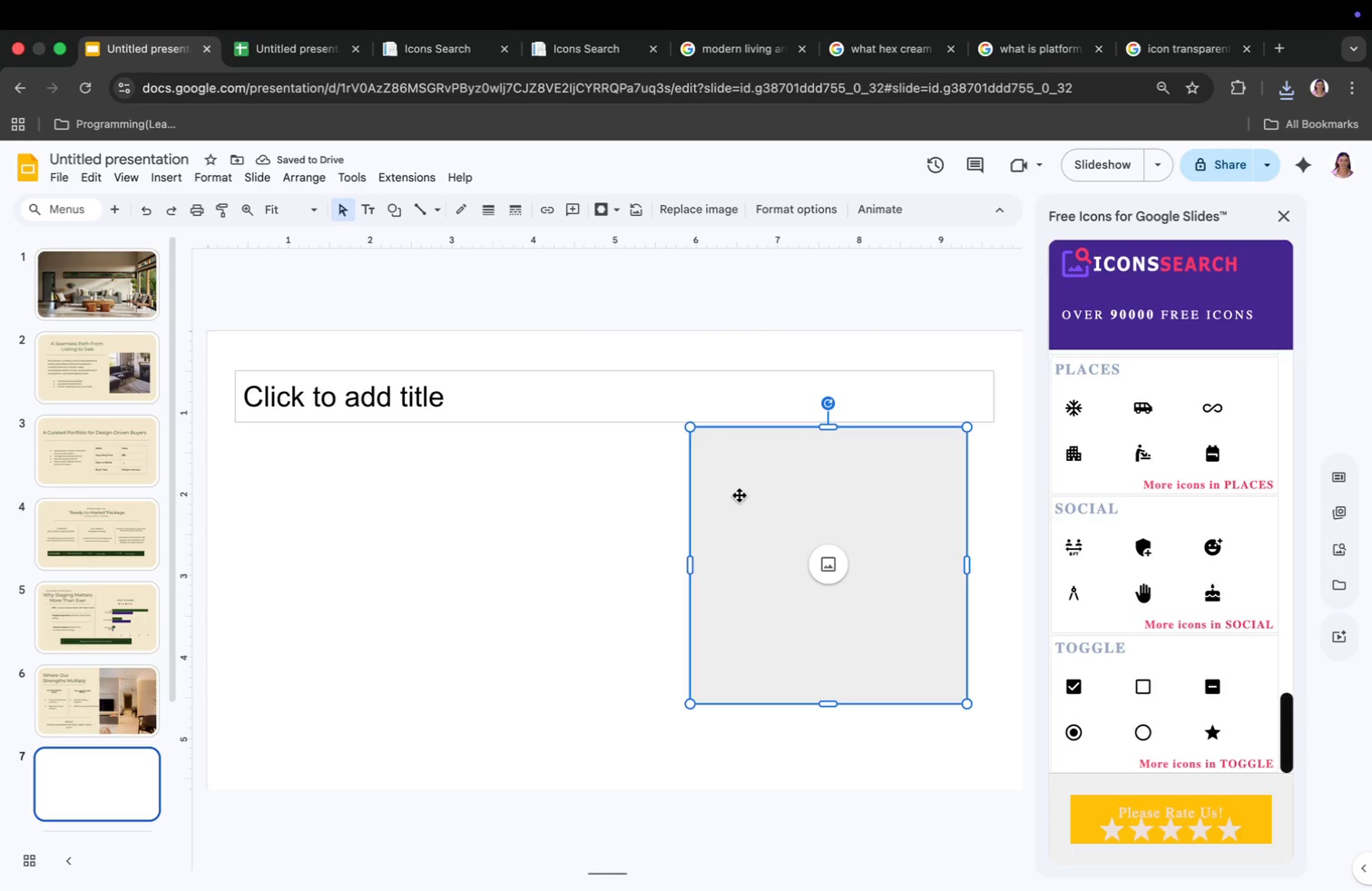 
key(Backspace)
 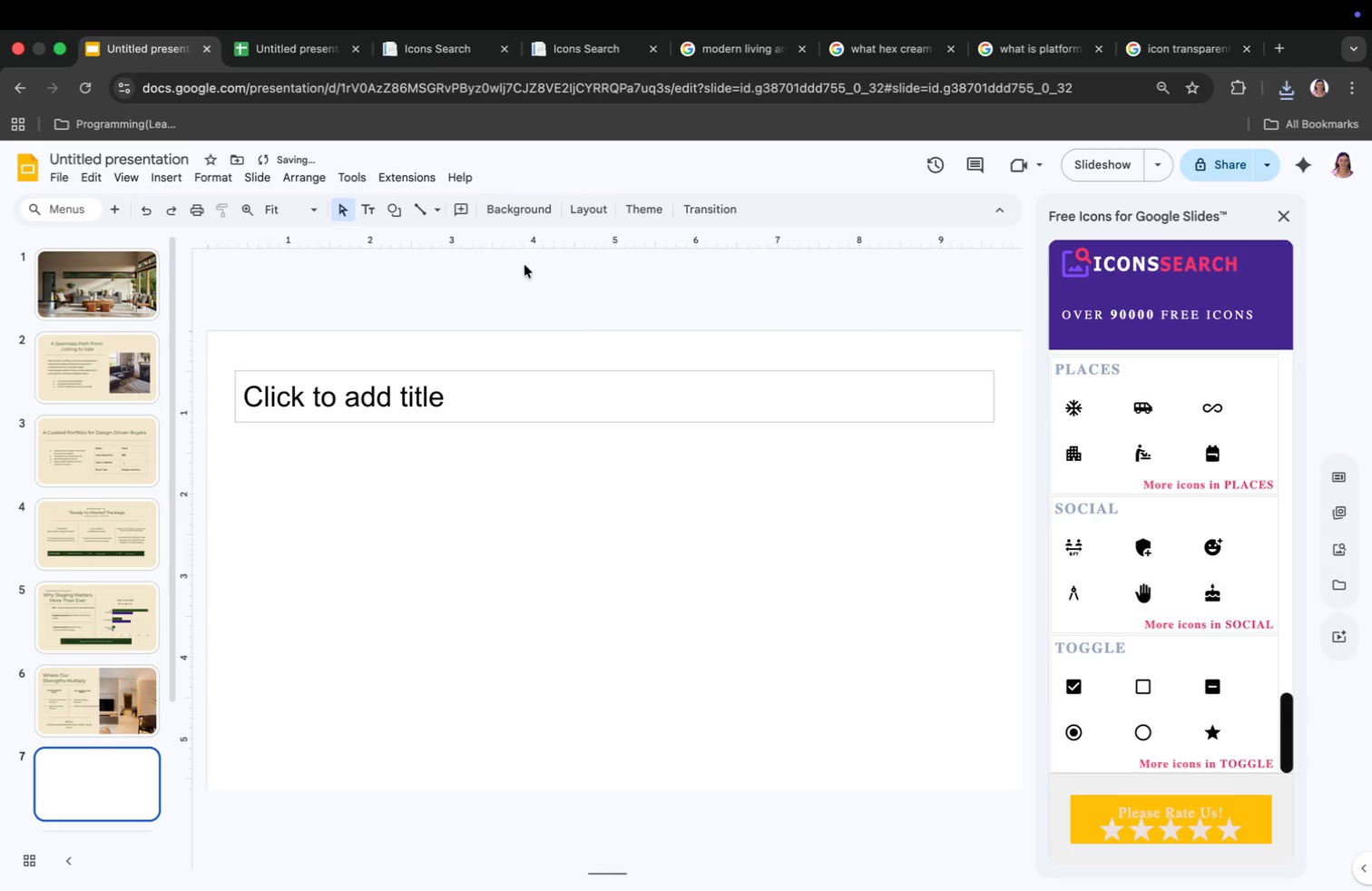 
left_click([532, 211])
 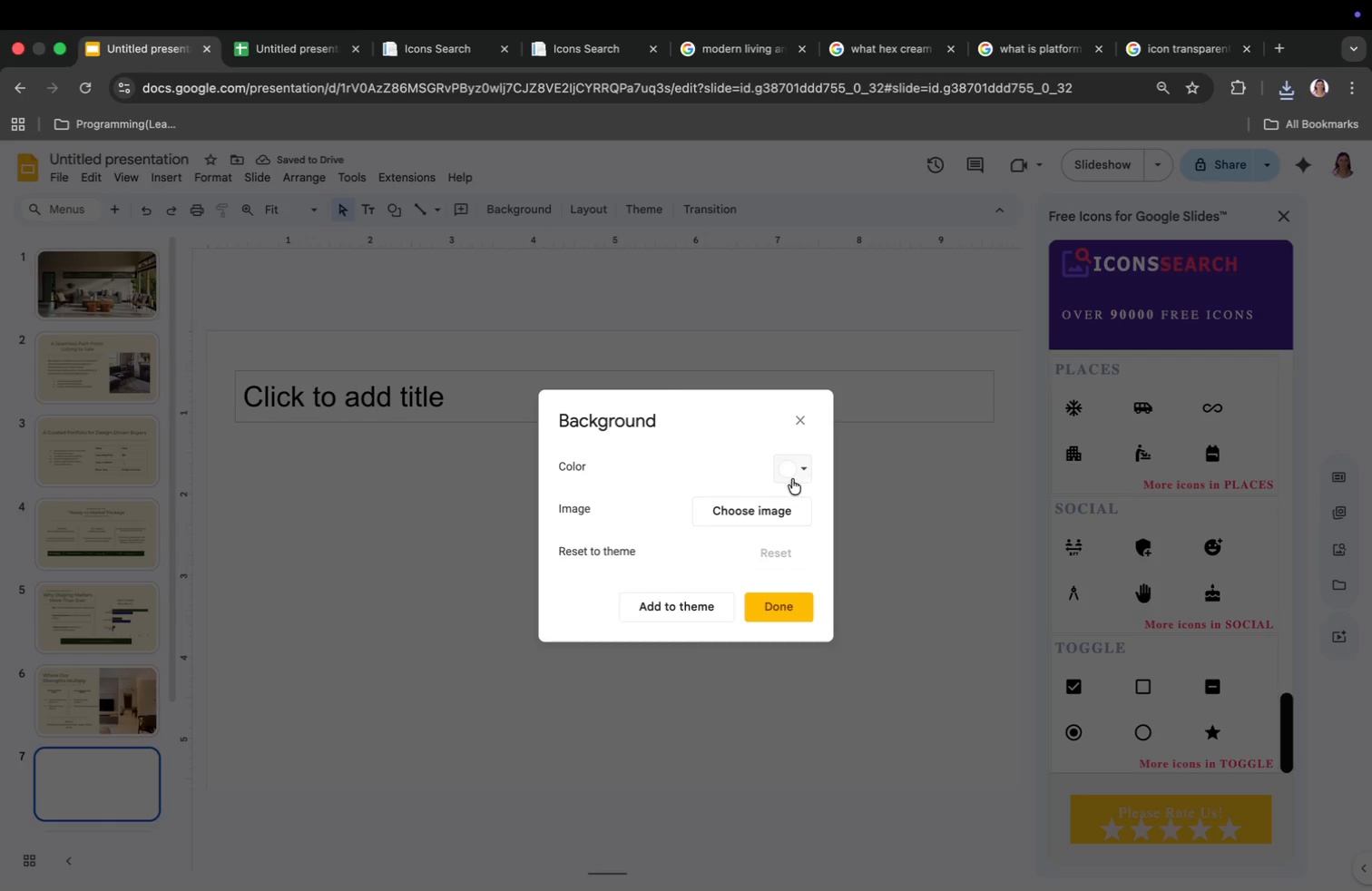 
left_click([792, 475])
 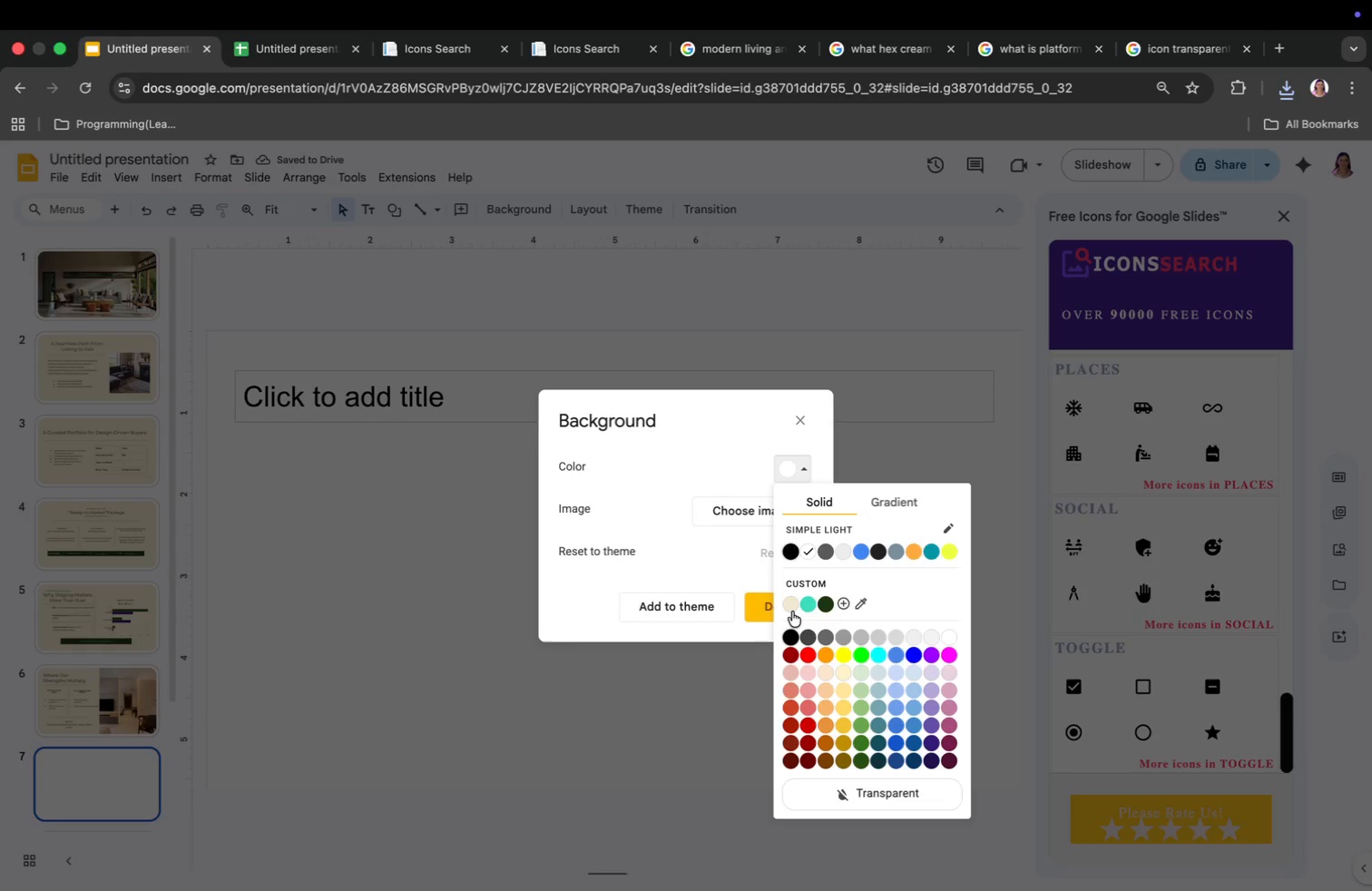 
left_click([789, 603])
 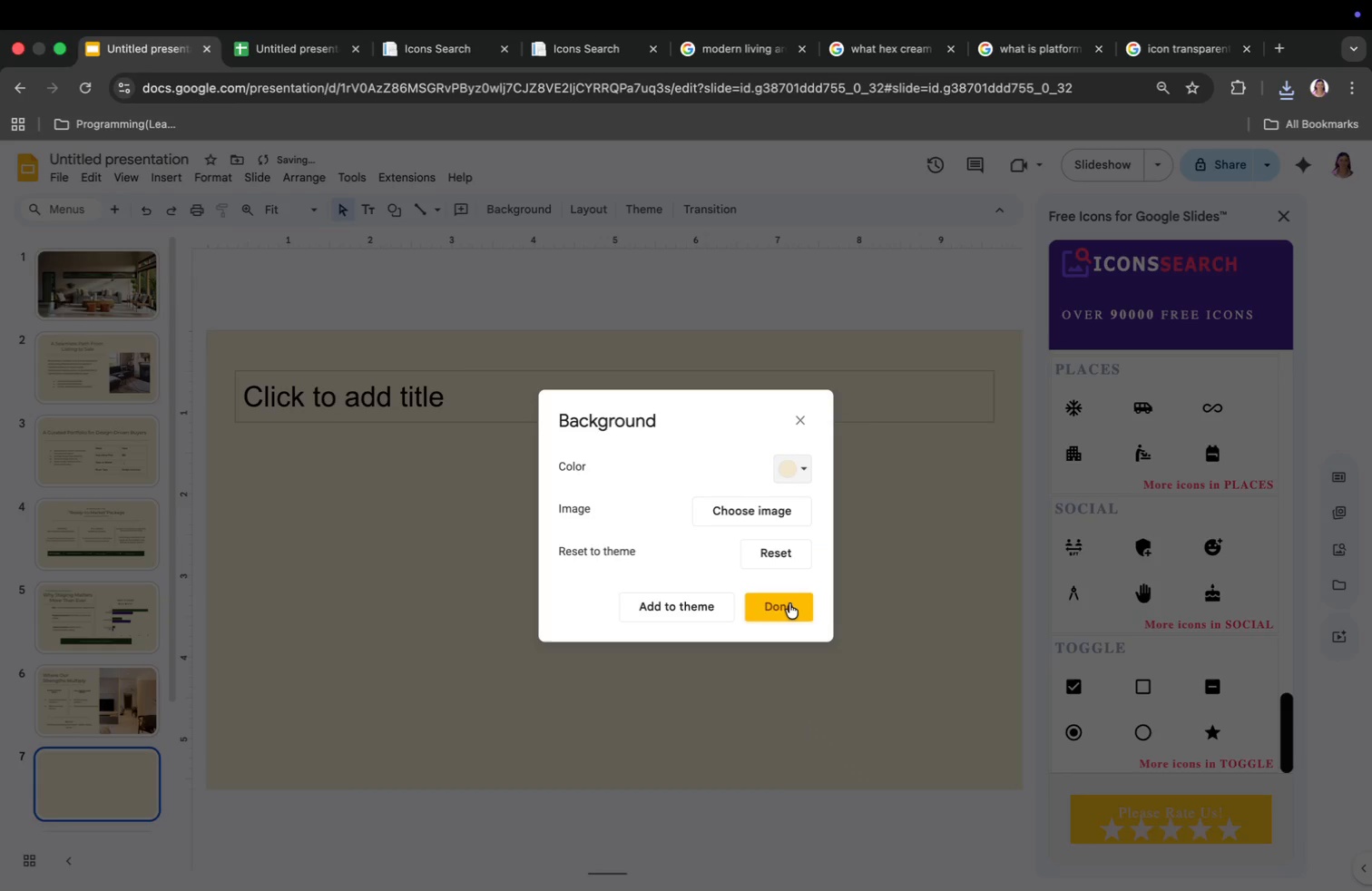 
left_click([789, 603])
 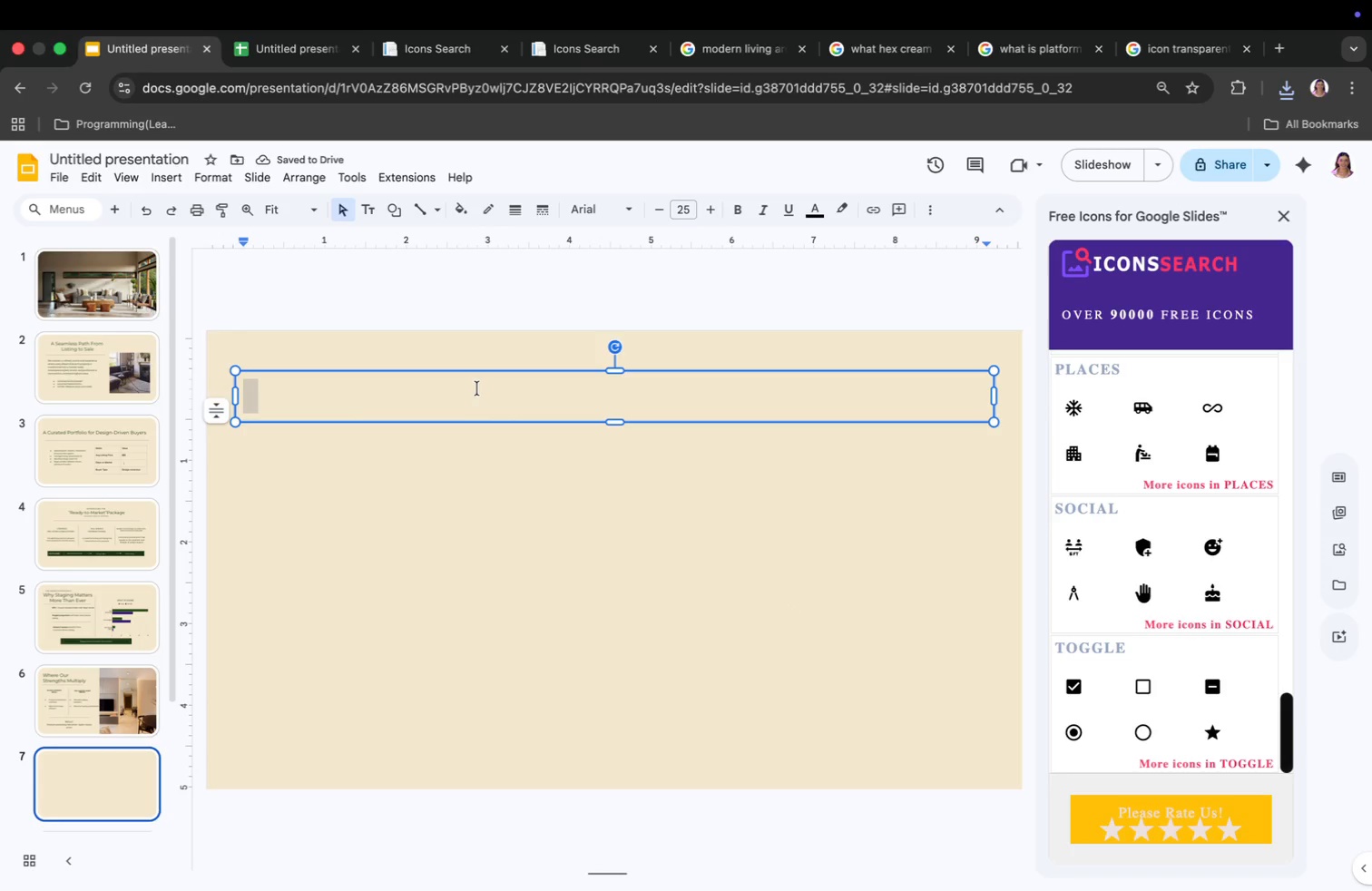 
type(a)
key(Backspace)
type(A Strux)
key(Backspace)
type(ctured, Mutually Beneficial Collaboration)
 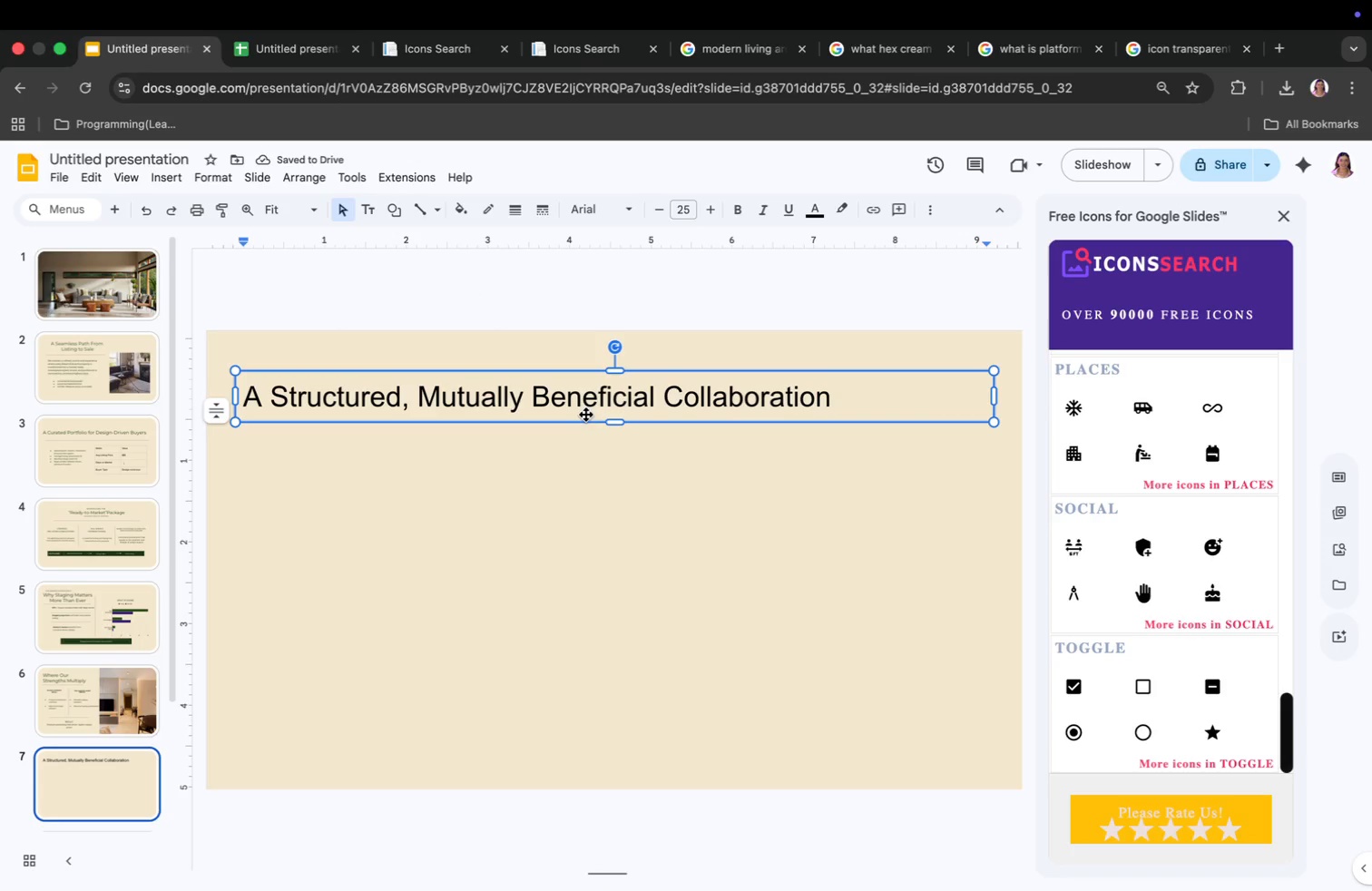 
wait(5.57)
 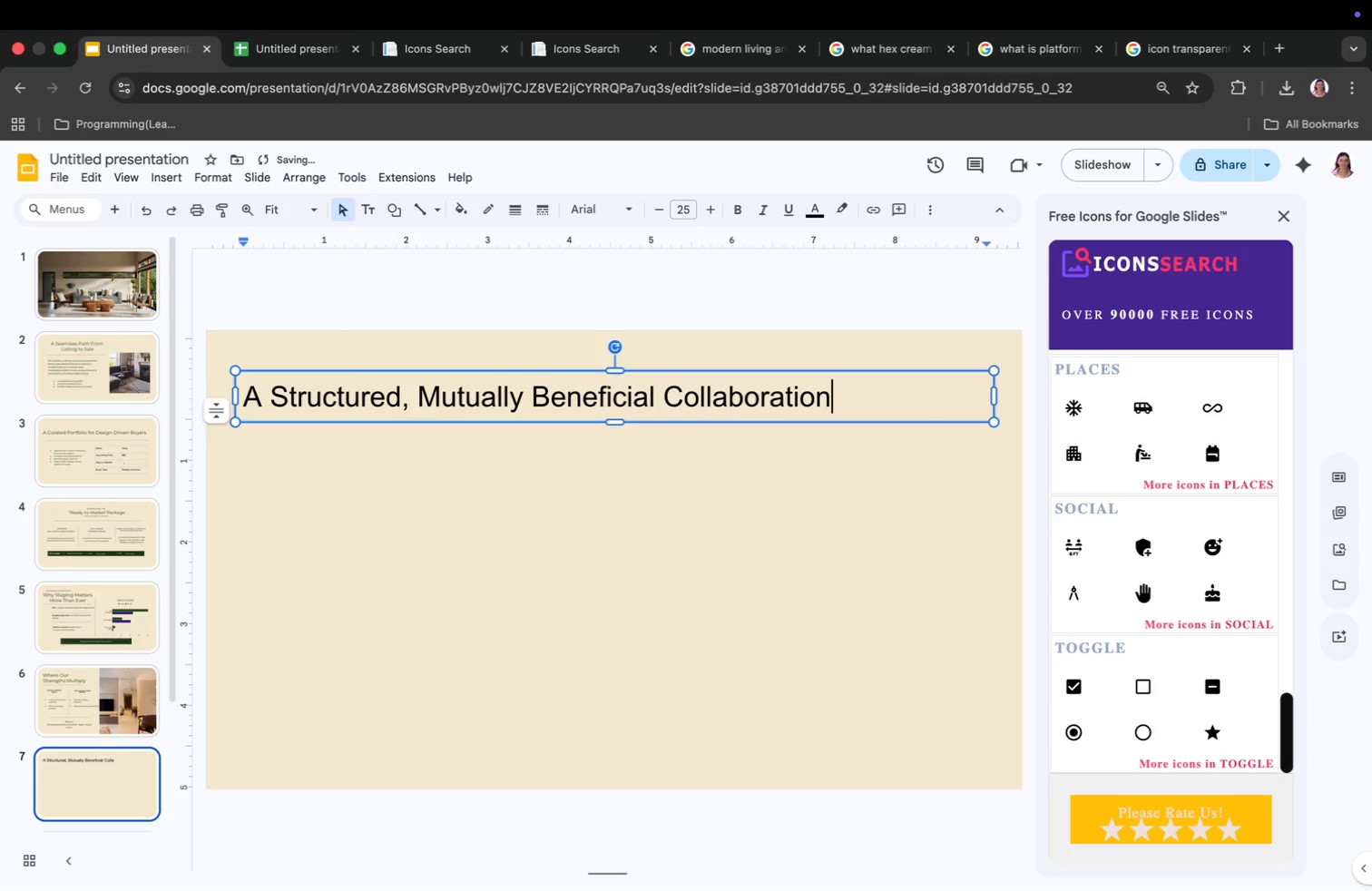 
left_click([66, 596])
 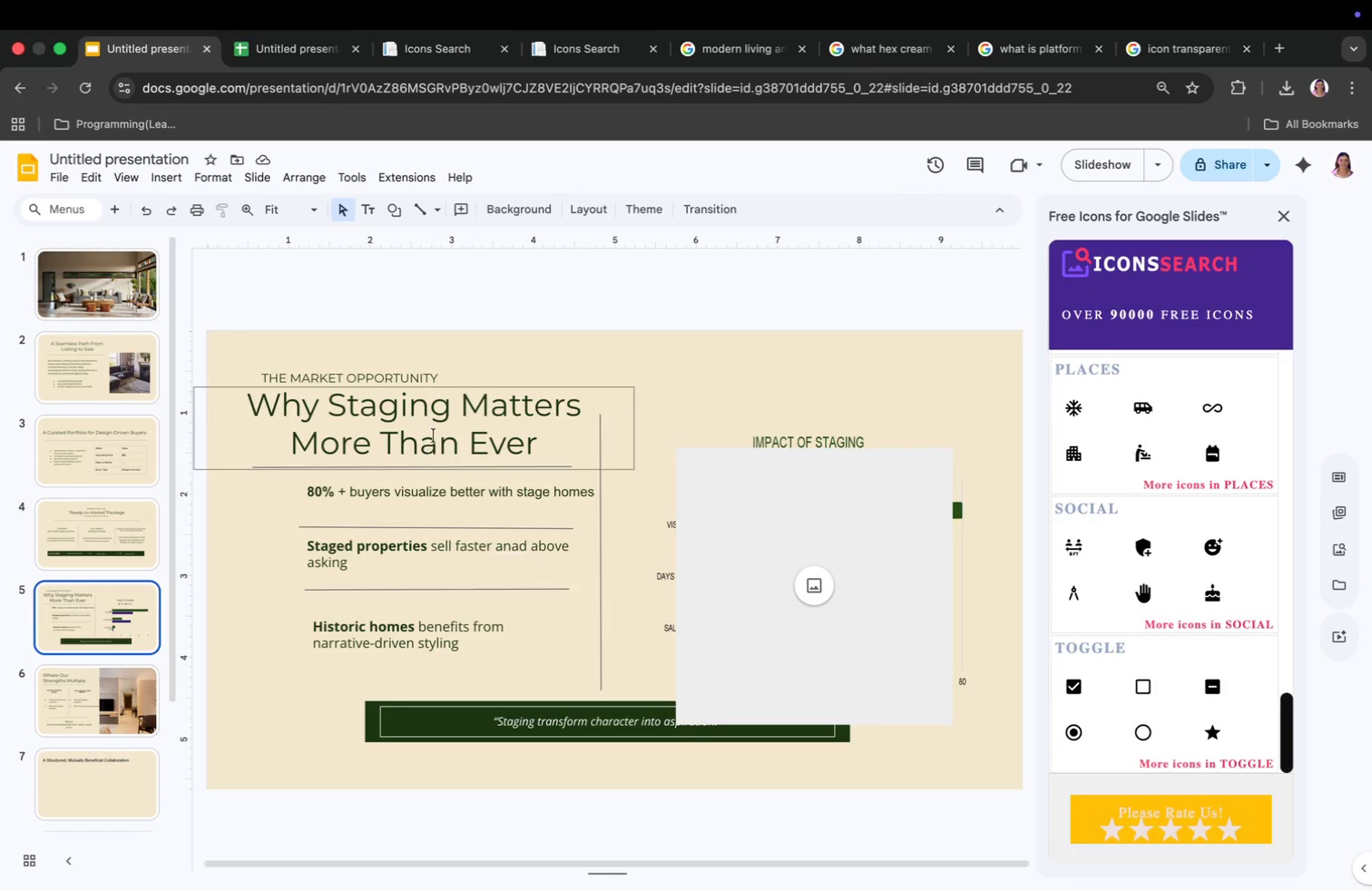 
left_click([436, 424])
 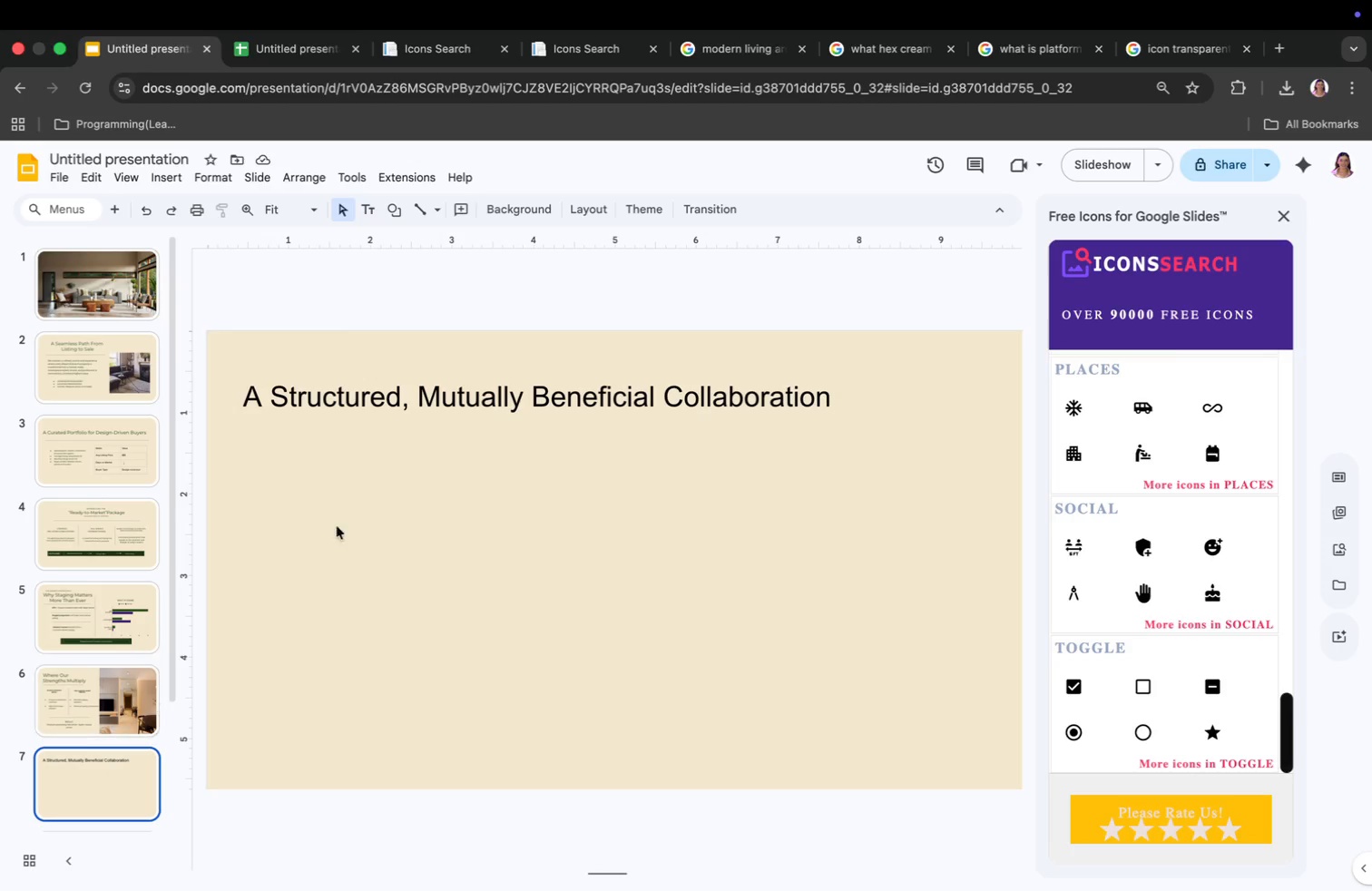 
left_click([532, 402])
 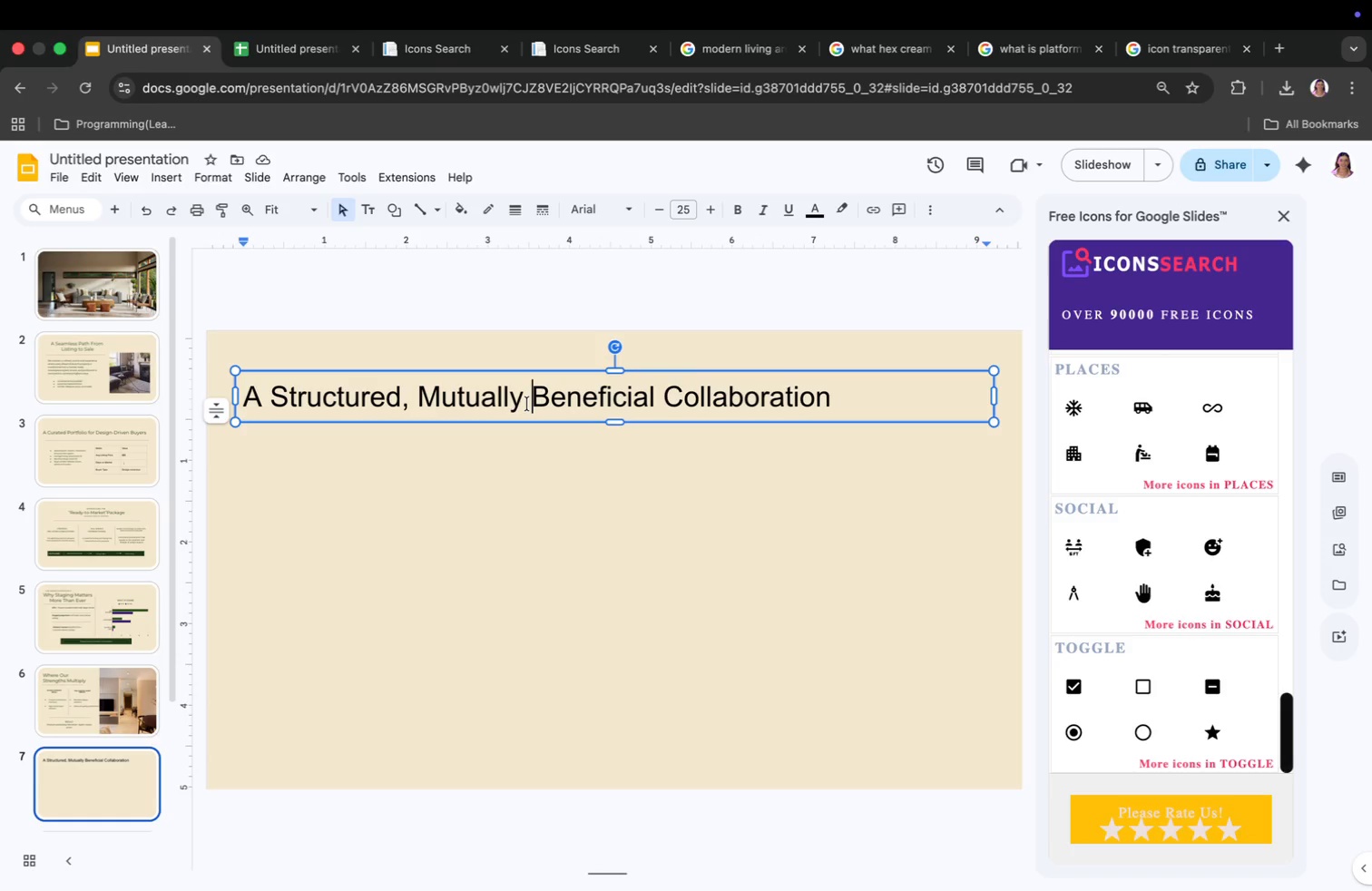 
key(Meta+CommandLeft)
 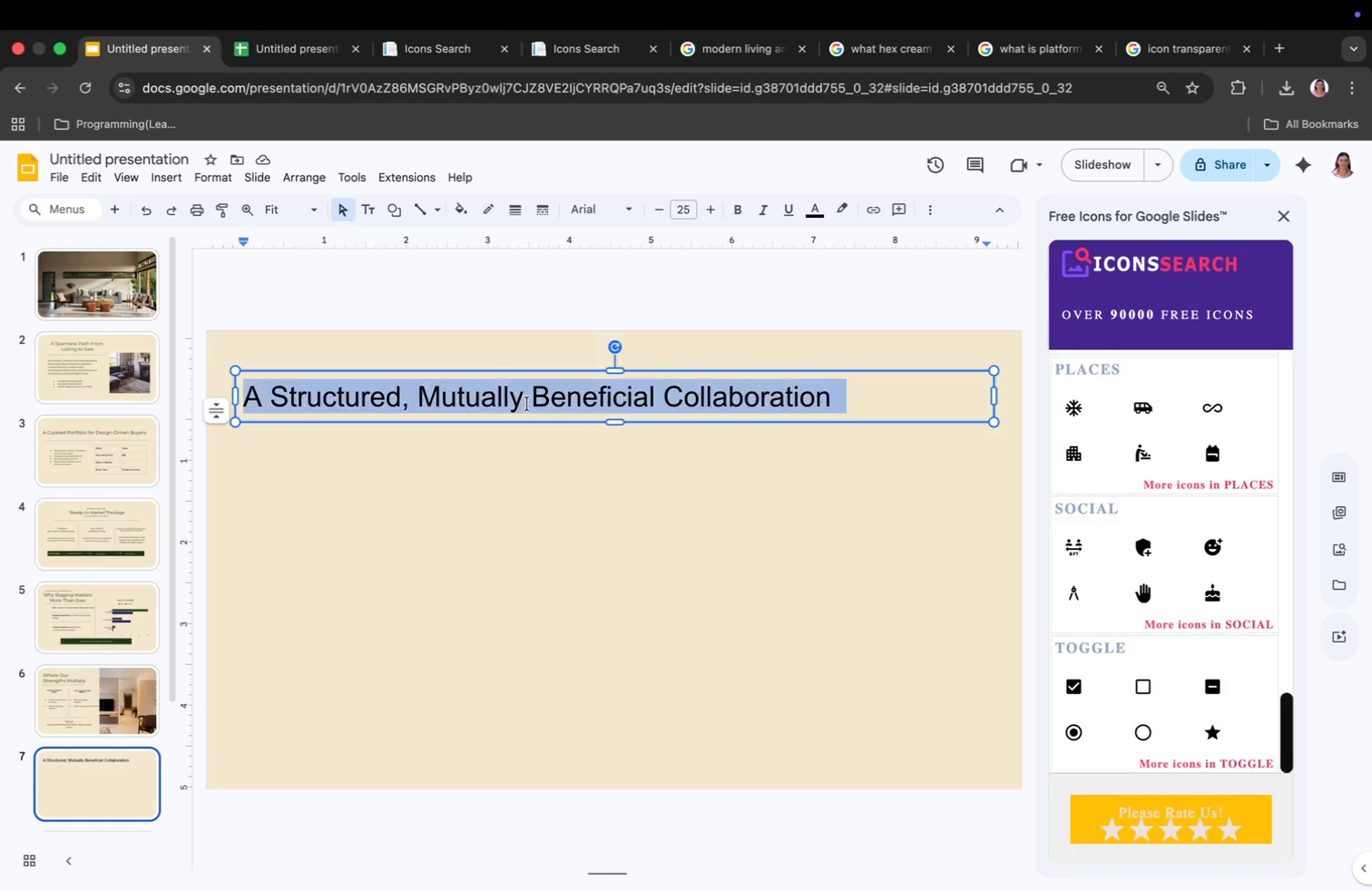 
key(Meta+A)
 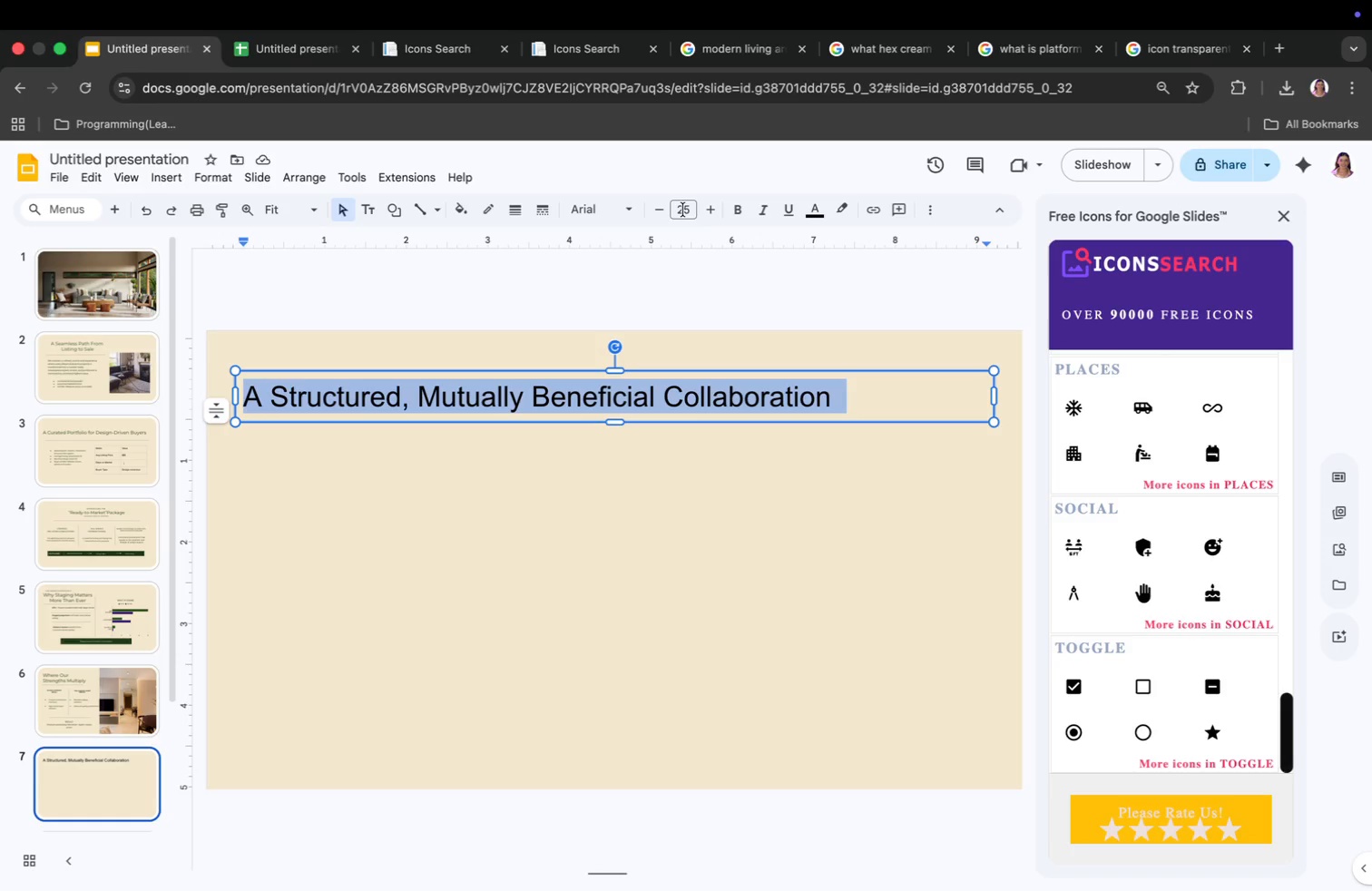 
left_click([683, 210])
 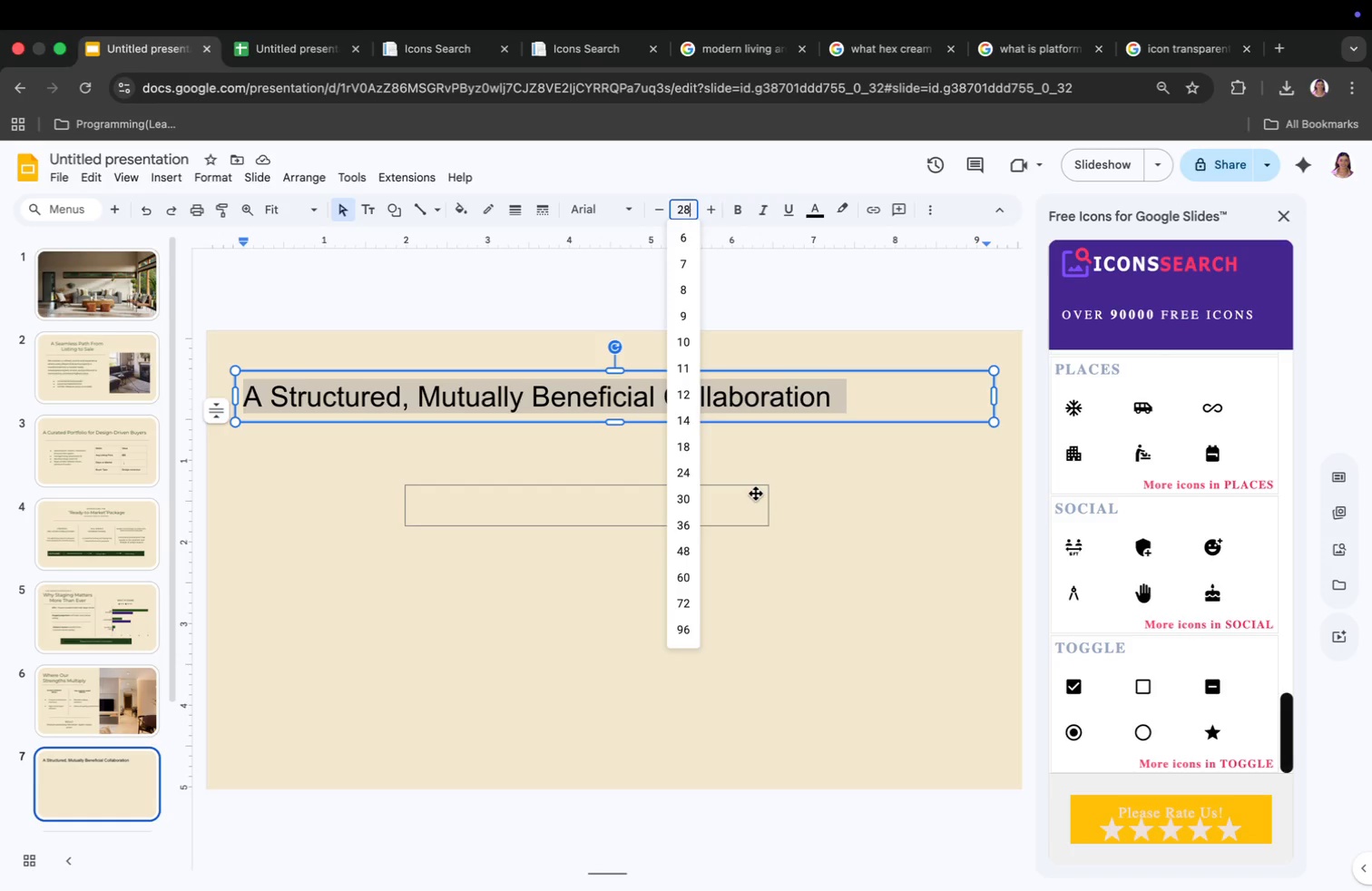 
type(28)
 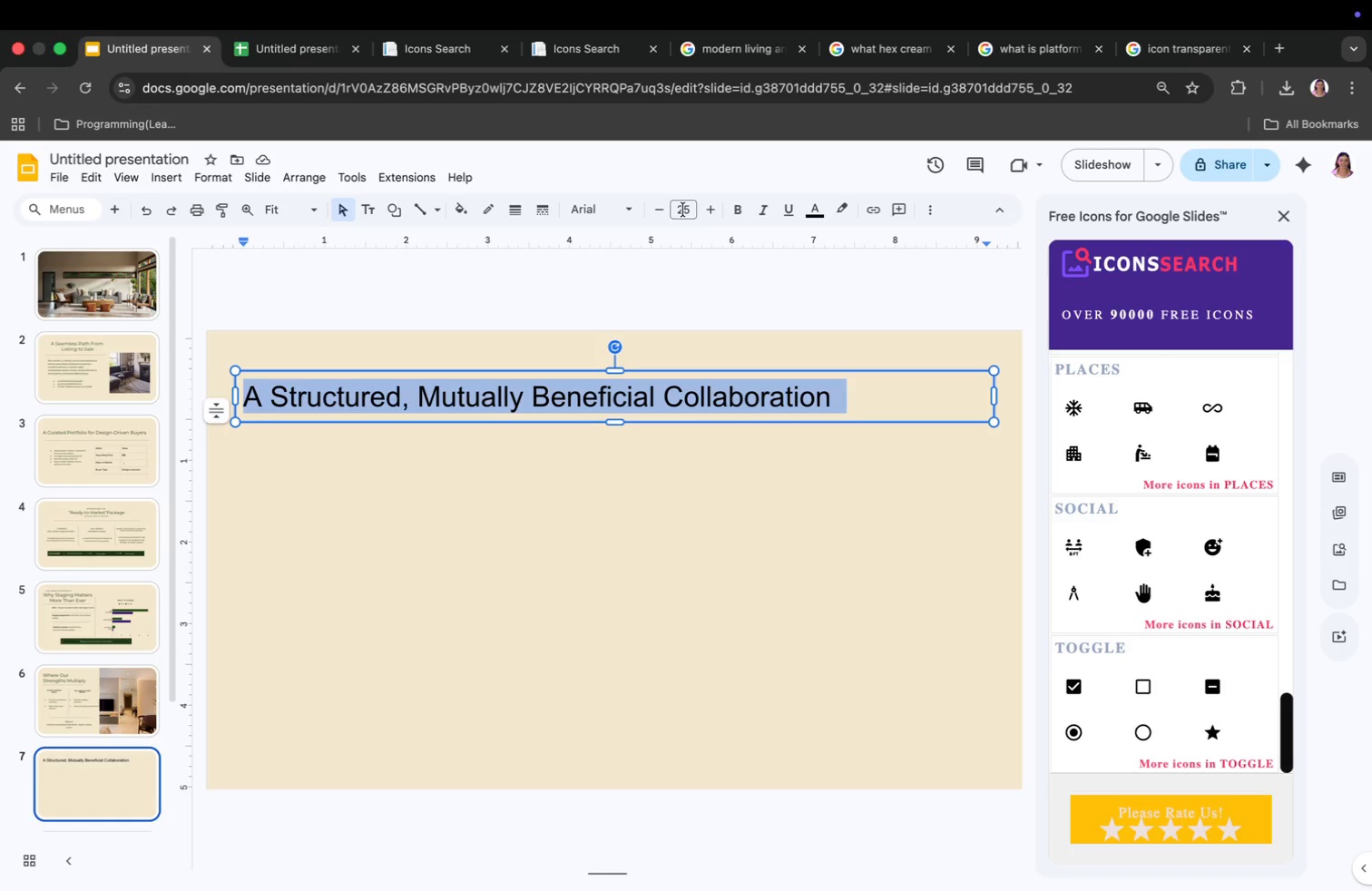 
key(Enter)
 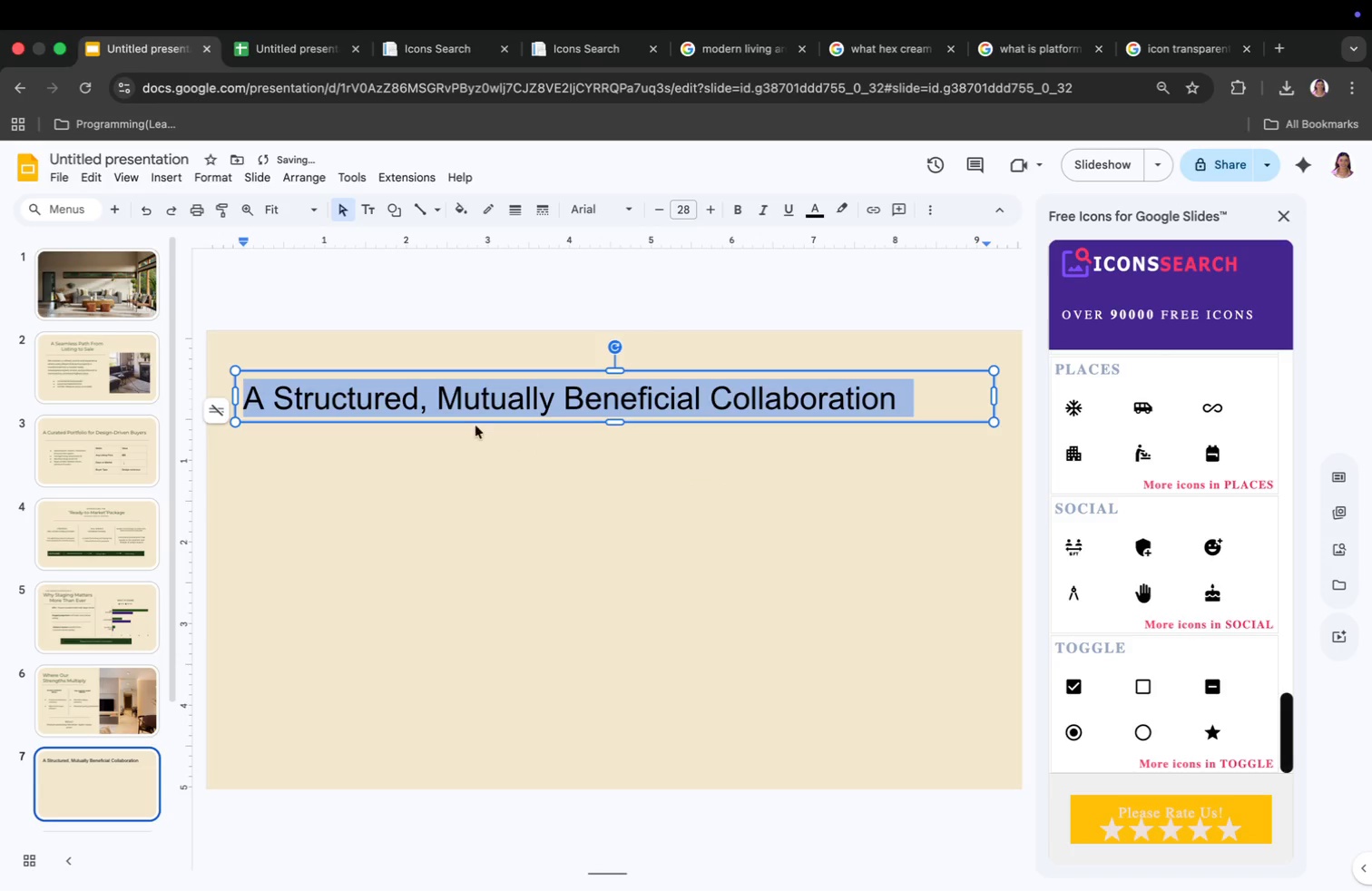 
left_click([428, 406])
 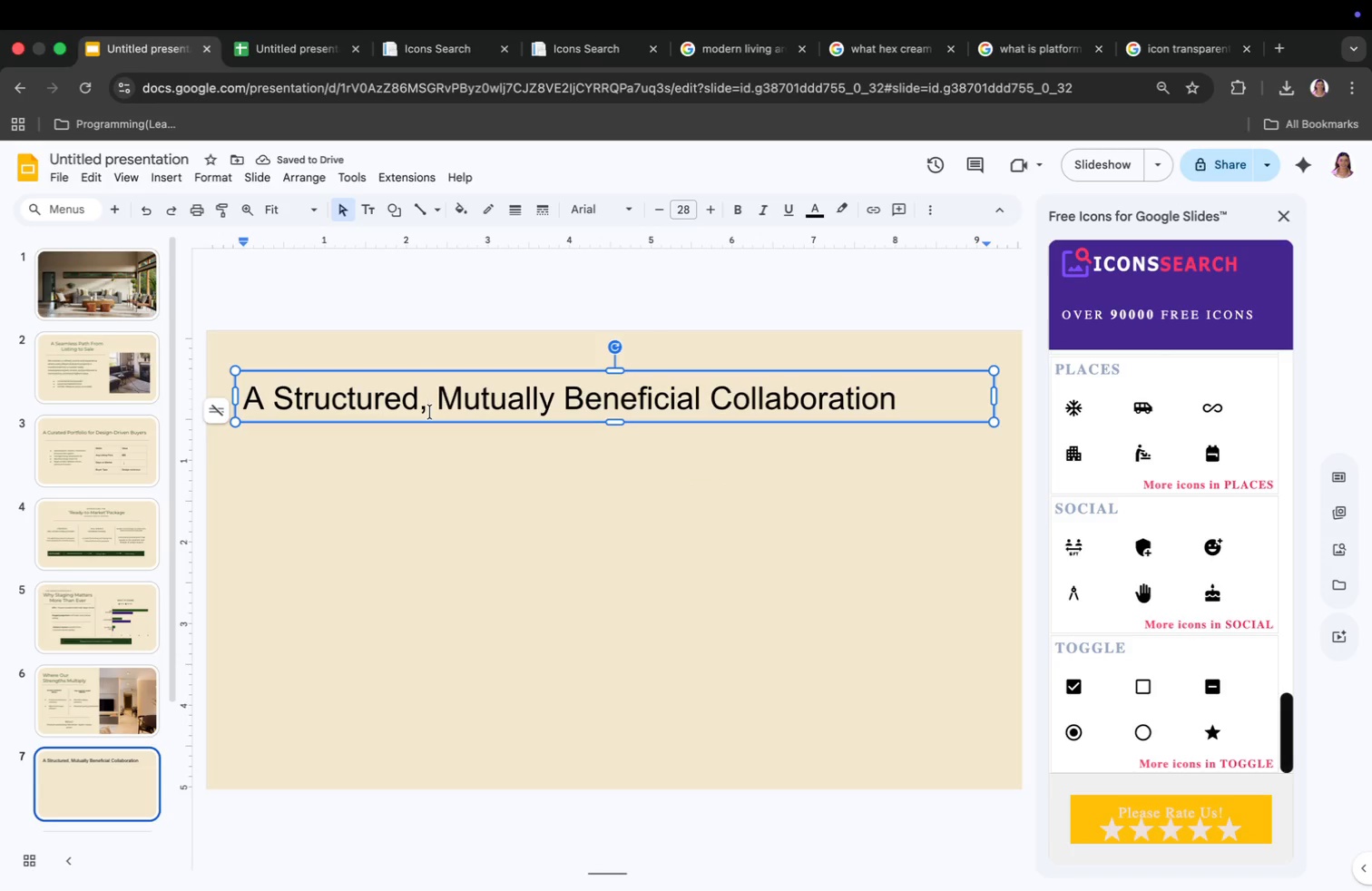 
key(Enter)
 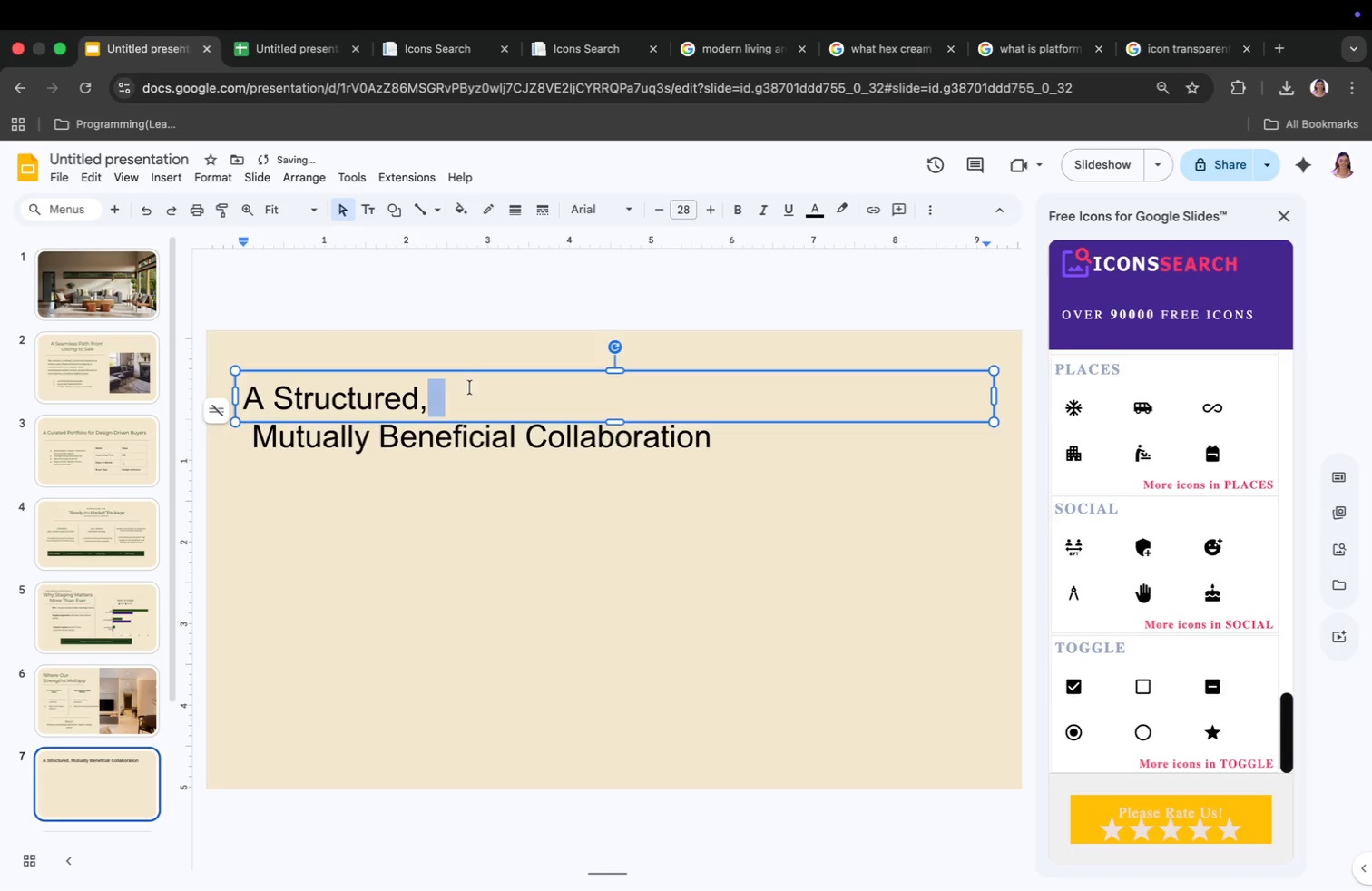 
key(Meta+CommandLeft)
 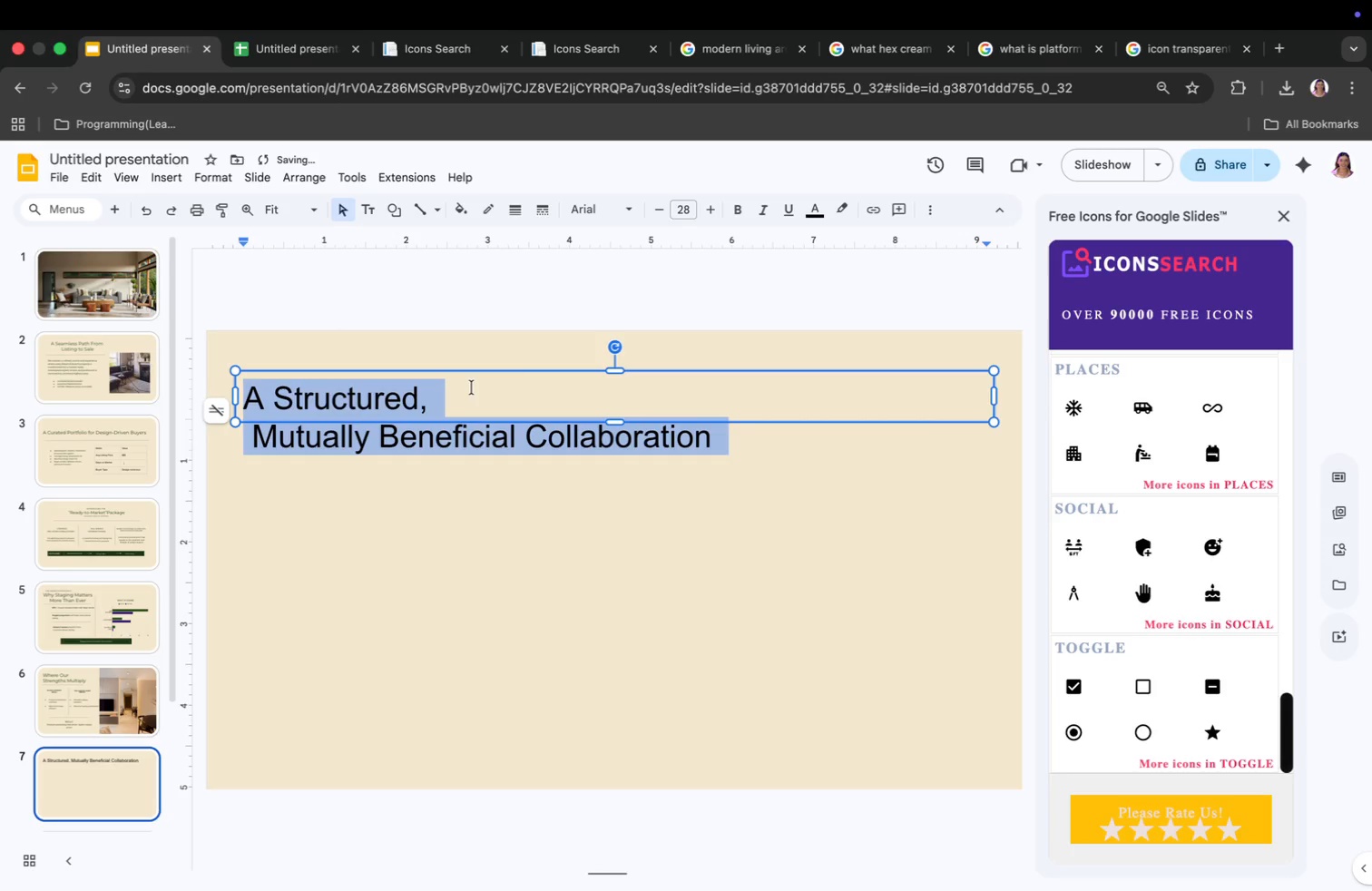 
key(Meta+A)
 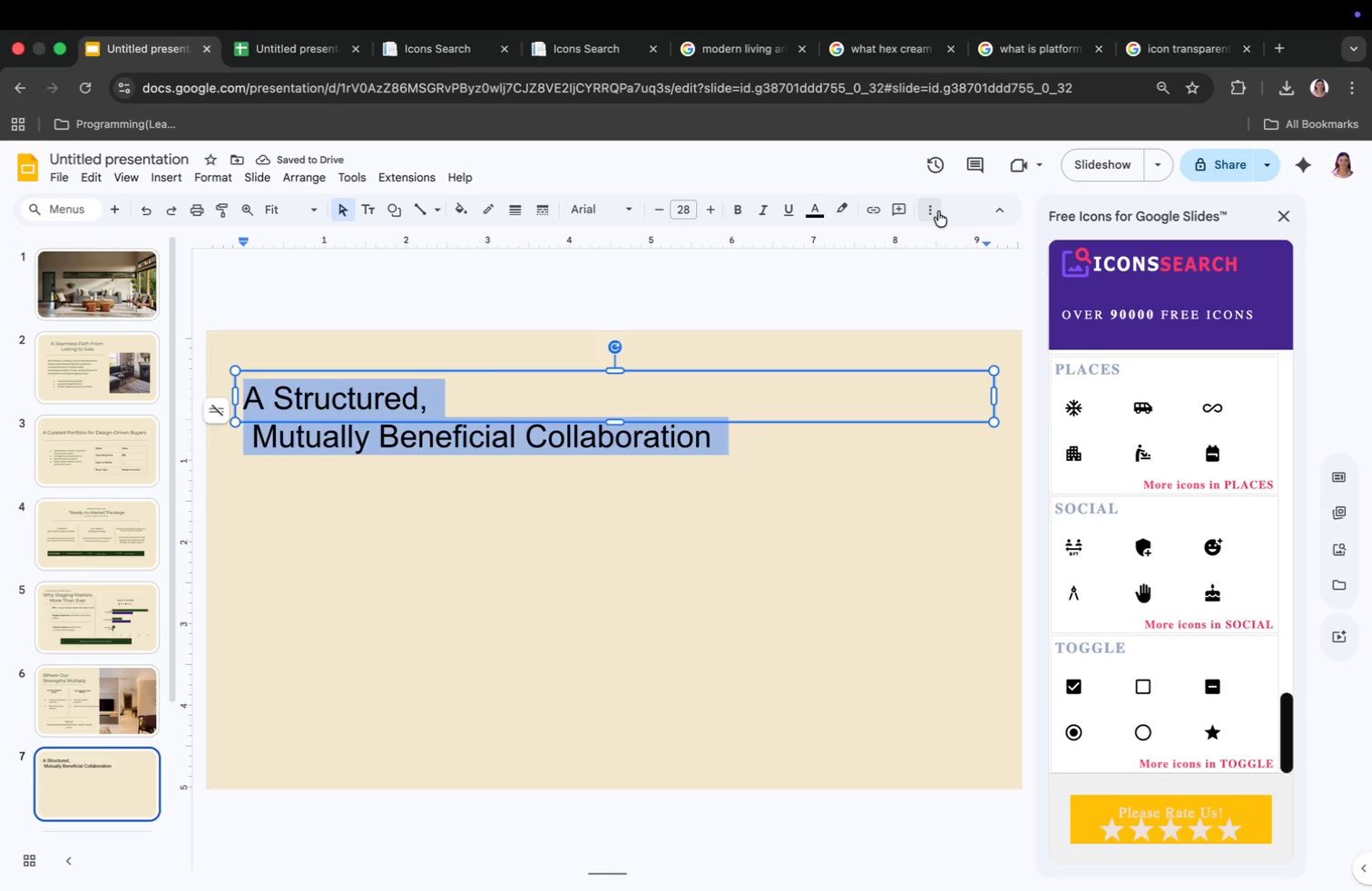 
left_click([930, 211])
 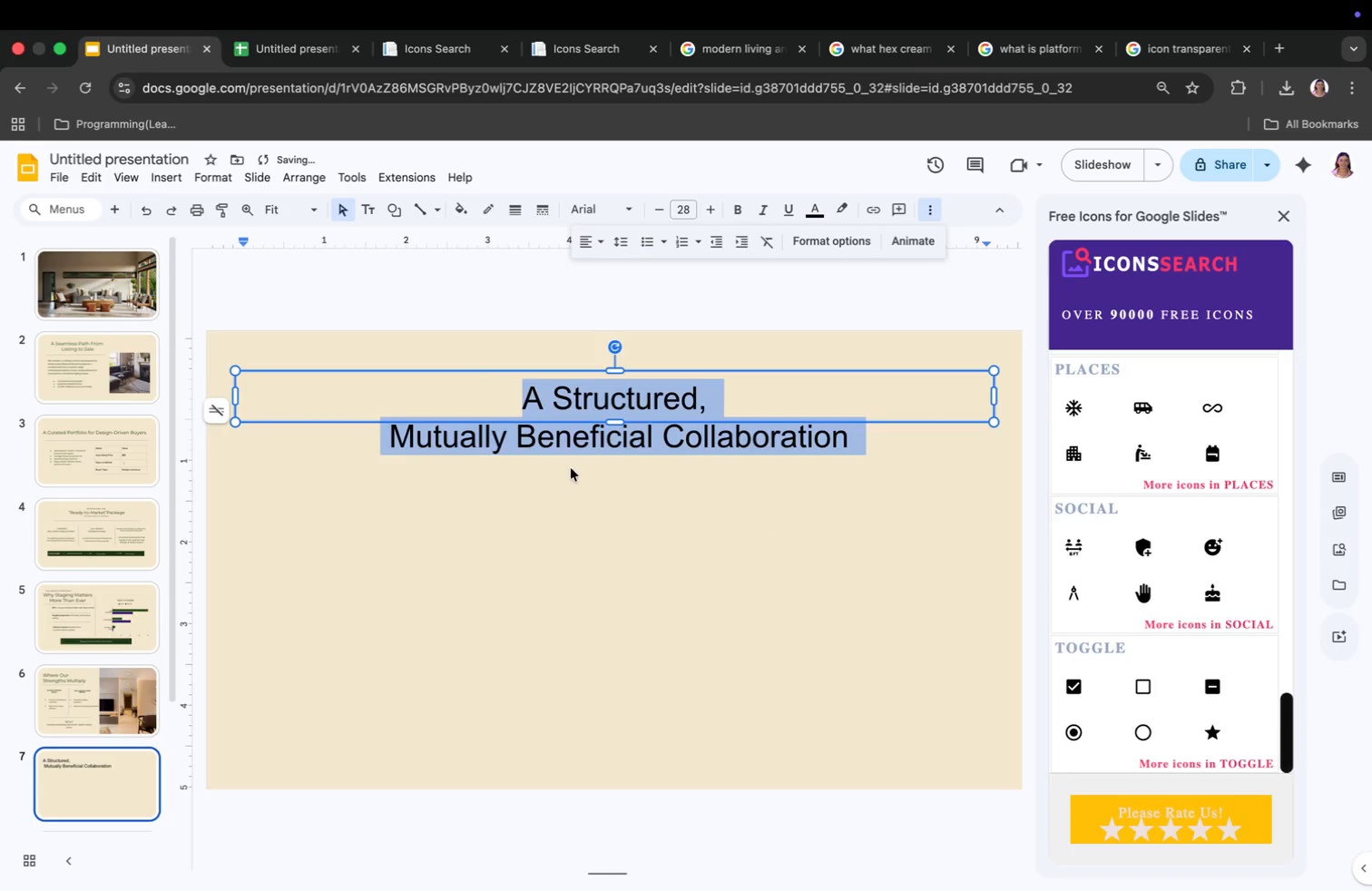 
wait(5.48)
 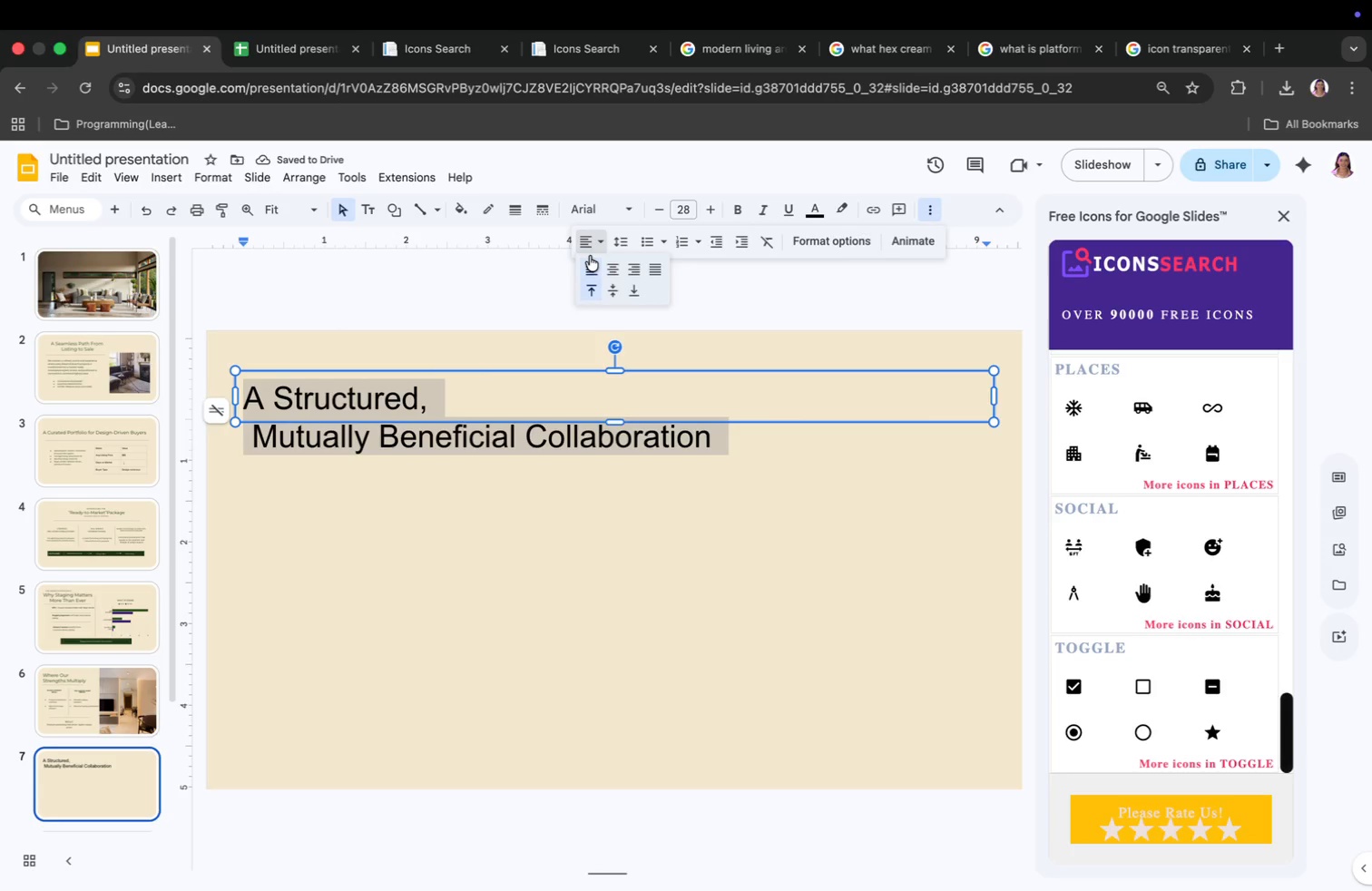 
left_click([573, 465])
 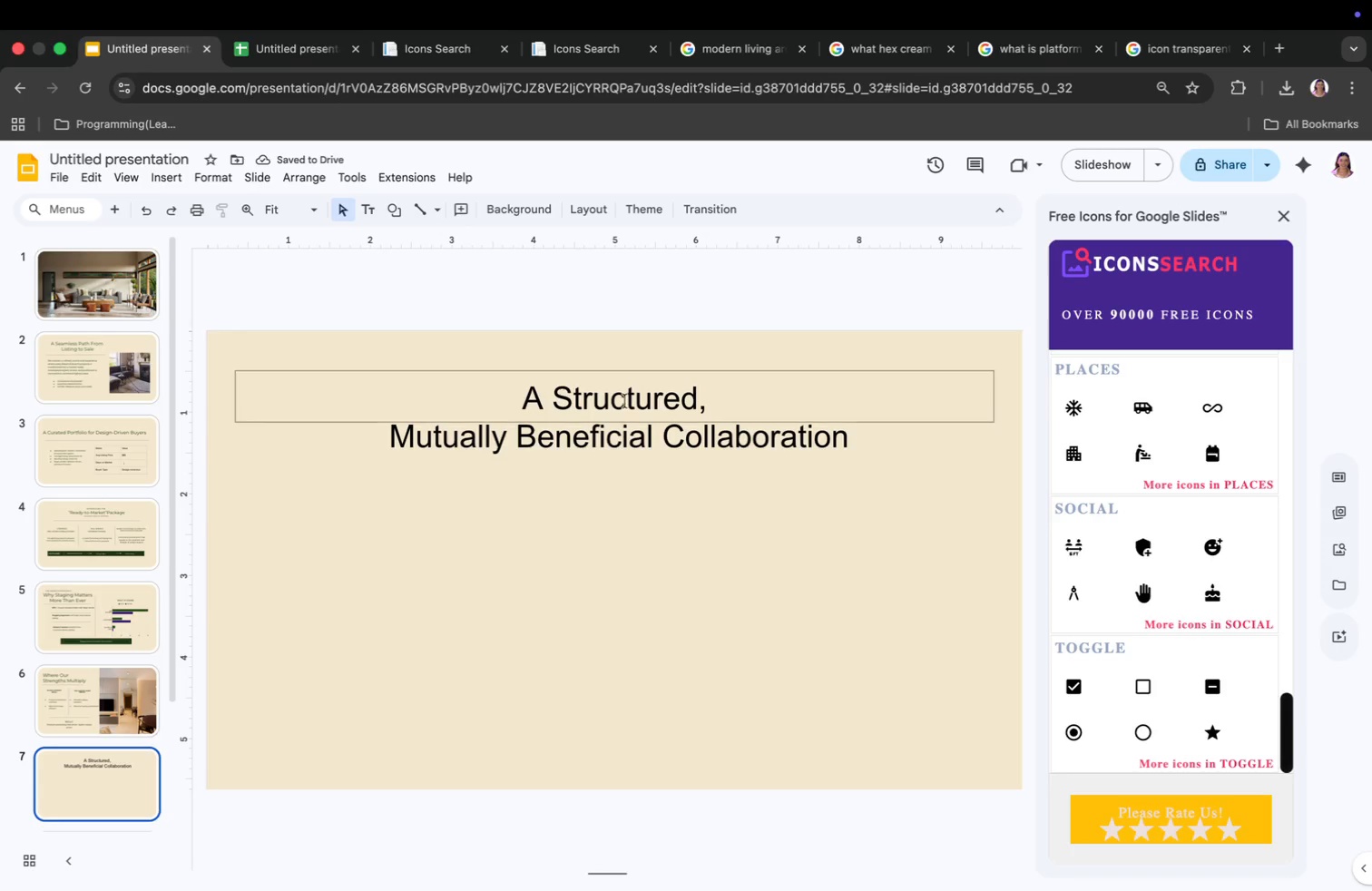 
left_click([626, 400])
 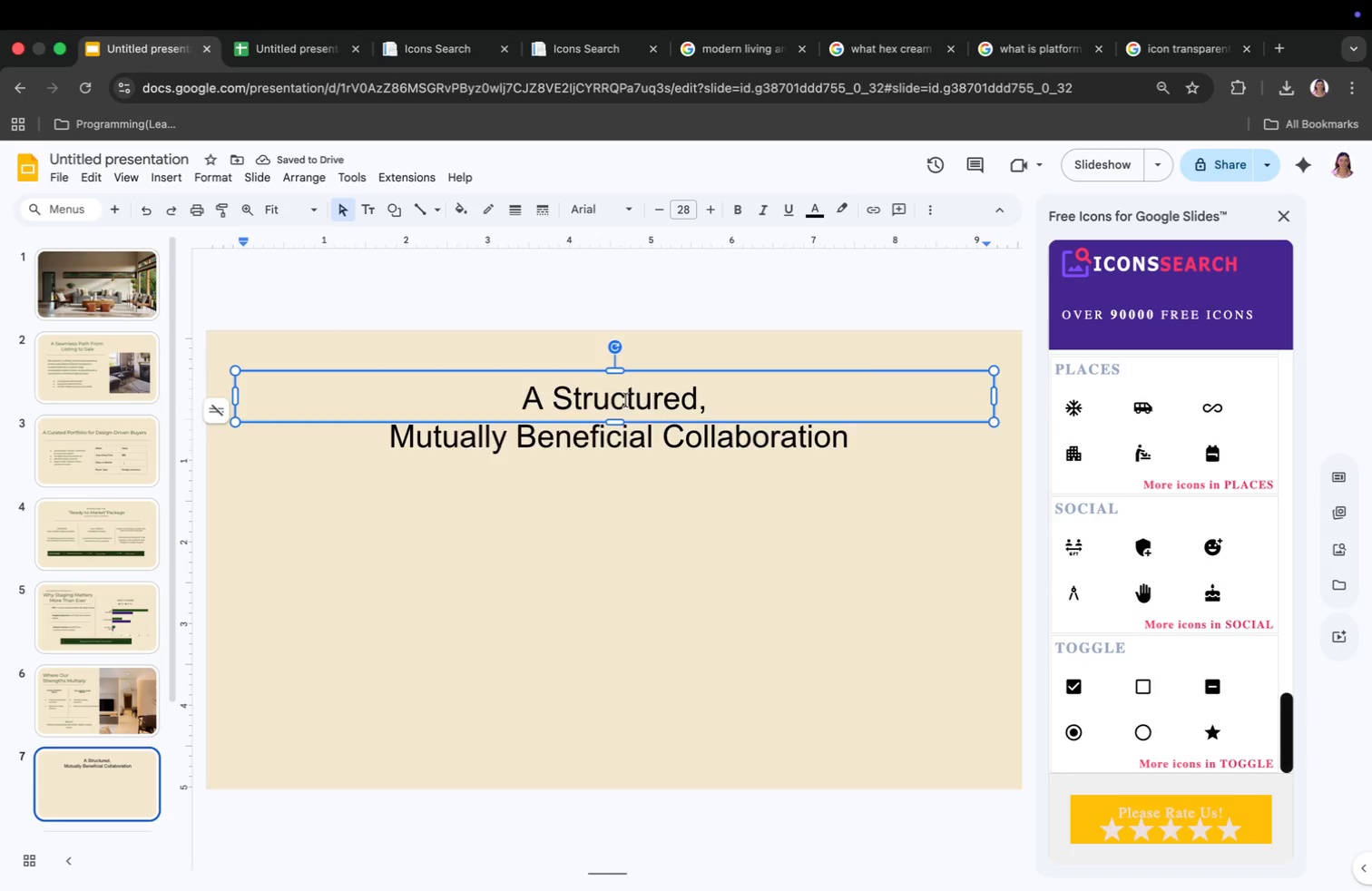 
key(Meta+CommandLeft)
 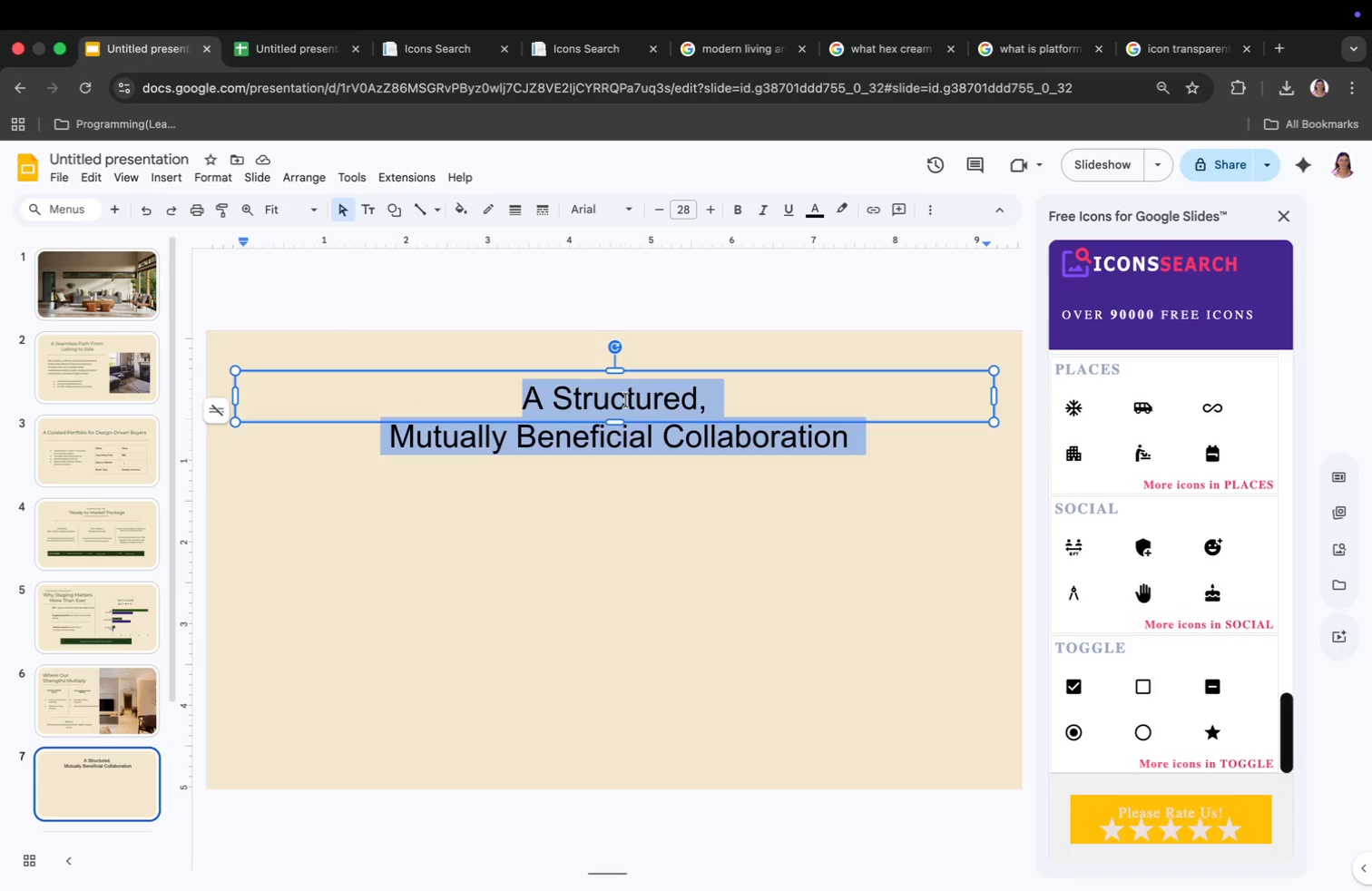 
key(Meta+A)
 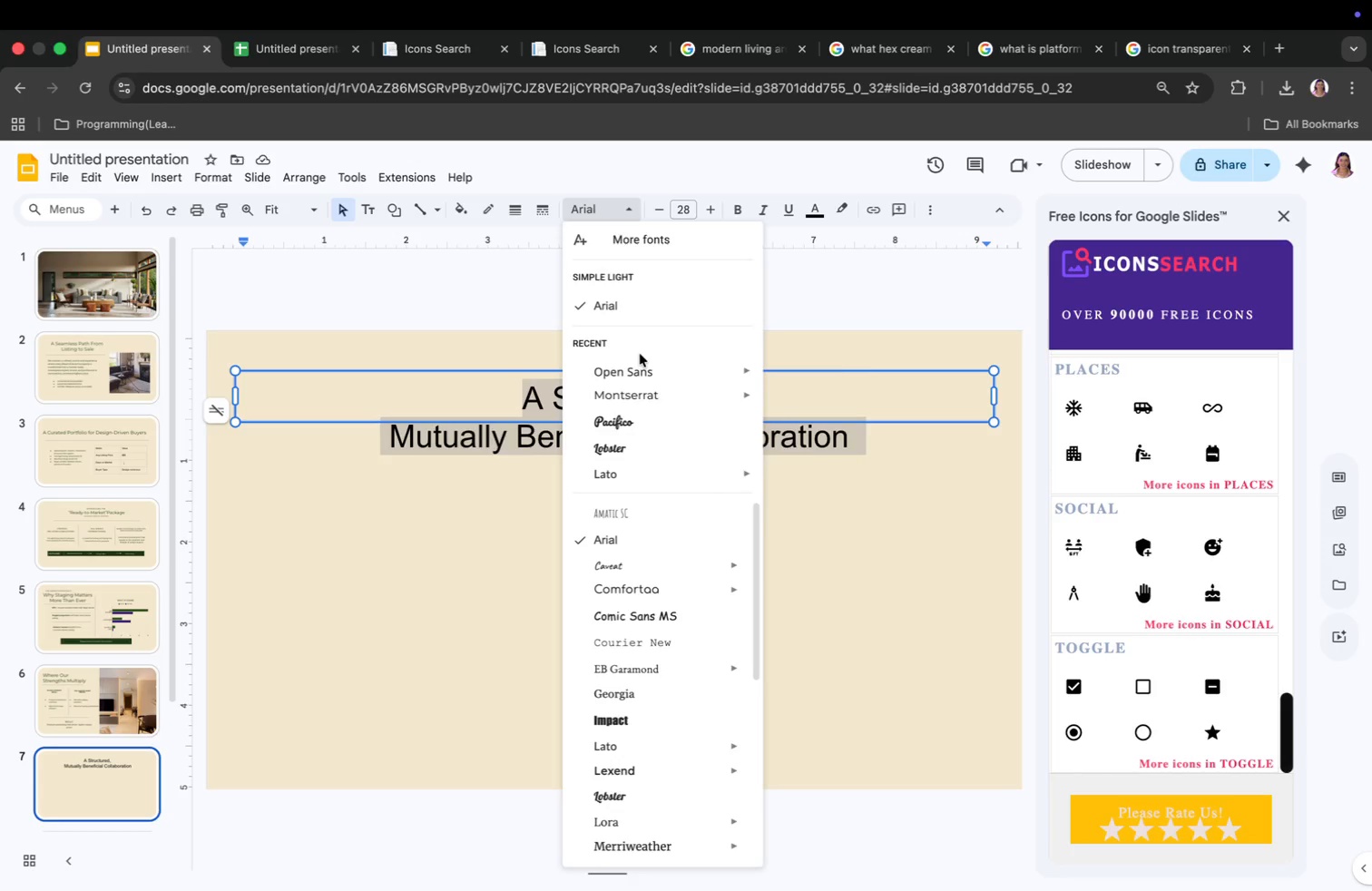 
left_click([641, 388])
 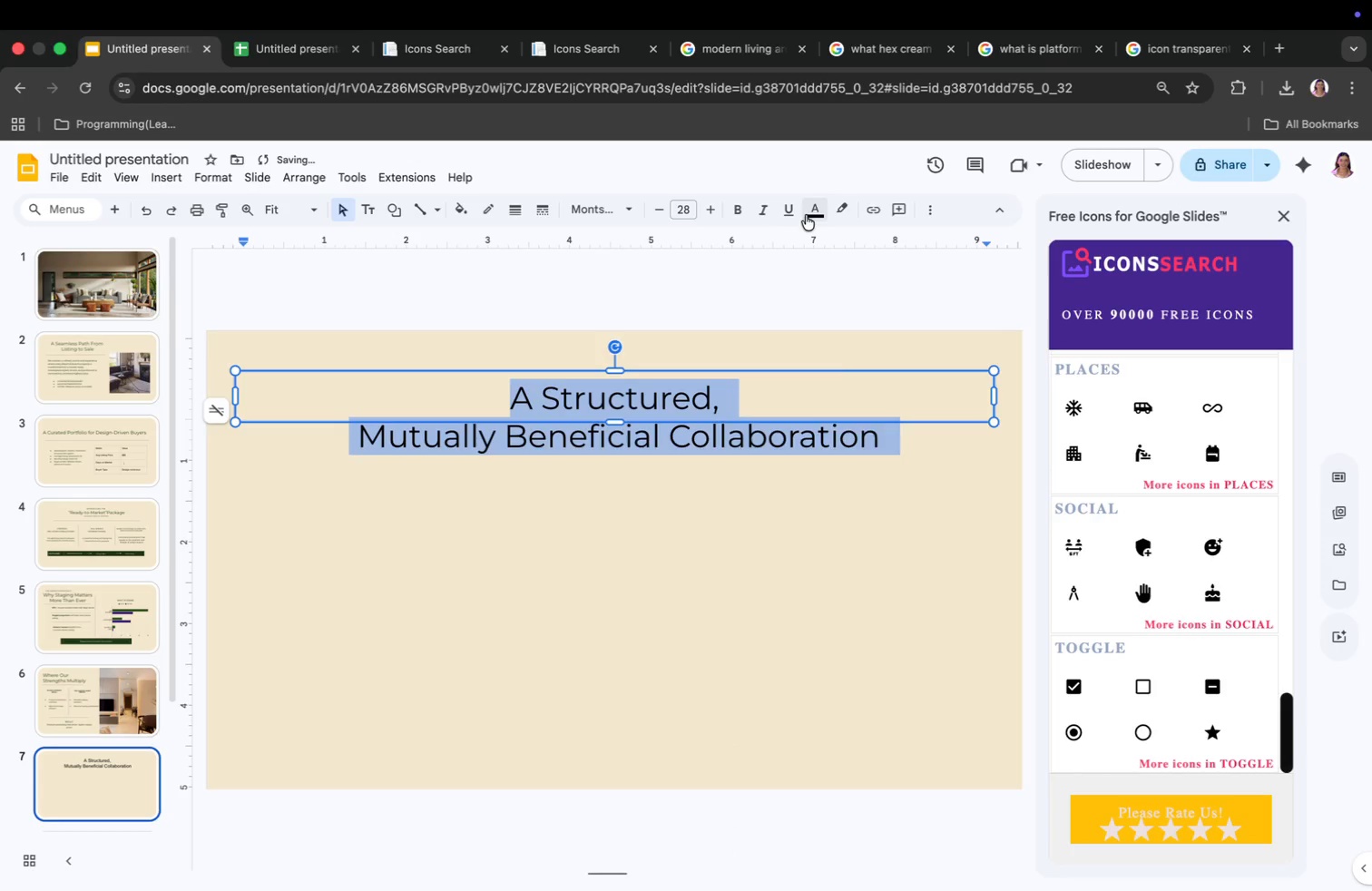 
left_click([811, 205])
 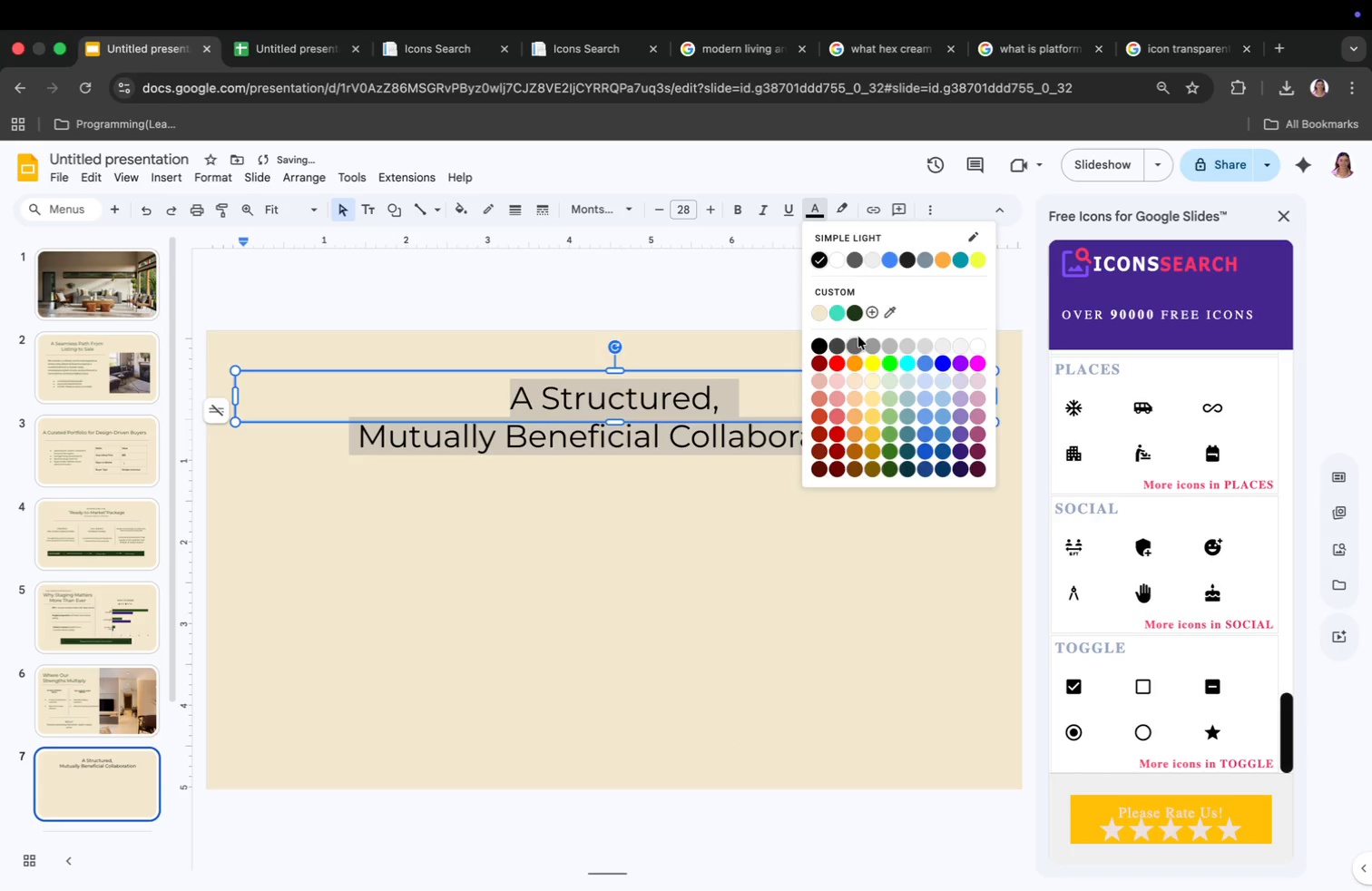 
left_click([725, 505])
 